 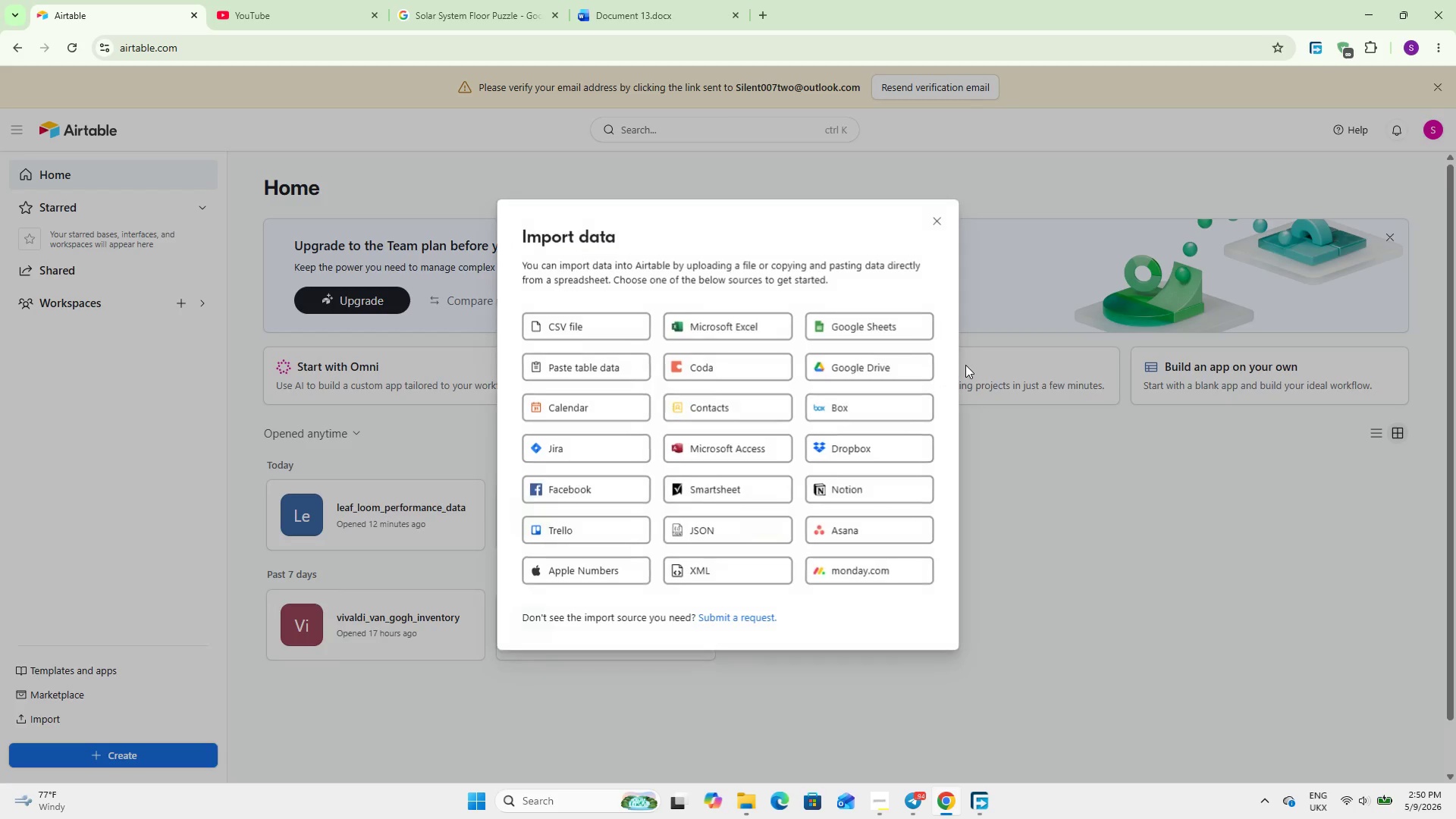 
left_click([1104, 580])
 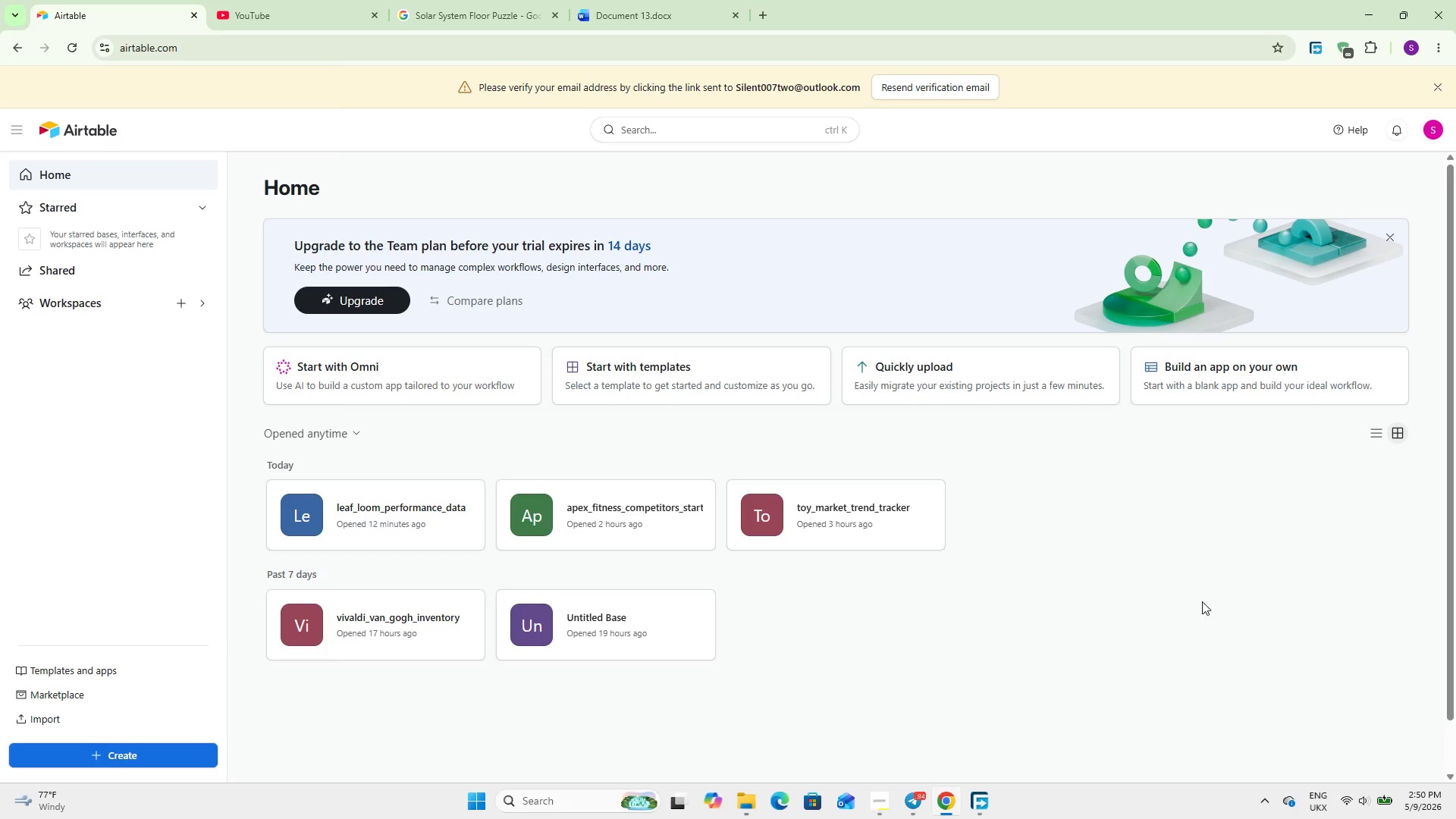 
left_click([1351, 792])
 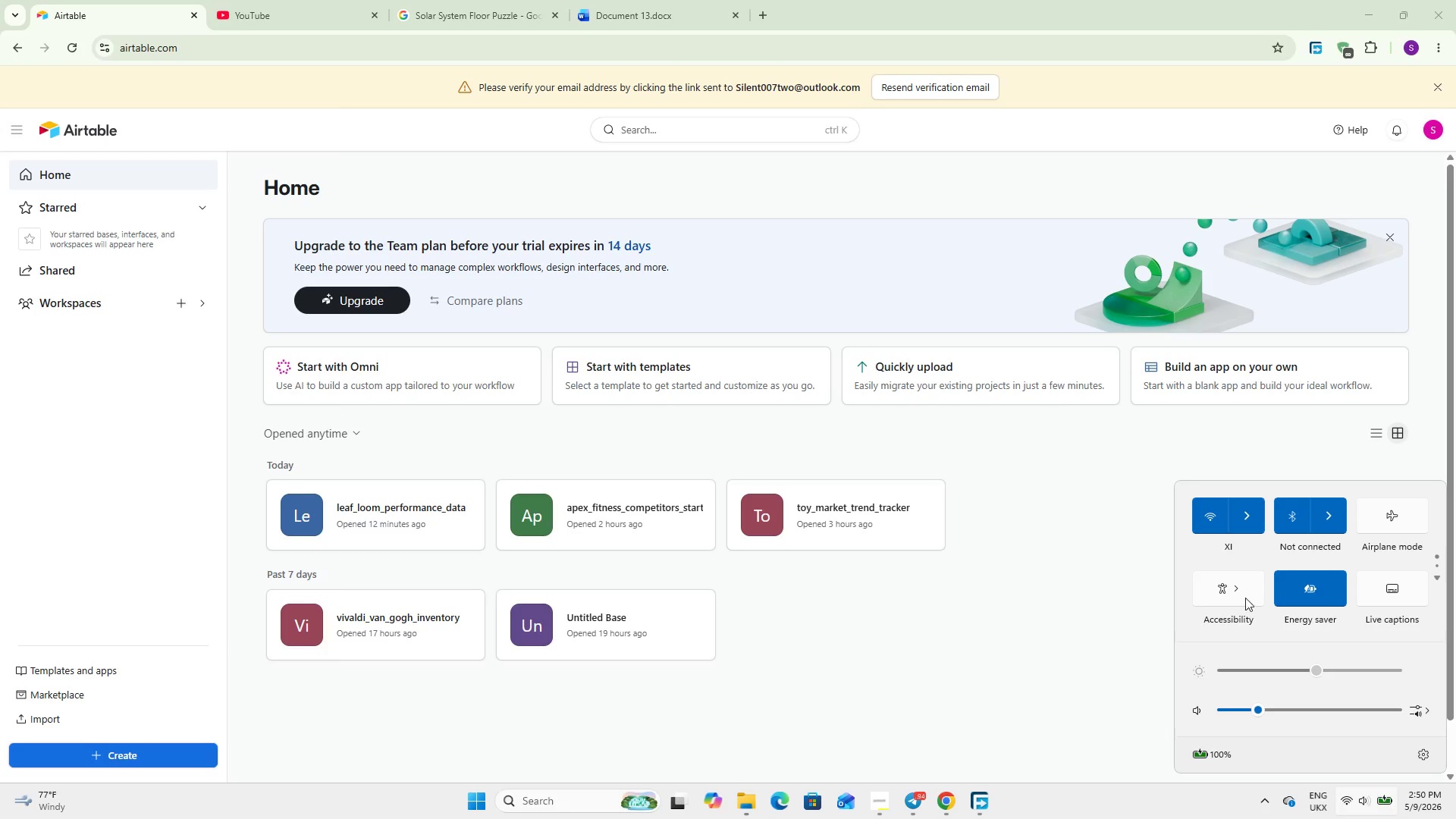 
left_click([1238, 529])
 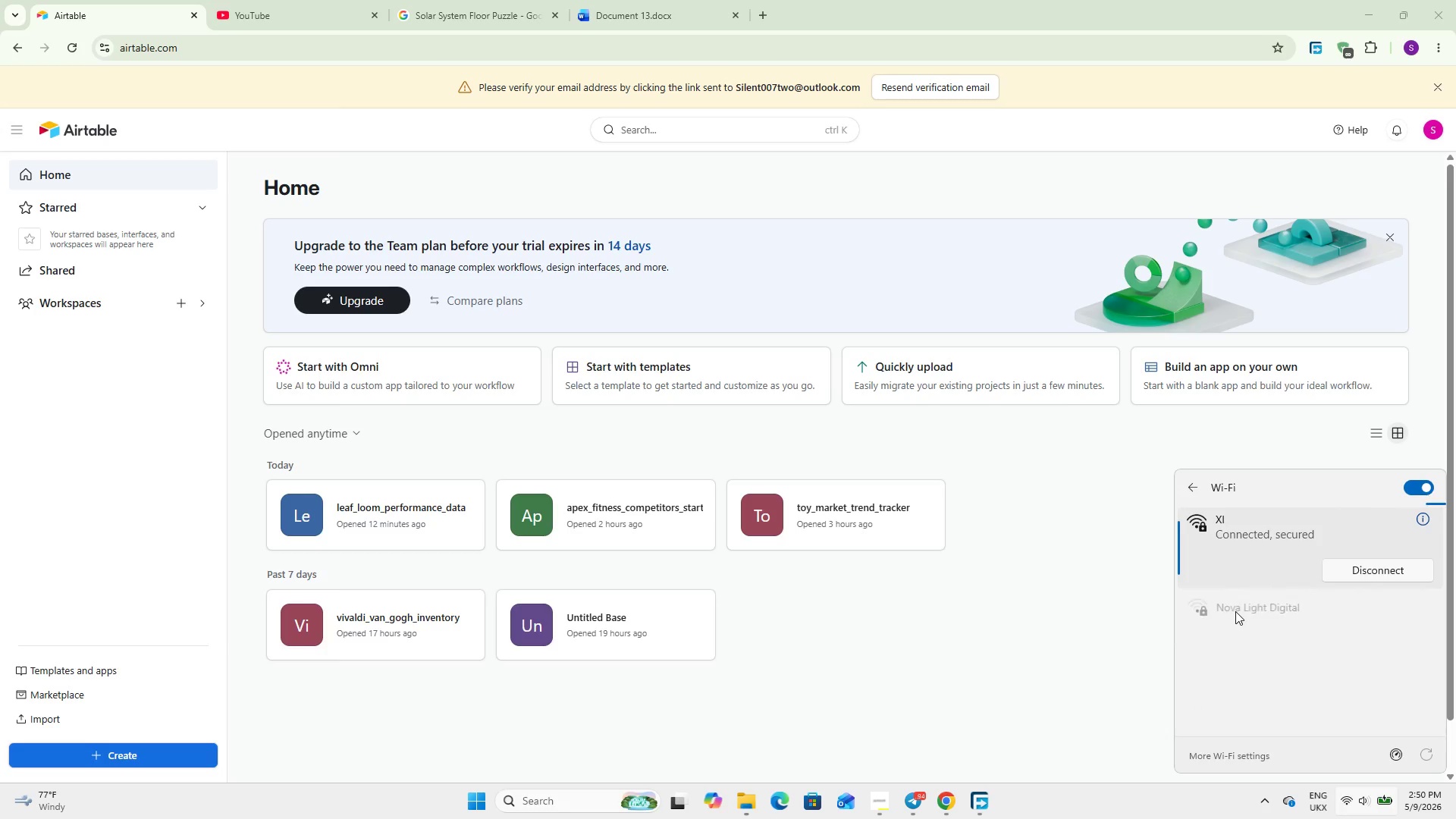 
left_click_drag(start_coordinate=[1235, 611], to_coordinate=[1245, 705])
 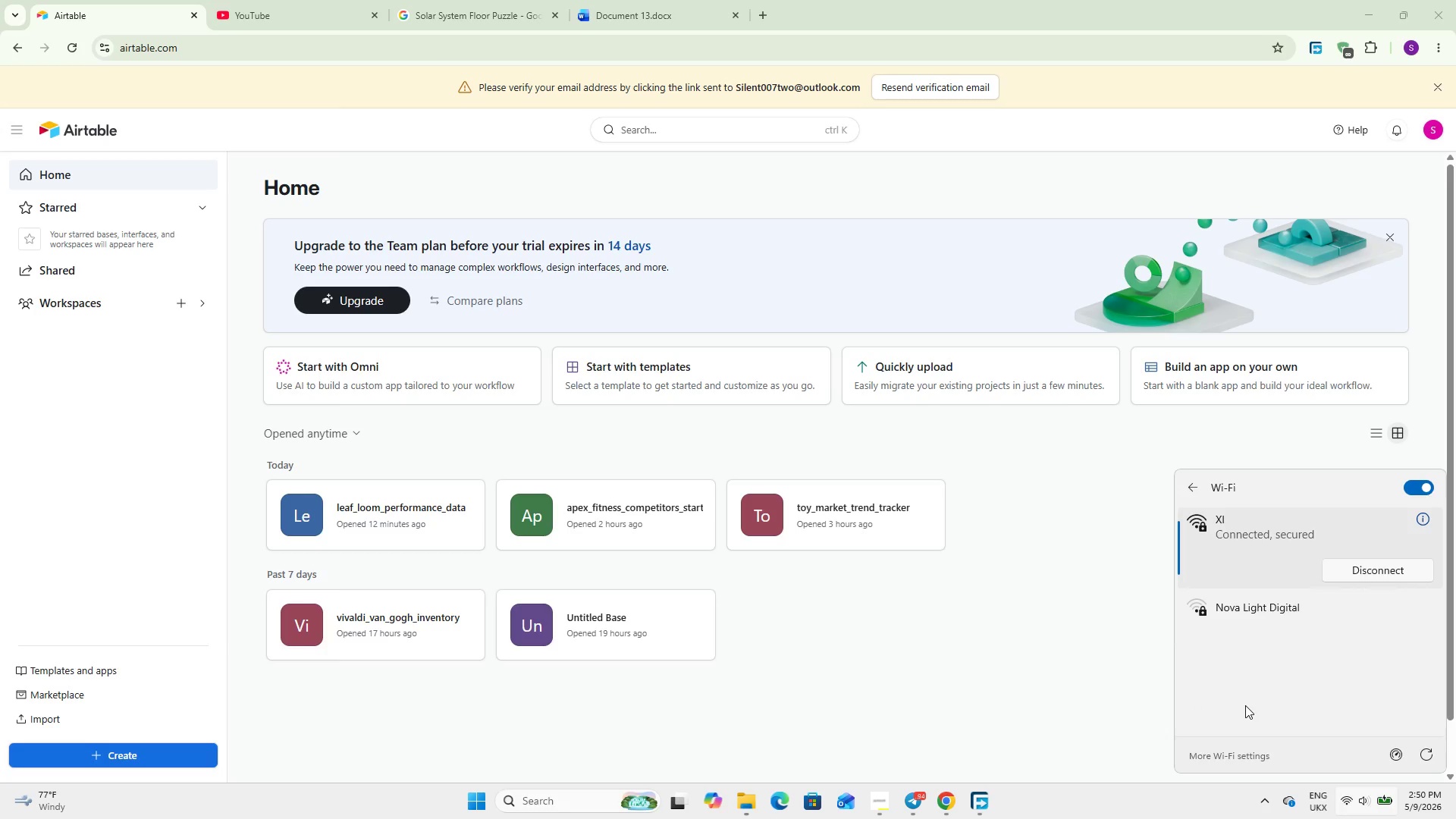 
left_click([1421, 746])
 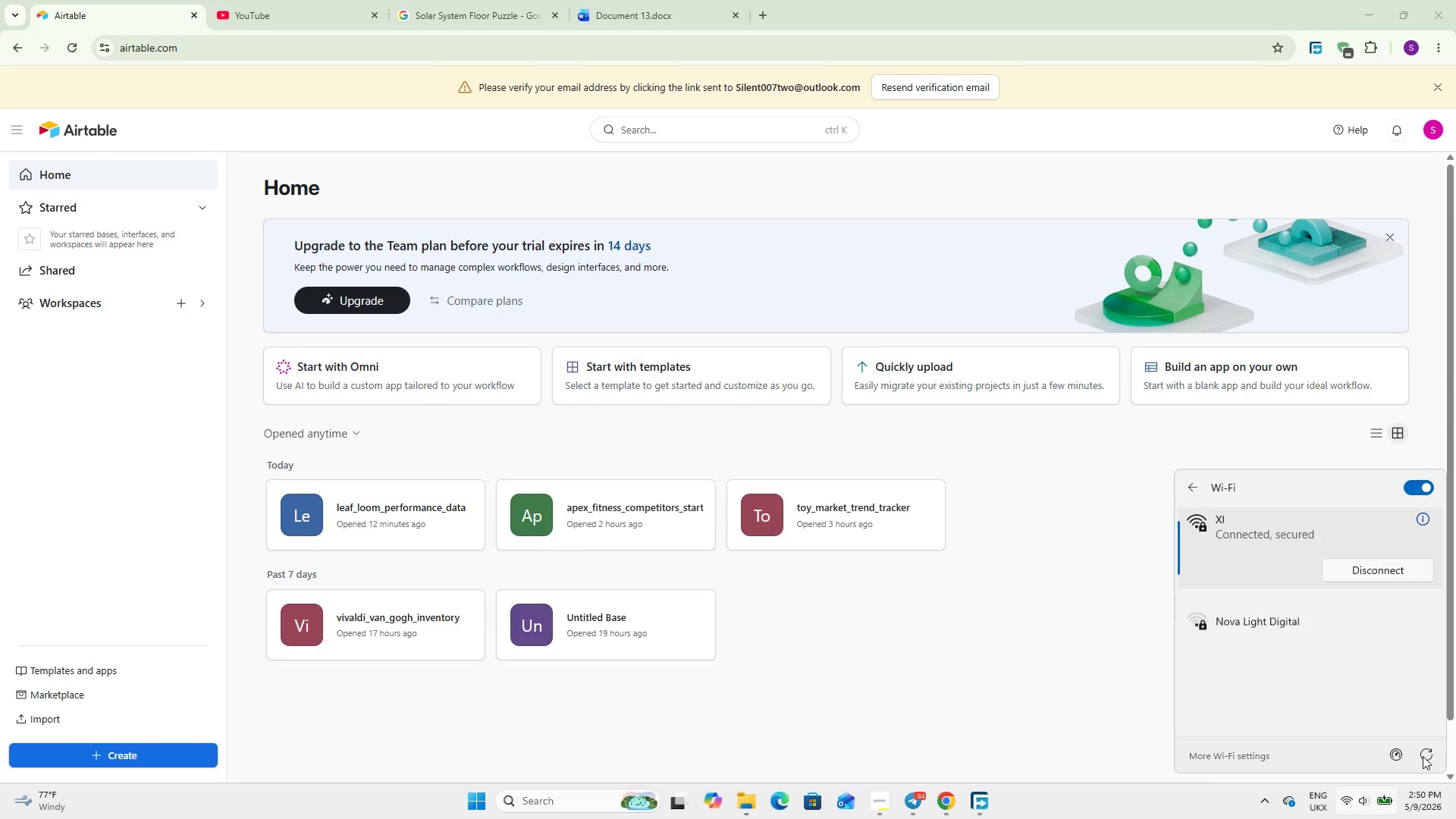 
wait(6.56)
 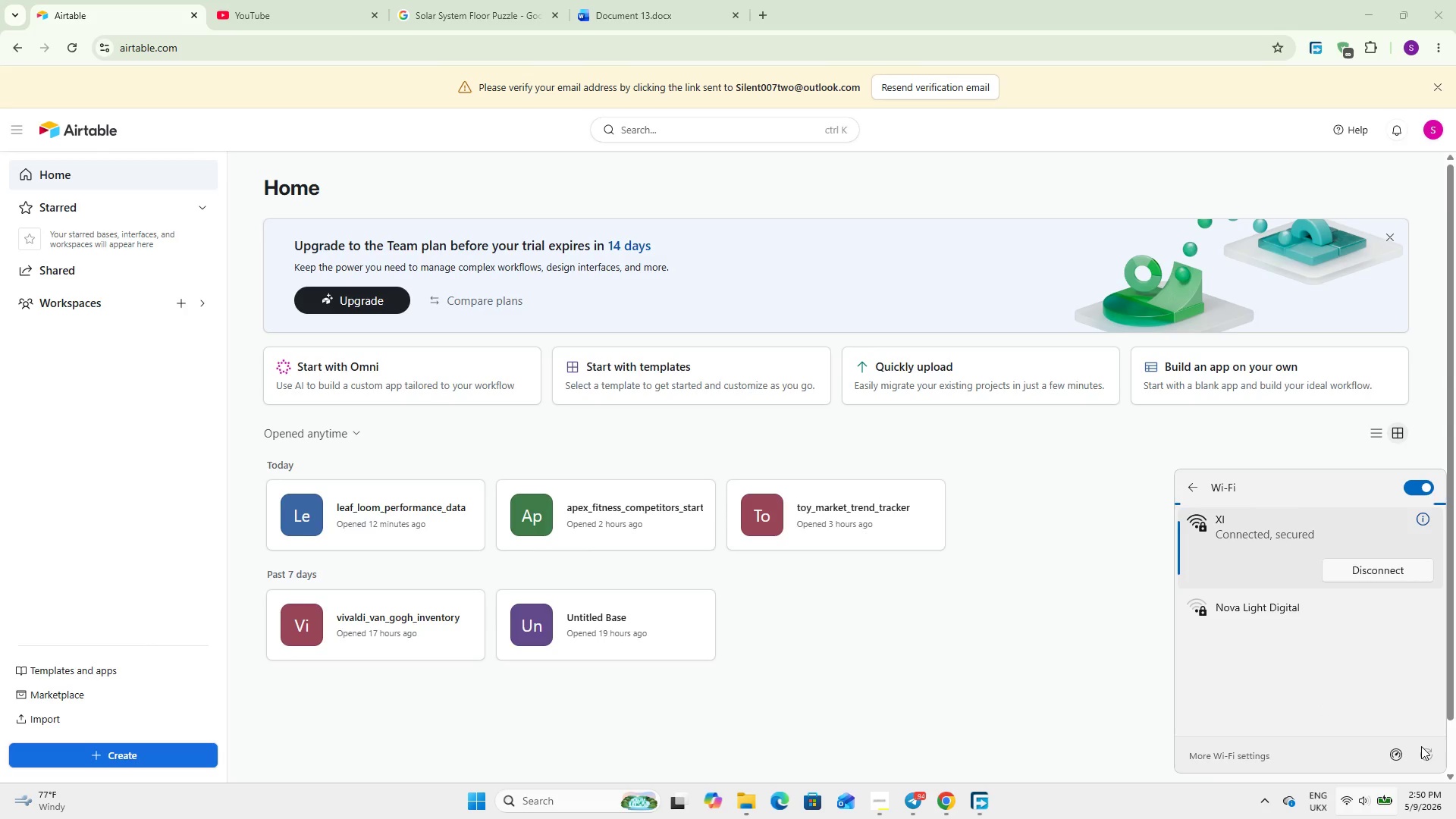 
left_click([1254, 604])
 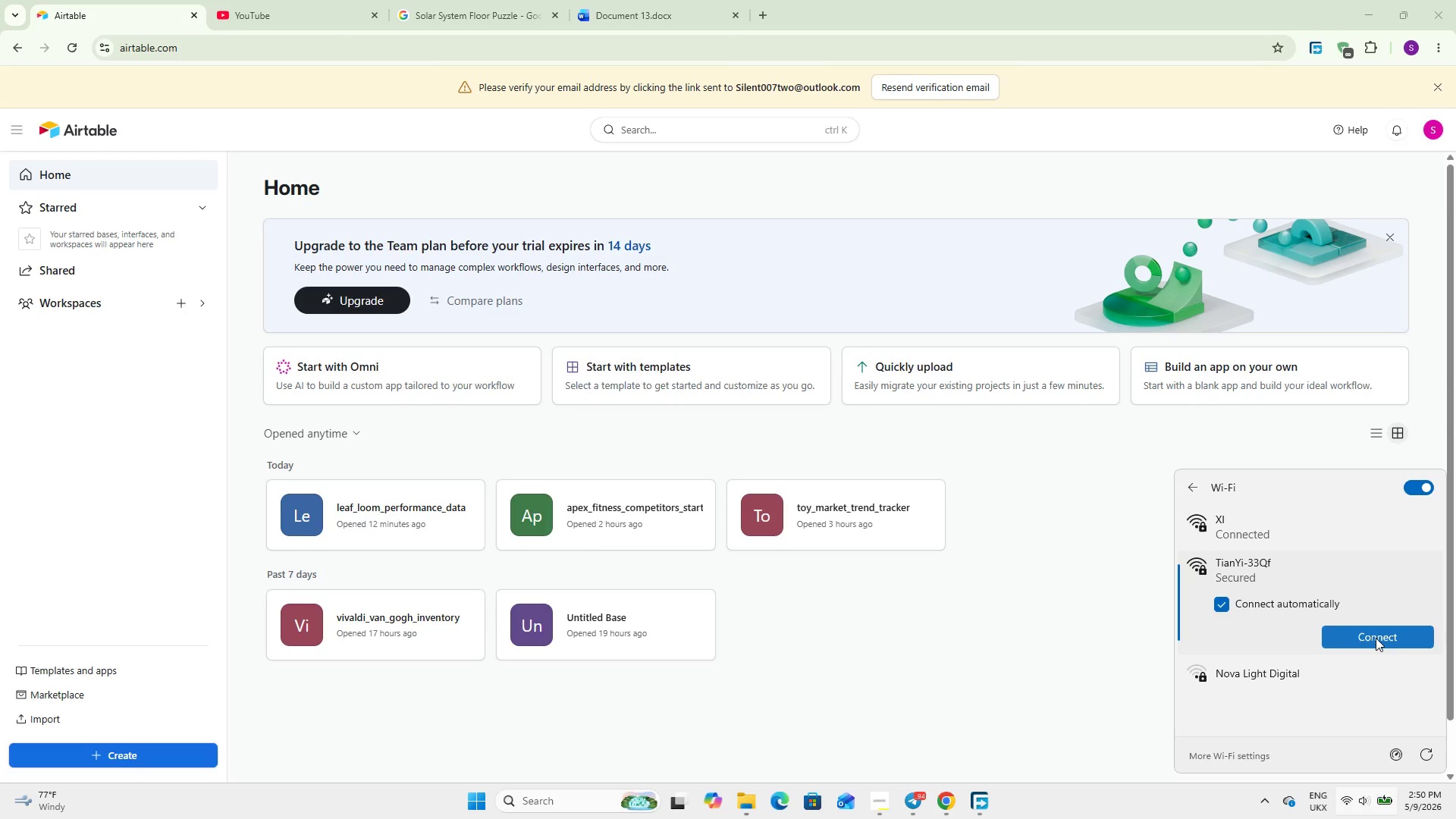 
left_click([1376, 636])
 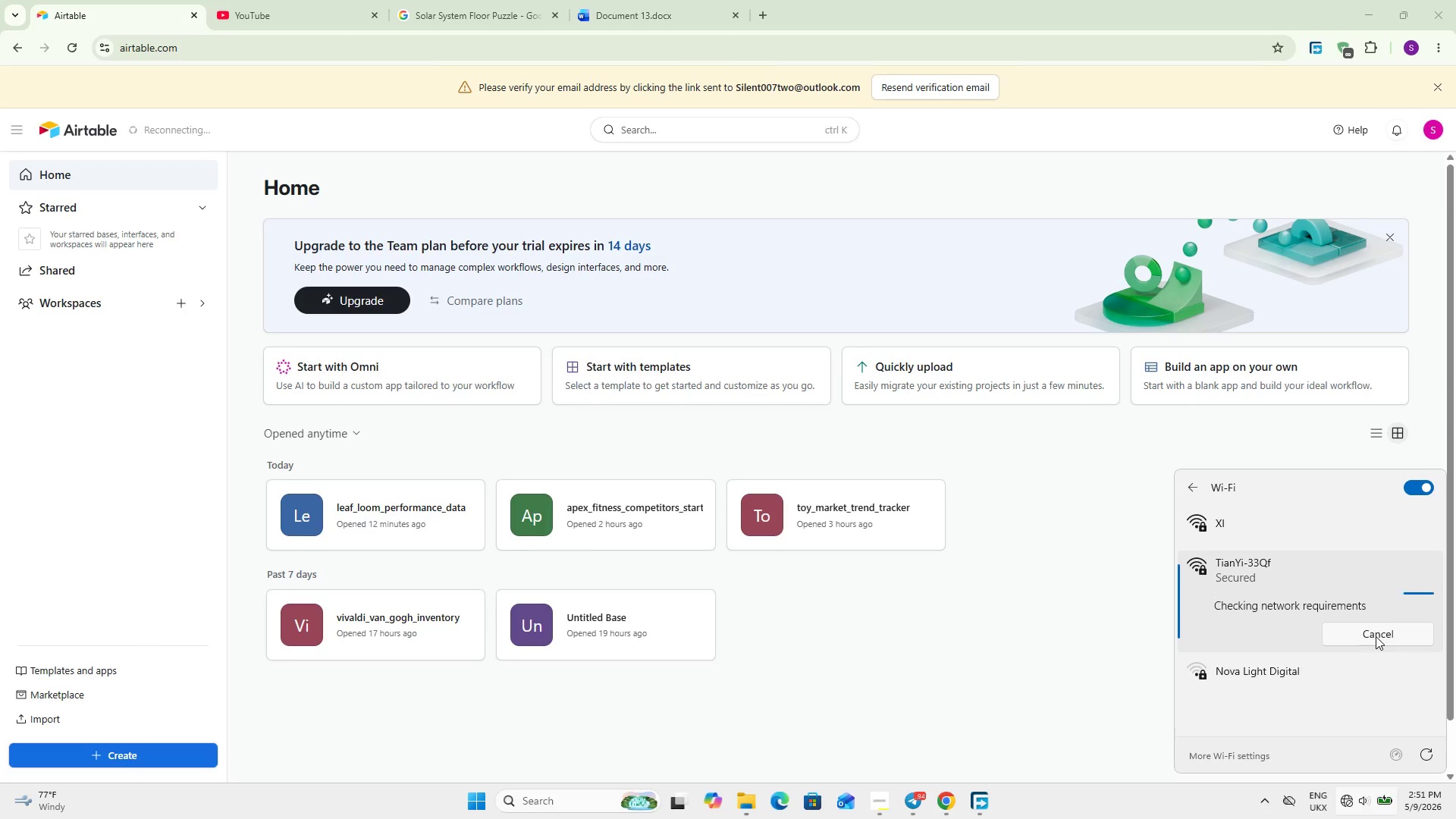 
wait(9.02)
 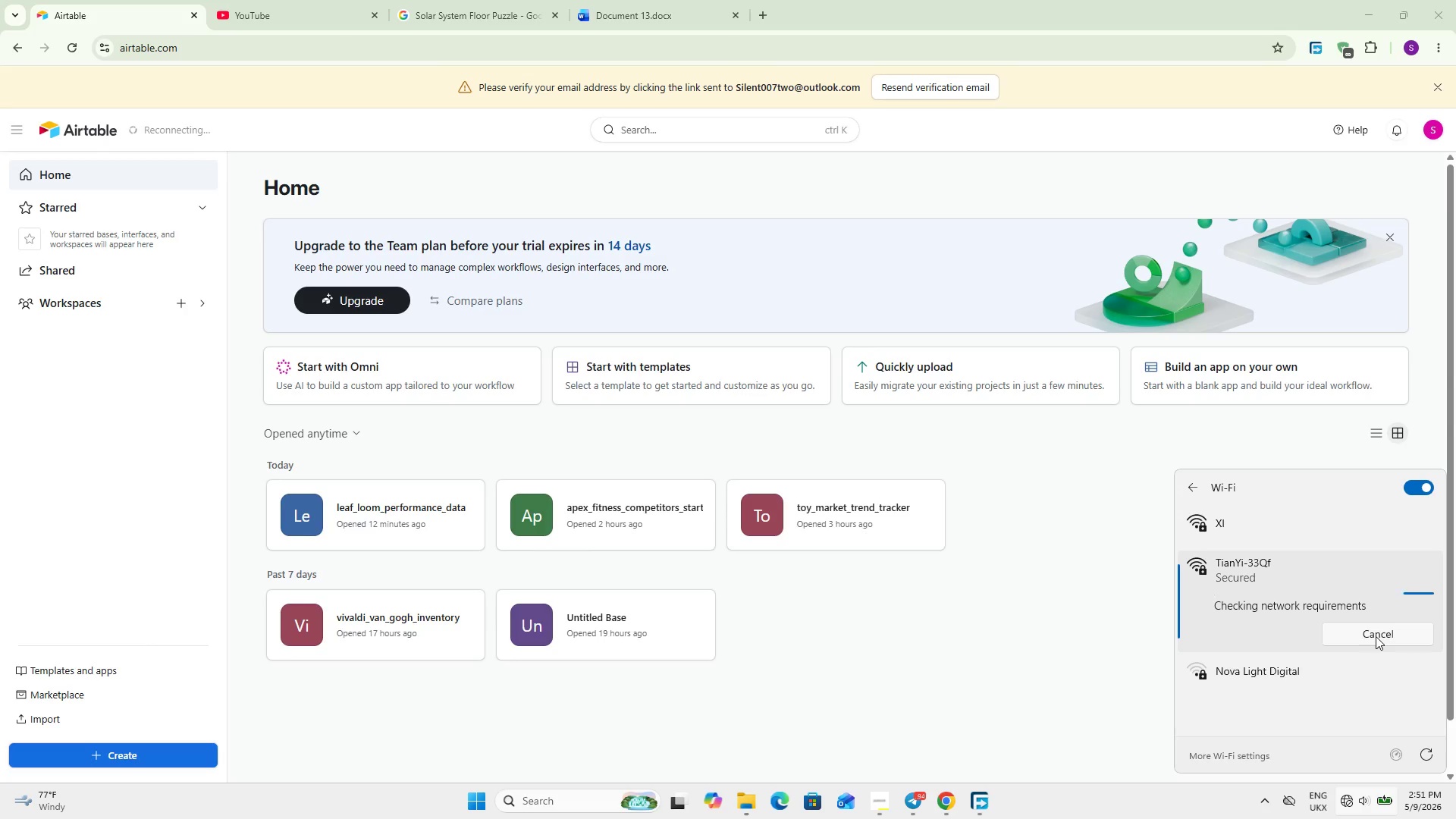 
double_click([956, 722])
 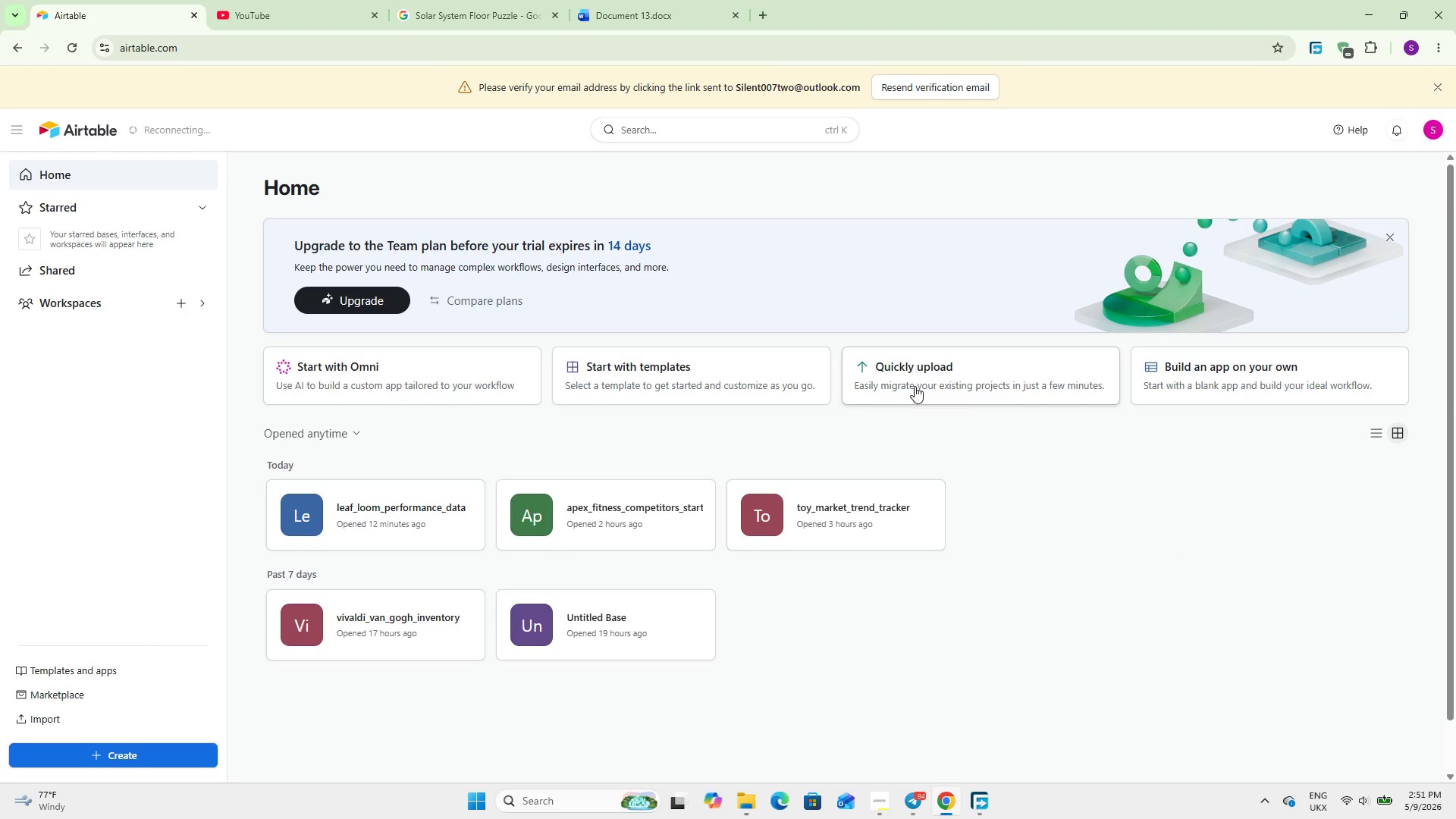 
left_click([946, 372])
 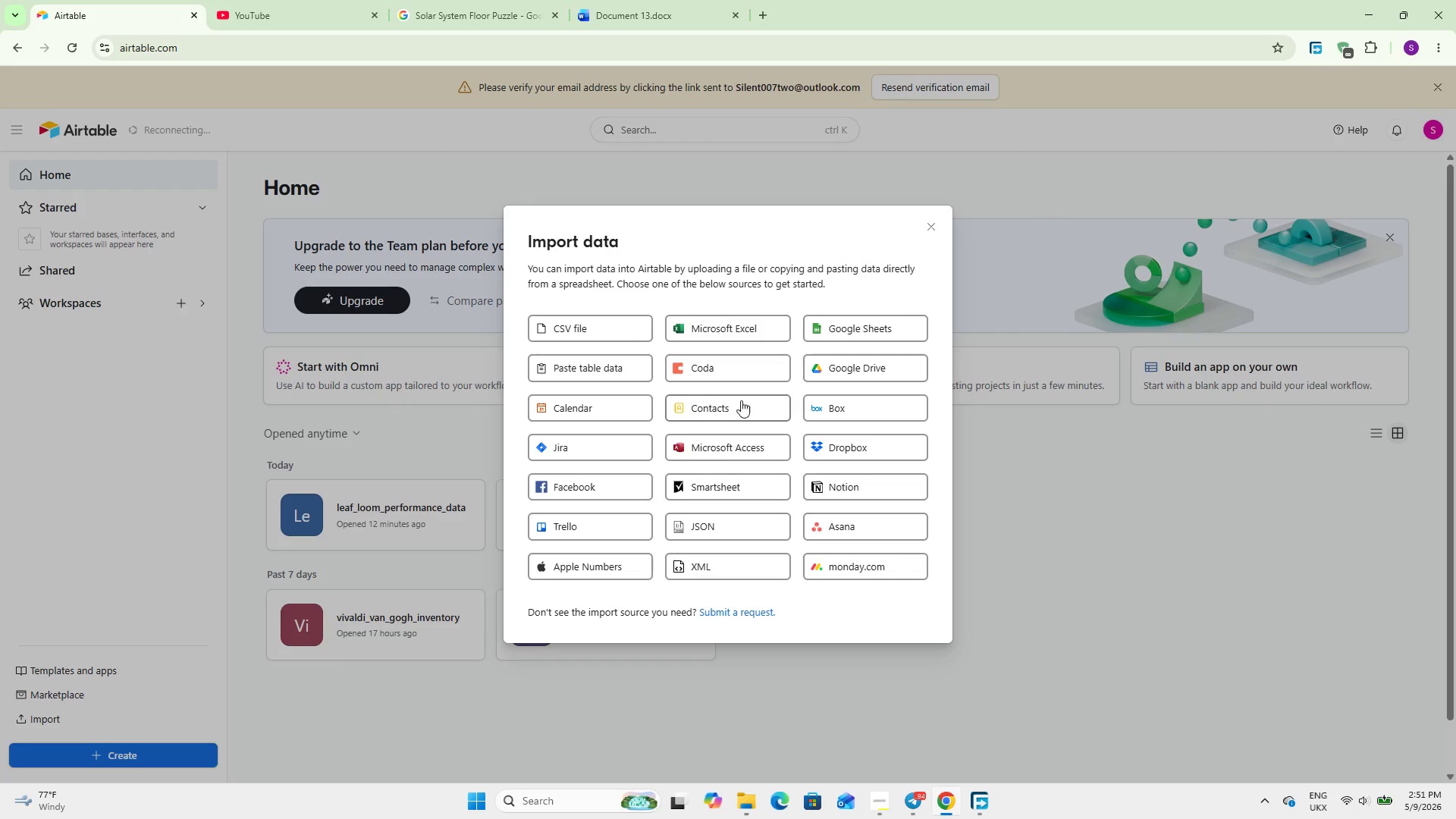 
left_click([592, 331])
 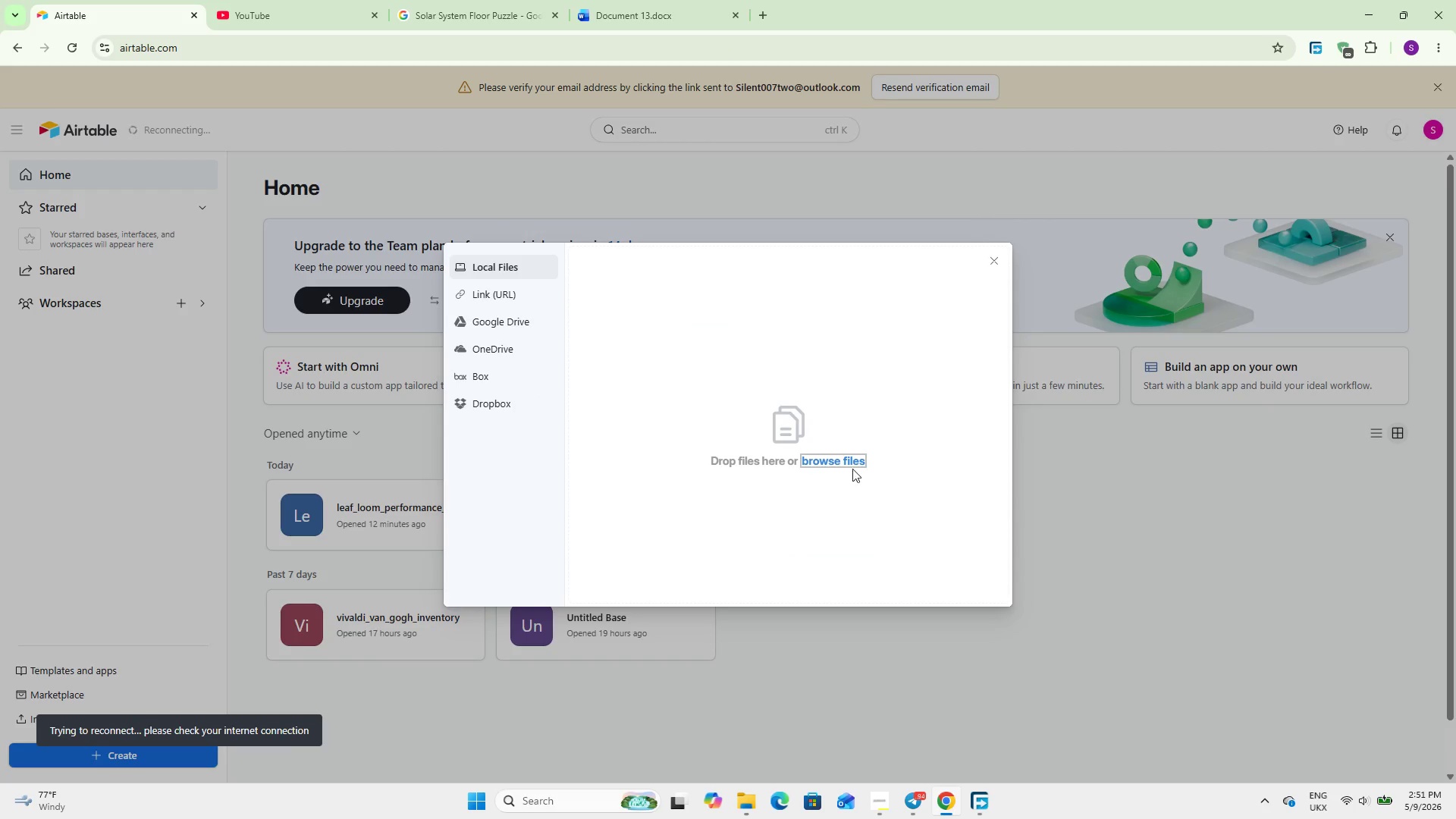 
left_click([839, 461])
 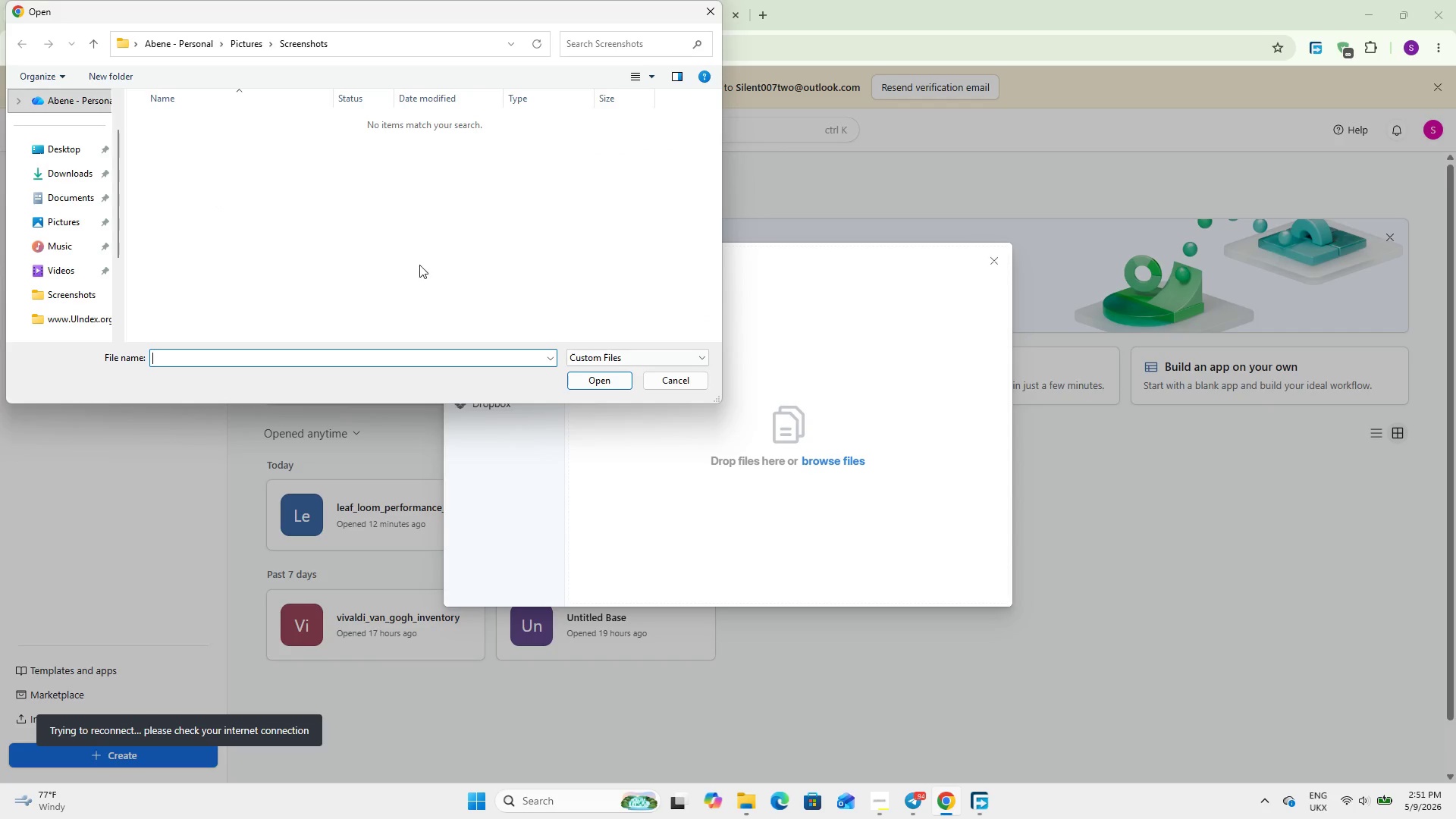 
left_click([74, 190])
 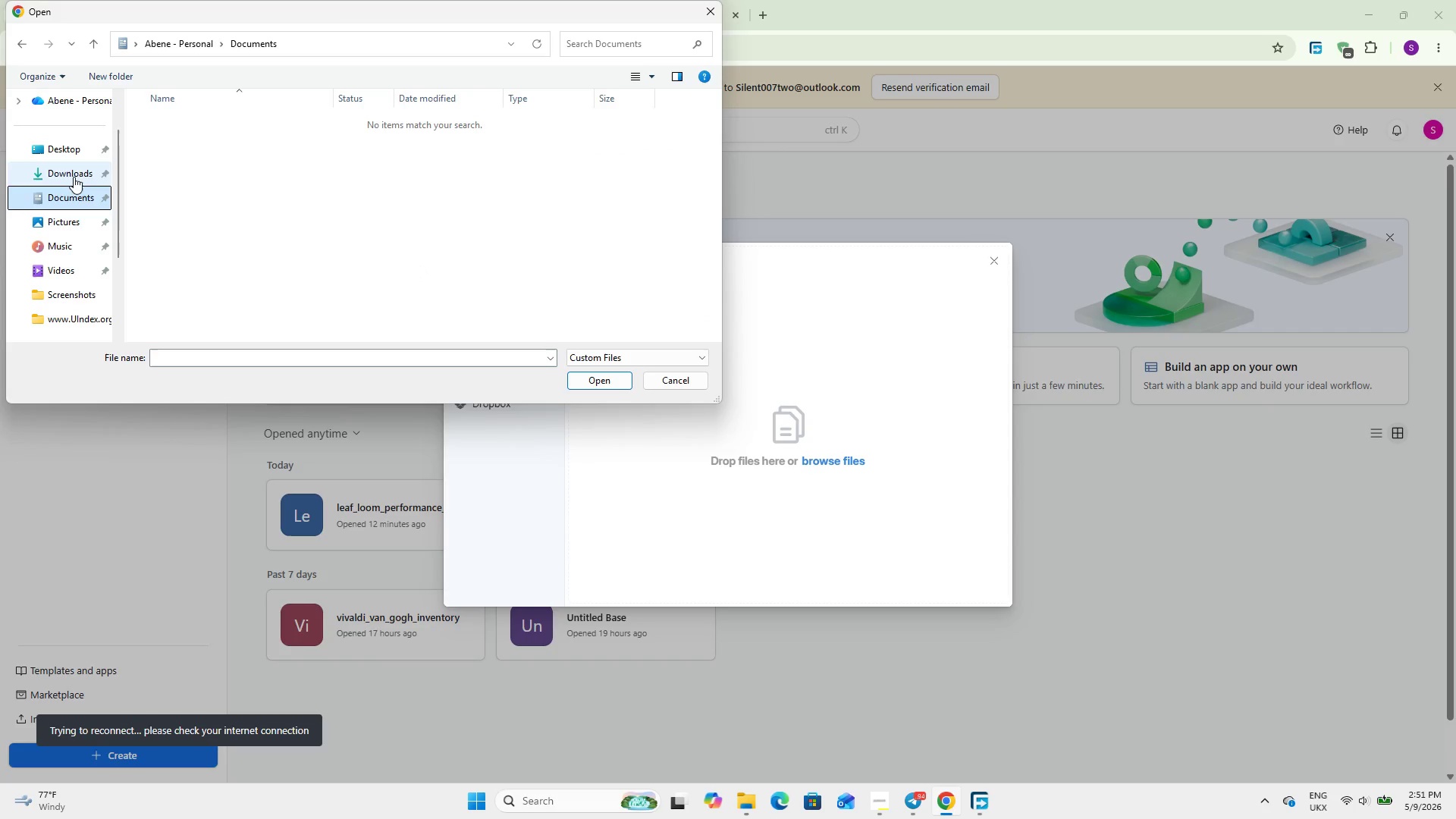 
left_click([74, 177])
 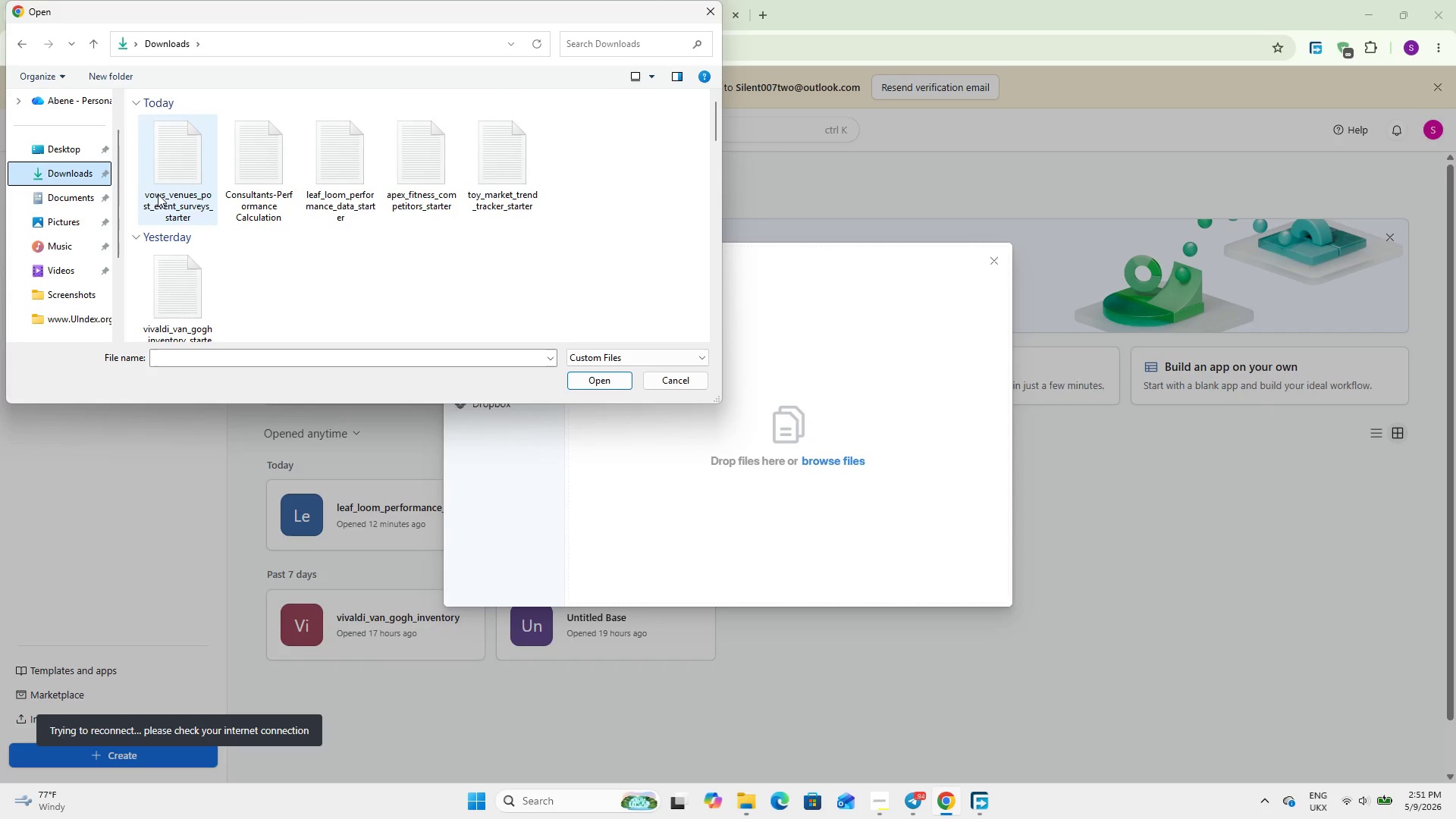 
double_click([158, 187])
 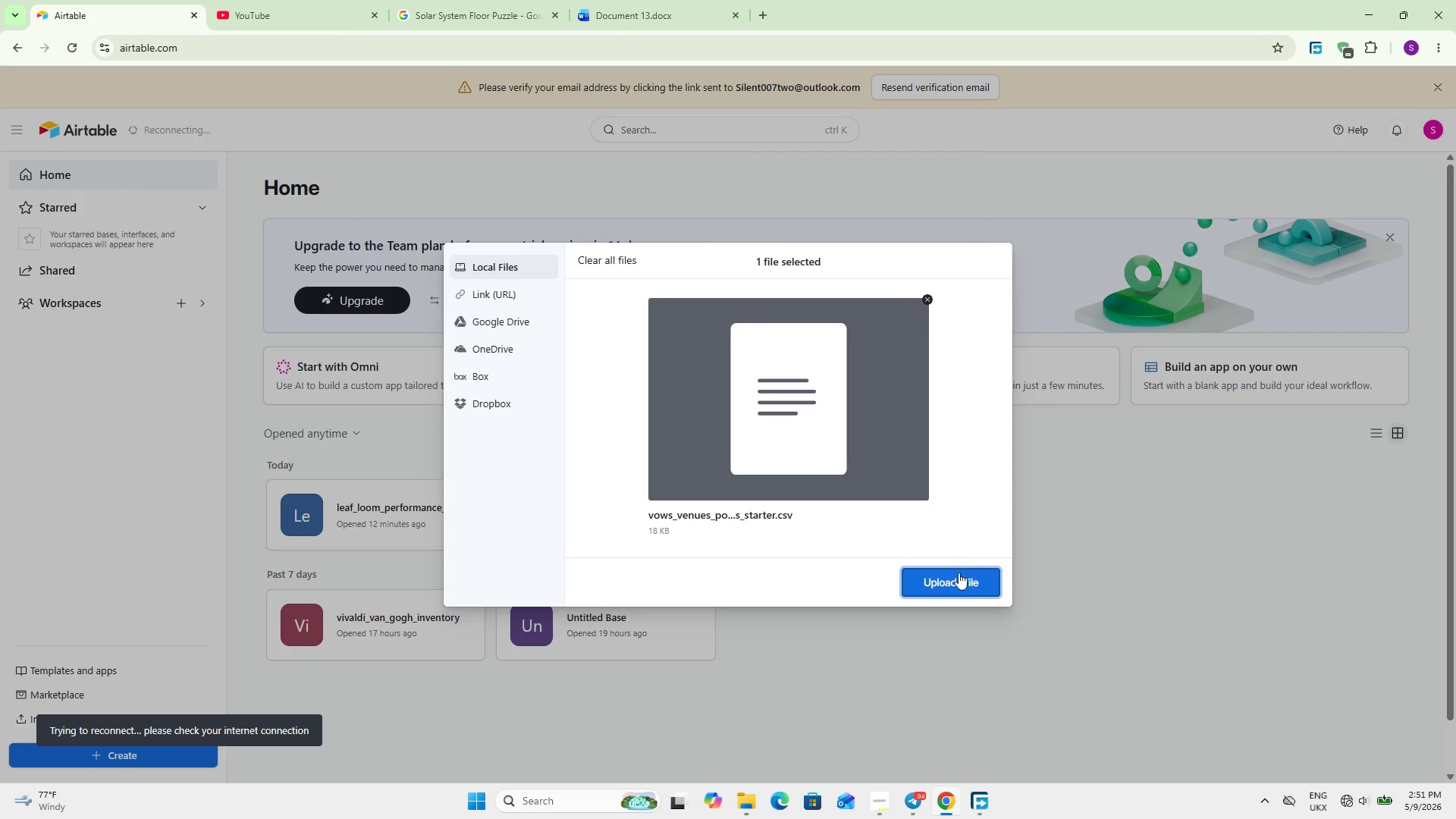 
left_click([951, 579])
 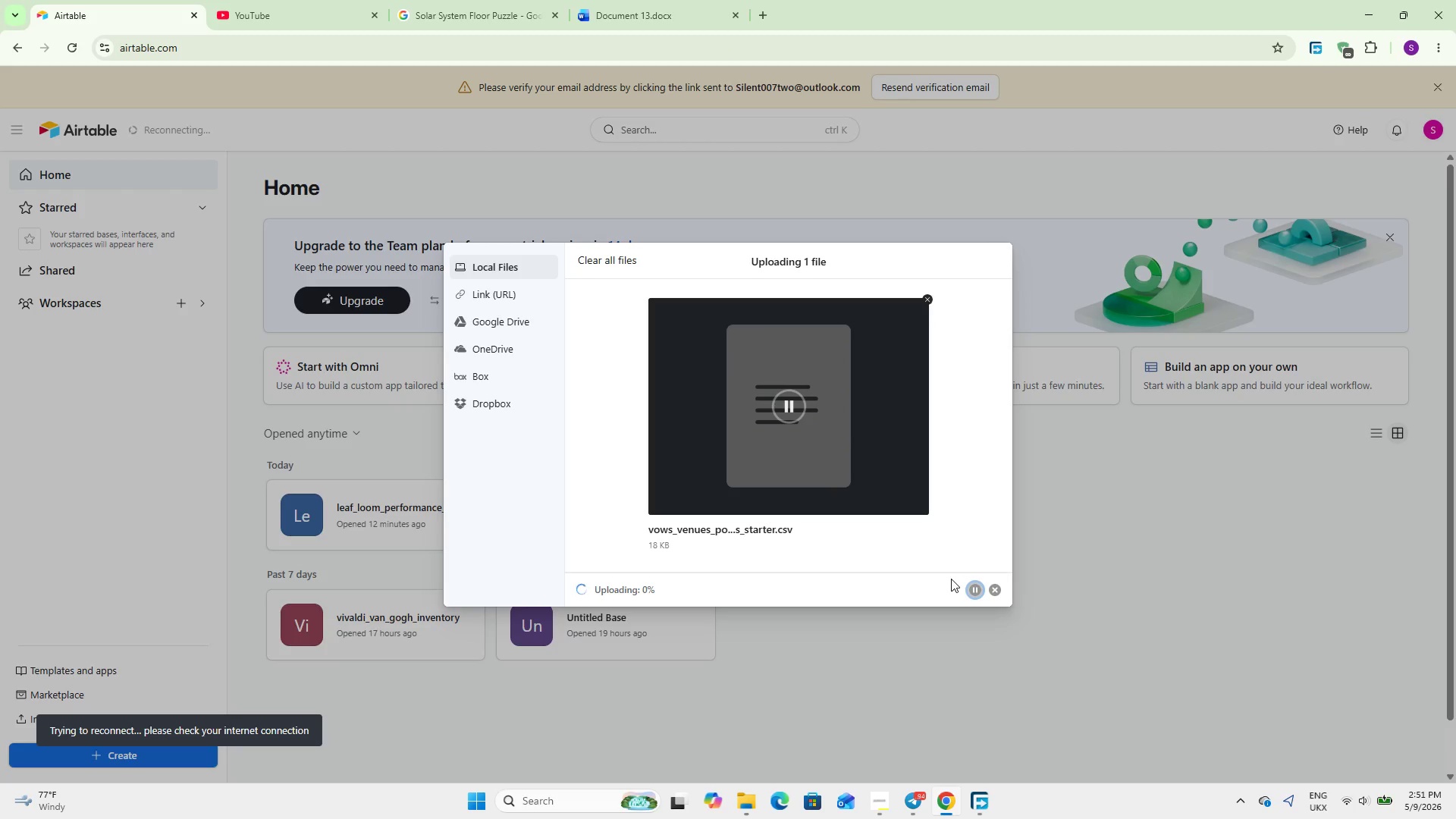 
wait(8.08)
 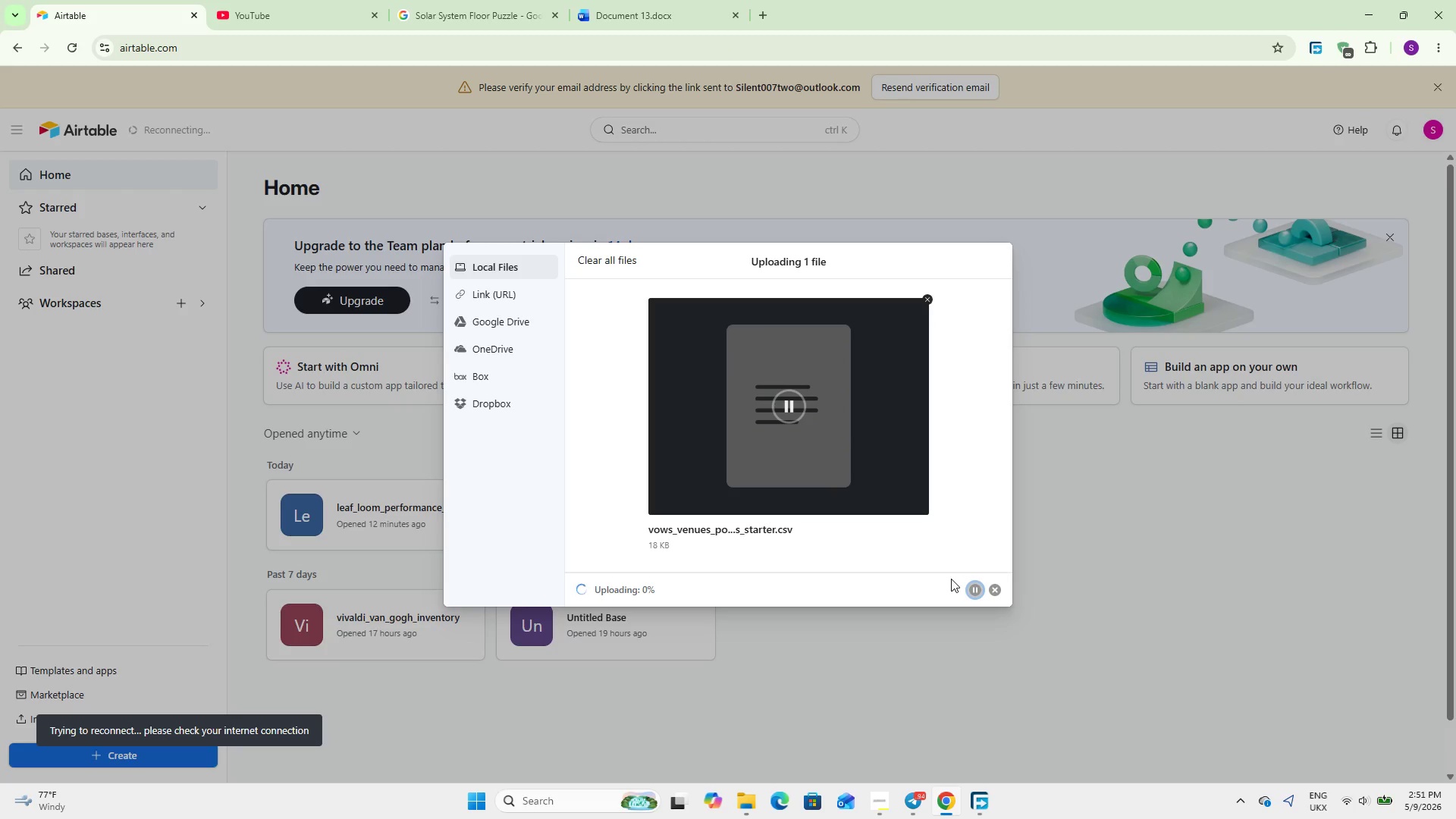 
left_click([1369, 801])
 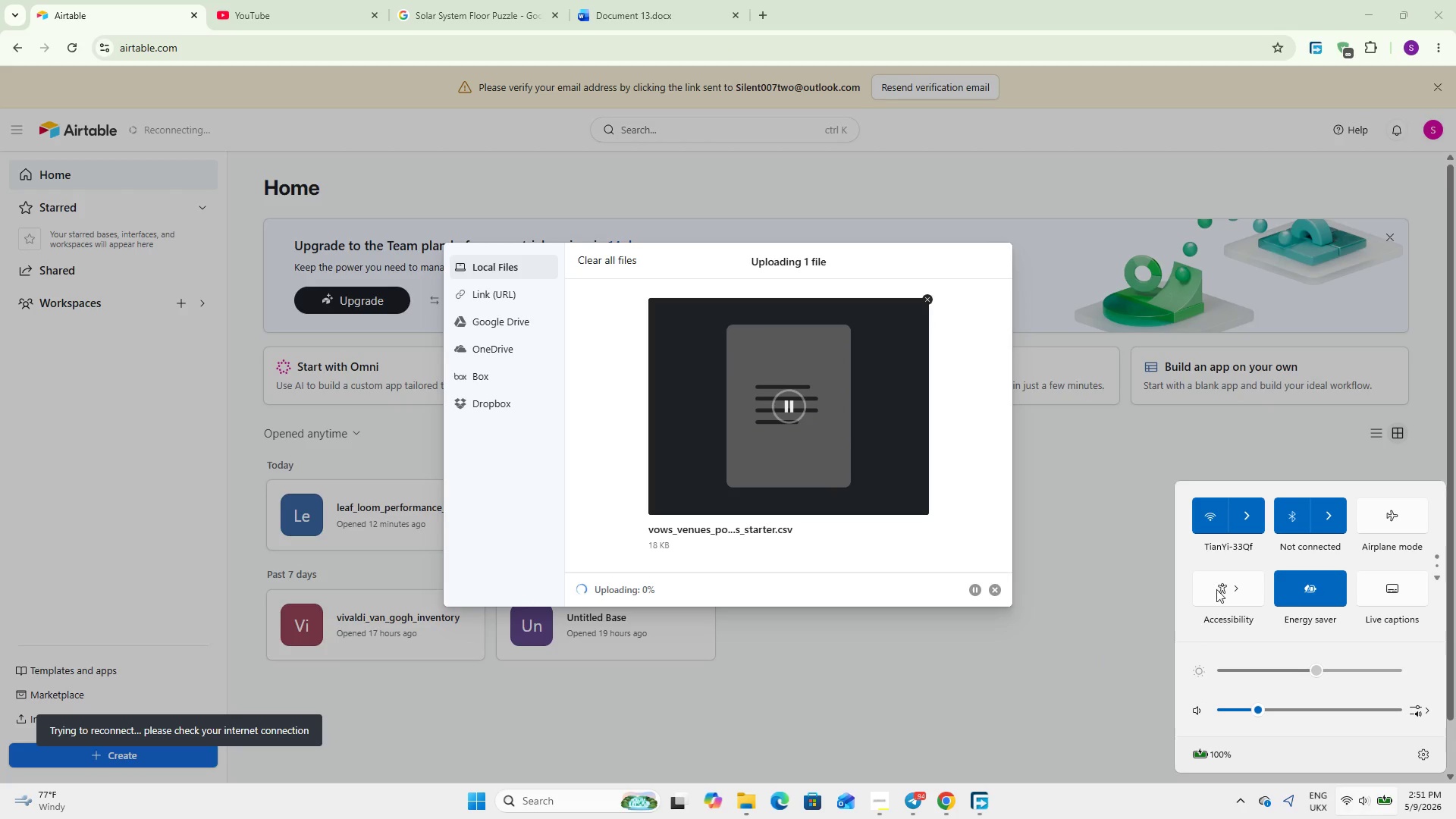 
left_click([1237, 514])
 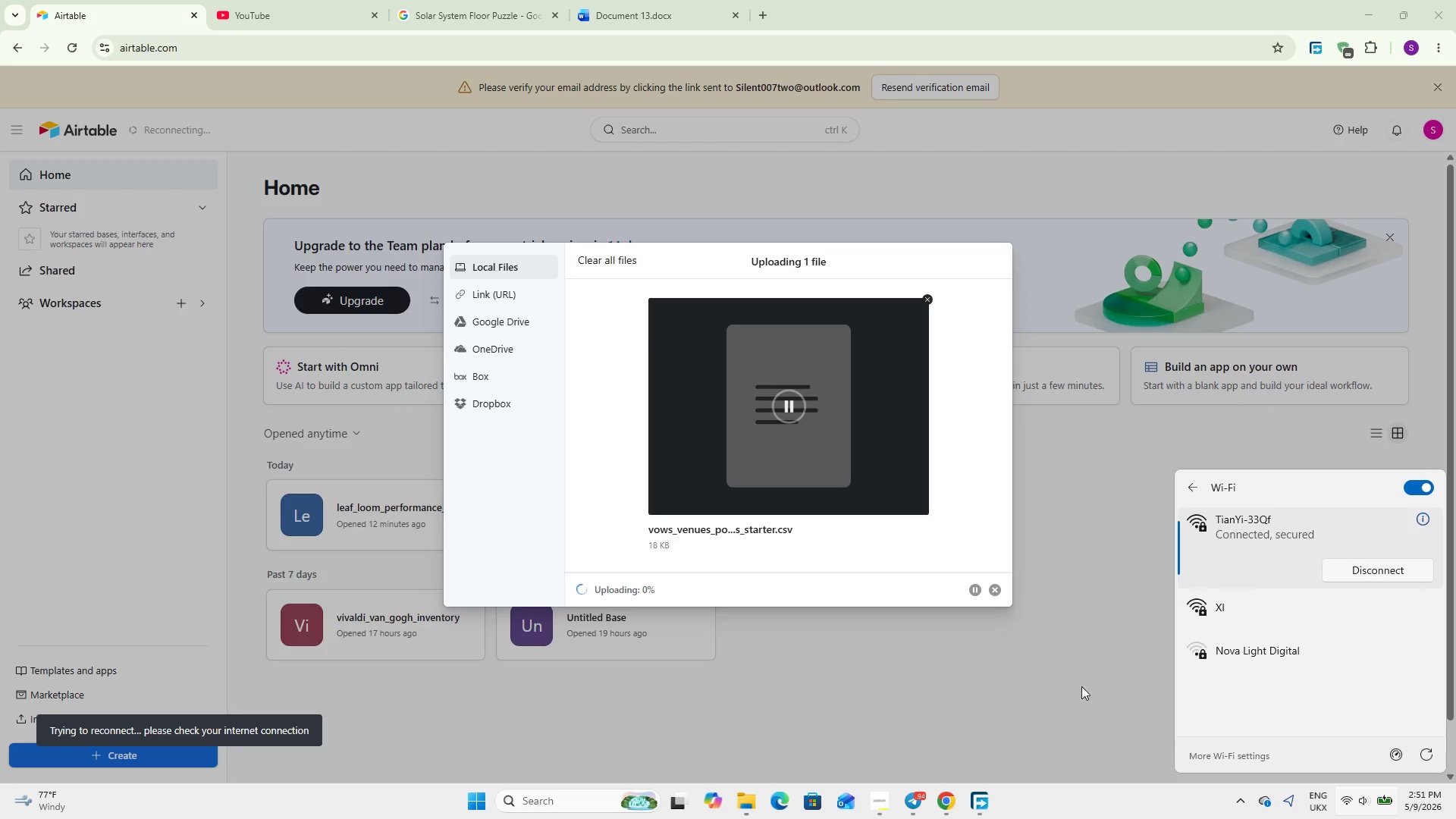 
left_click([1050, 688])
 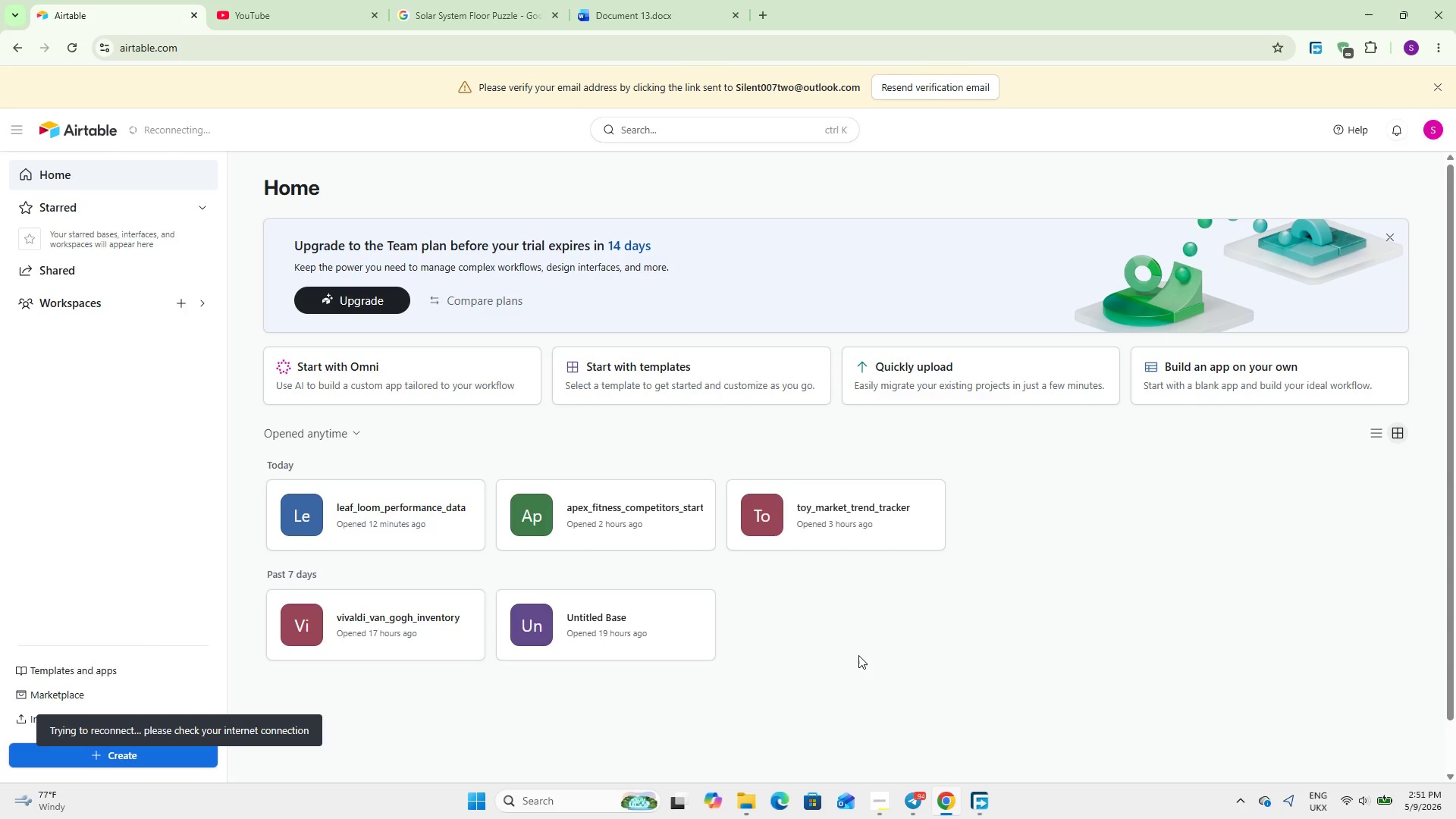 
left_click([858, 683])
 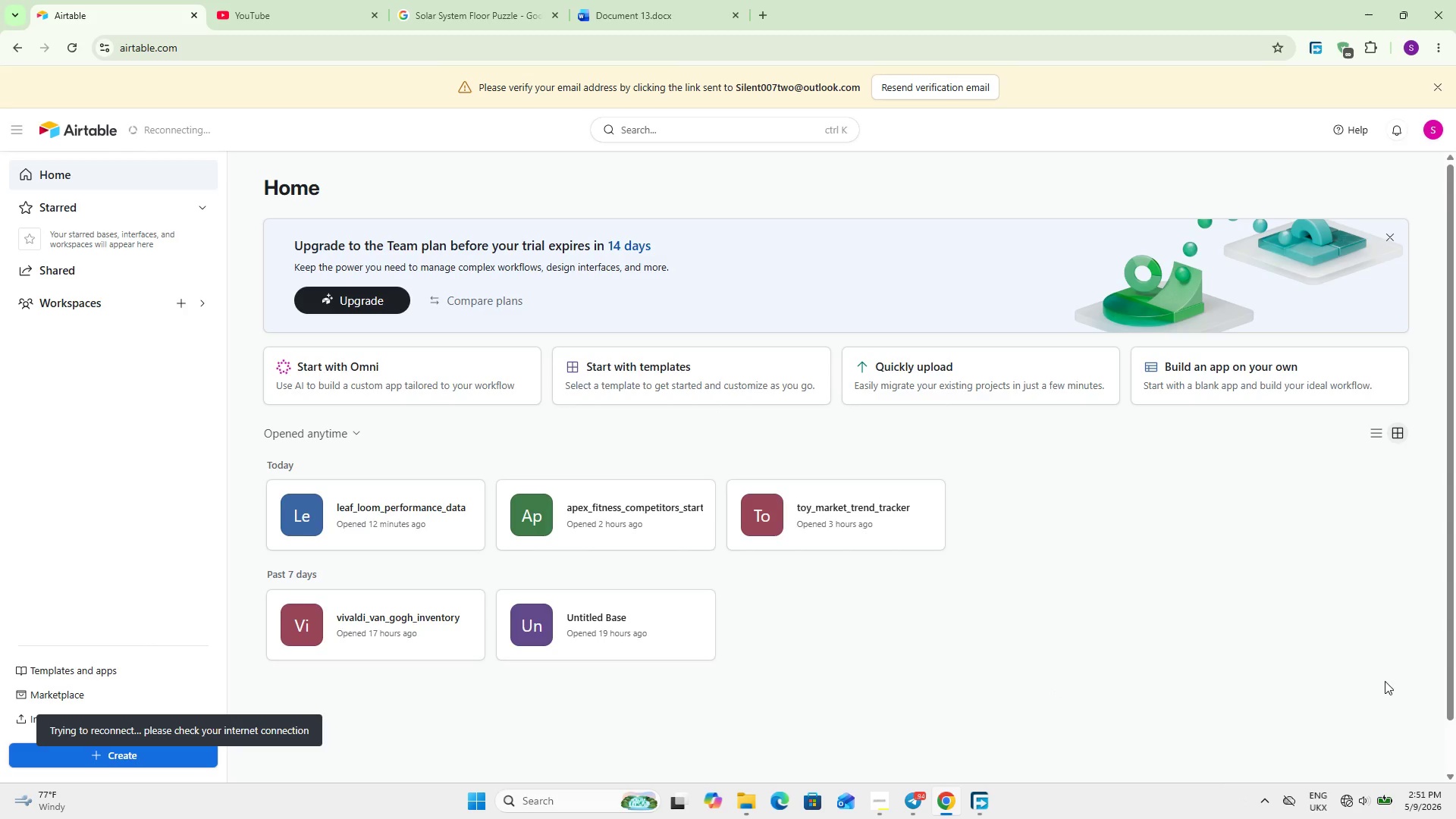 
left_click([1367, 807])
 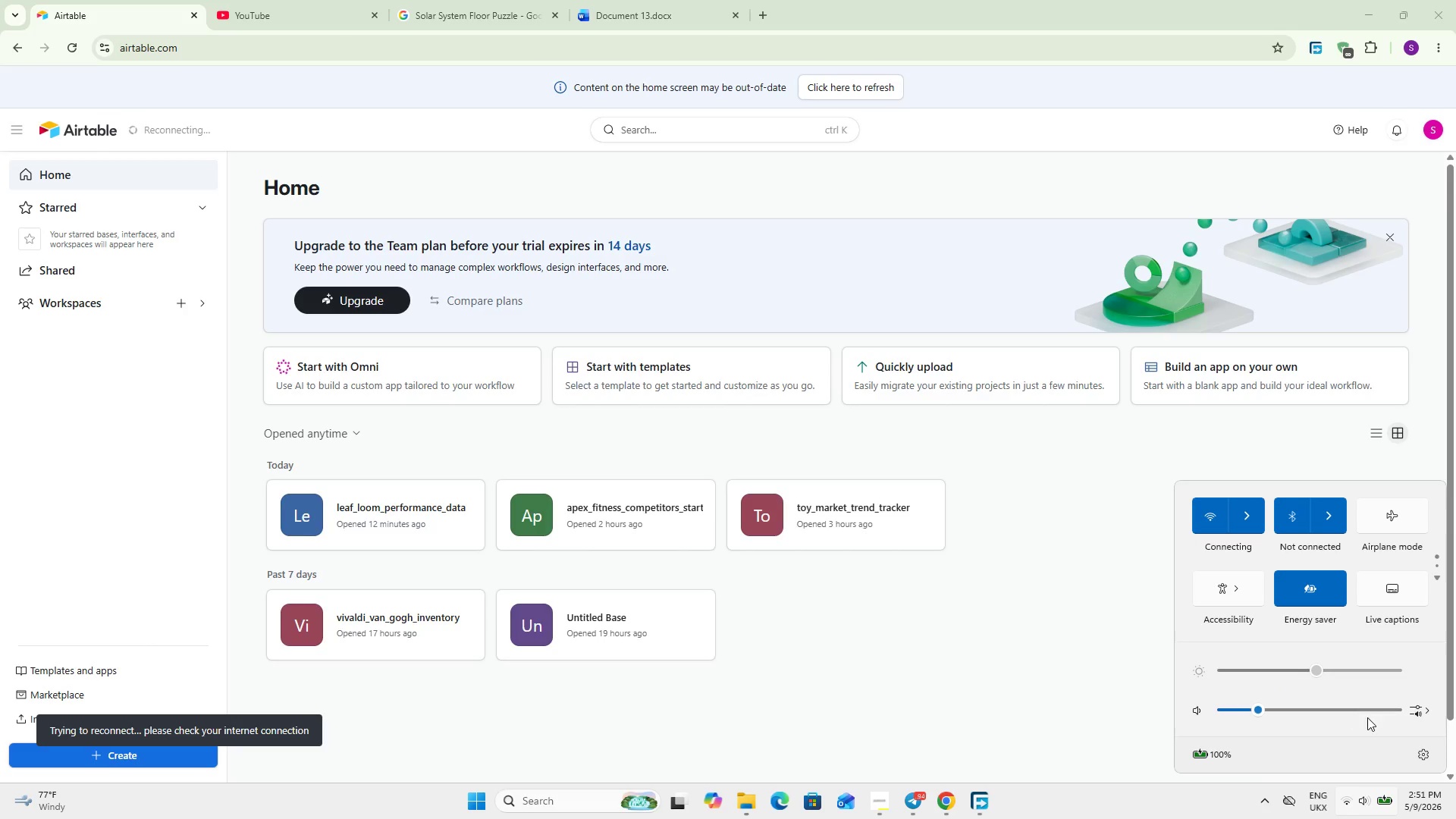 
mouse_move([1254, 538])
 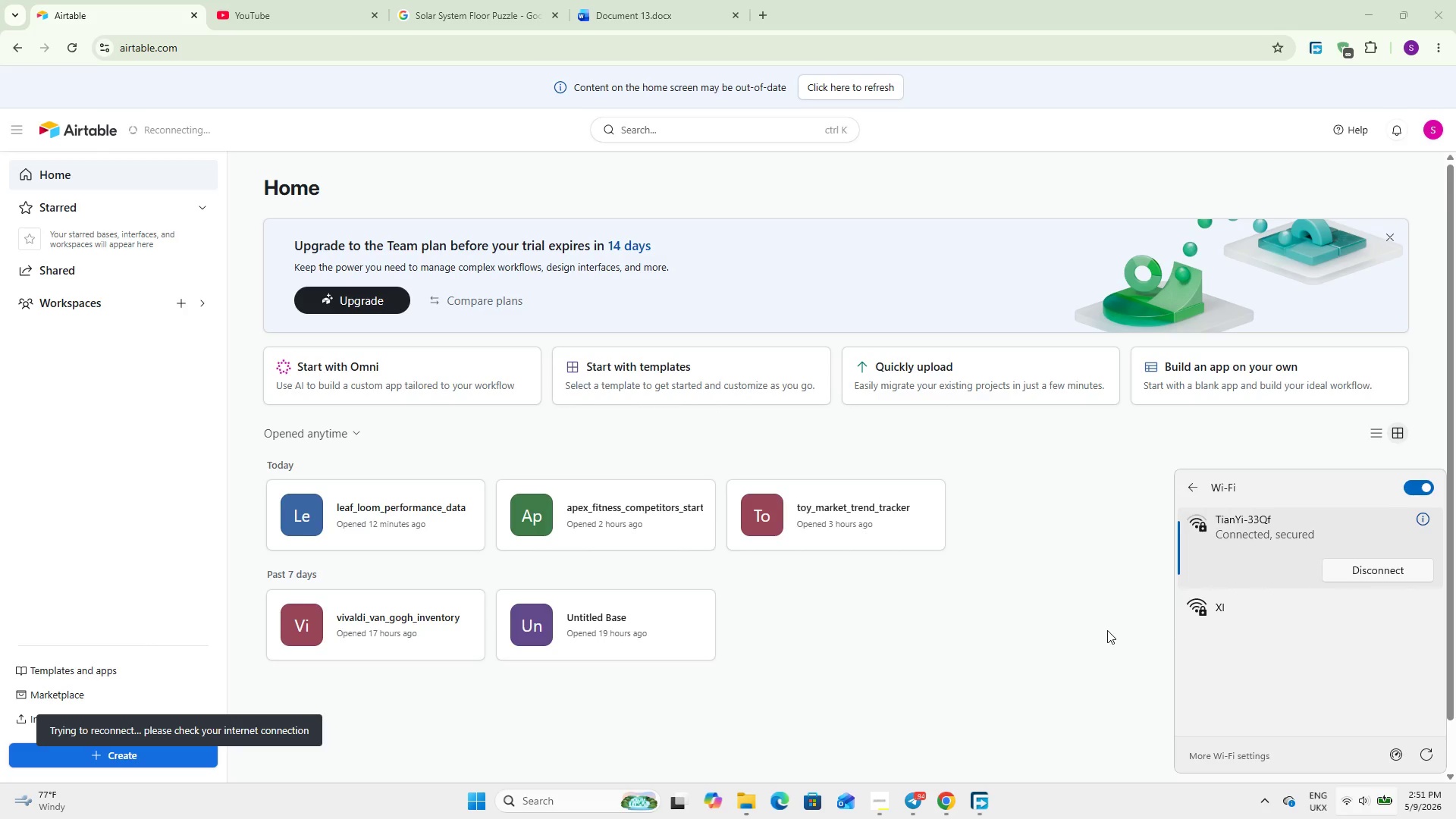 
left_click([1102, 616])
 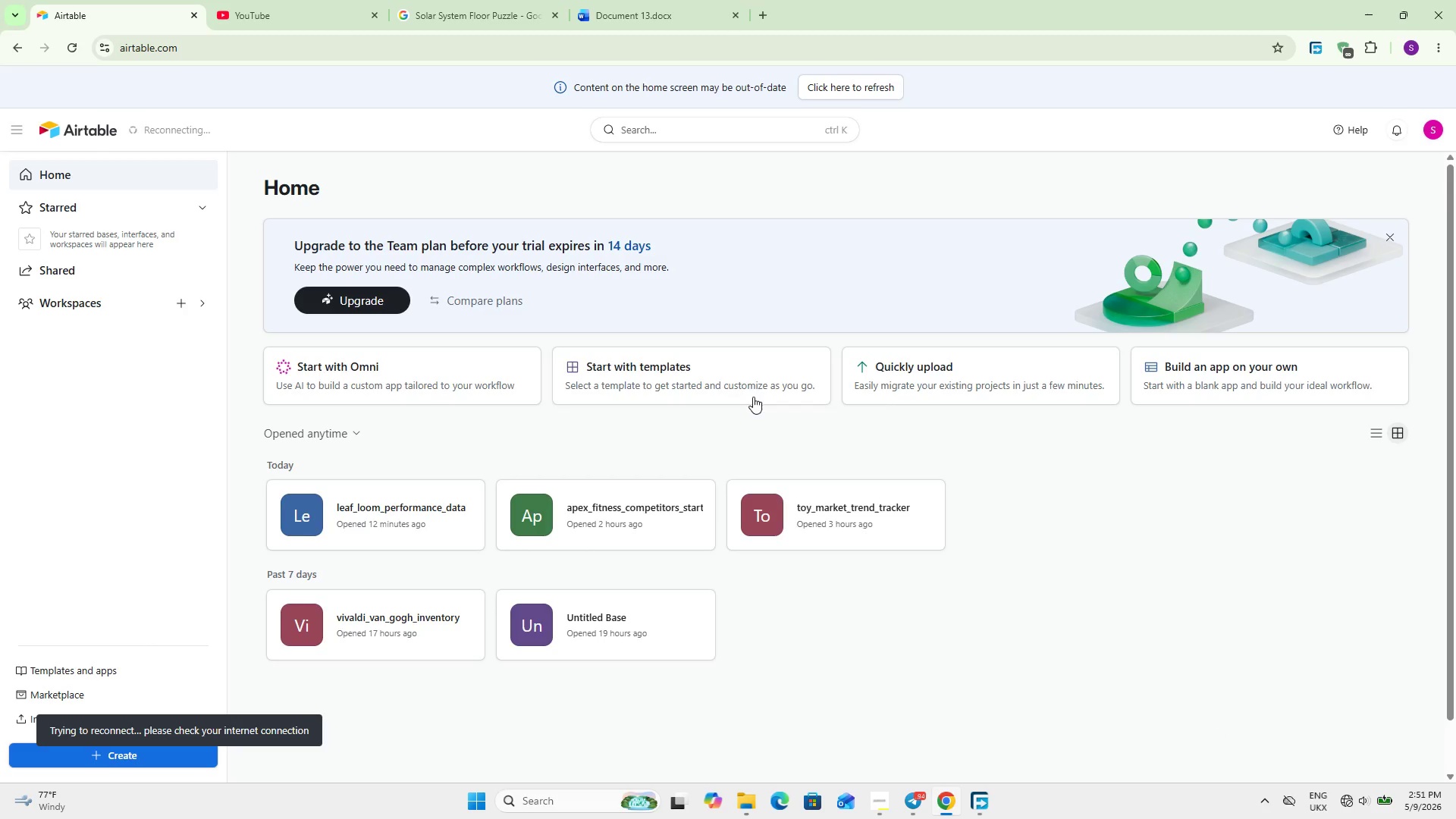 
left_click([893, 388])
 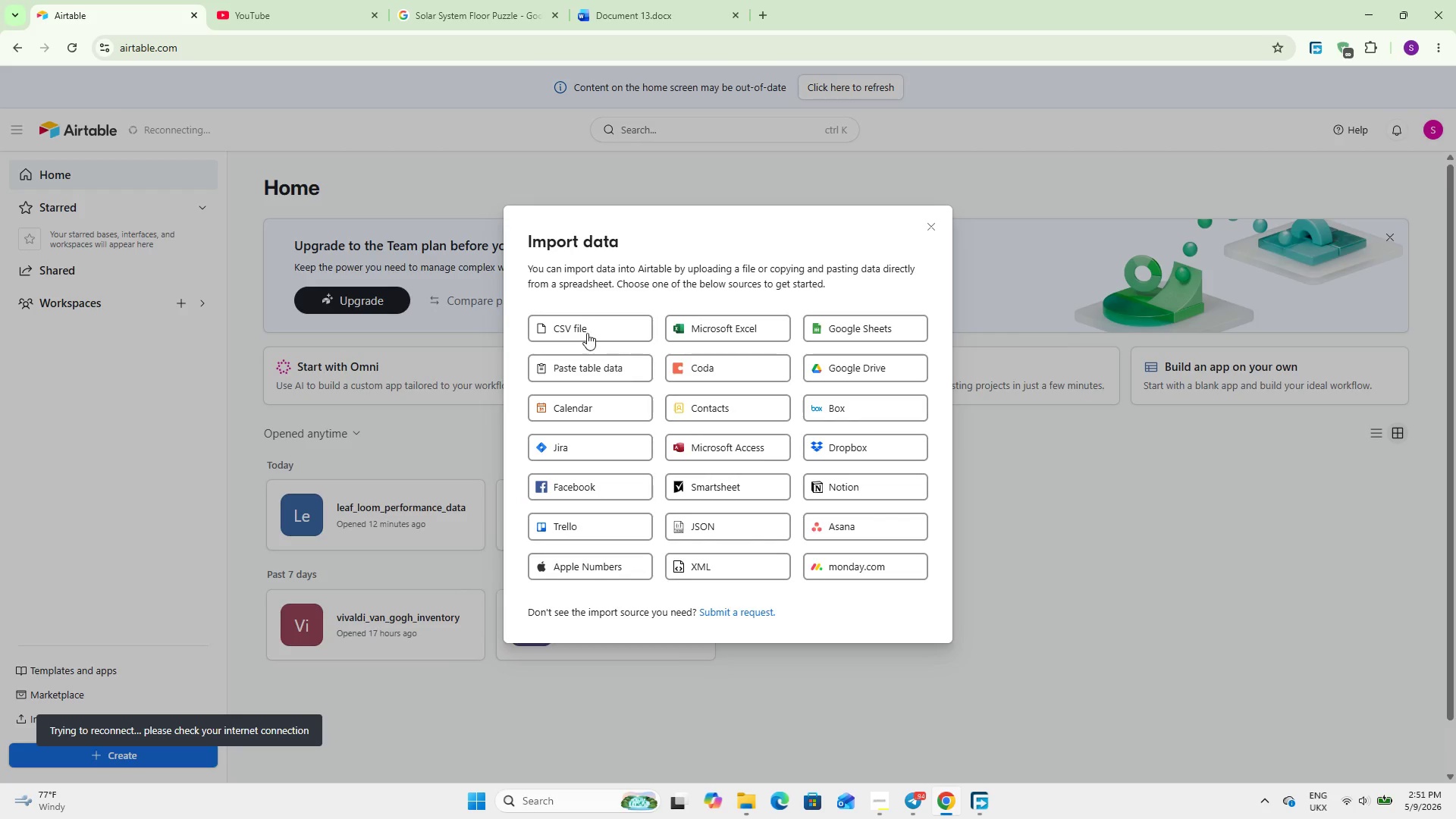 
left_click([585, 331])
 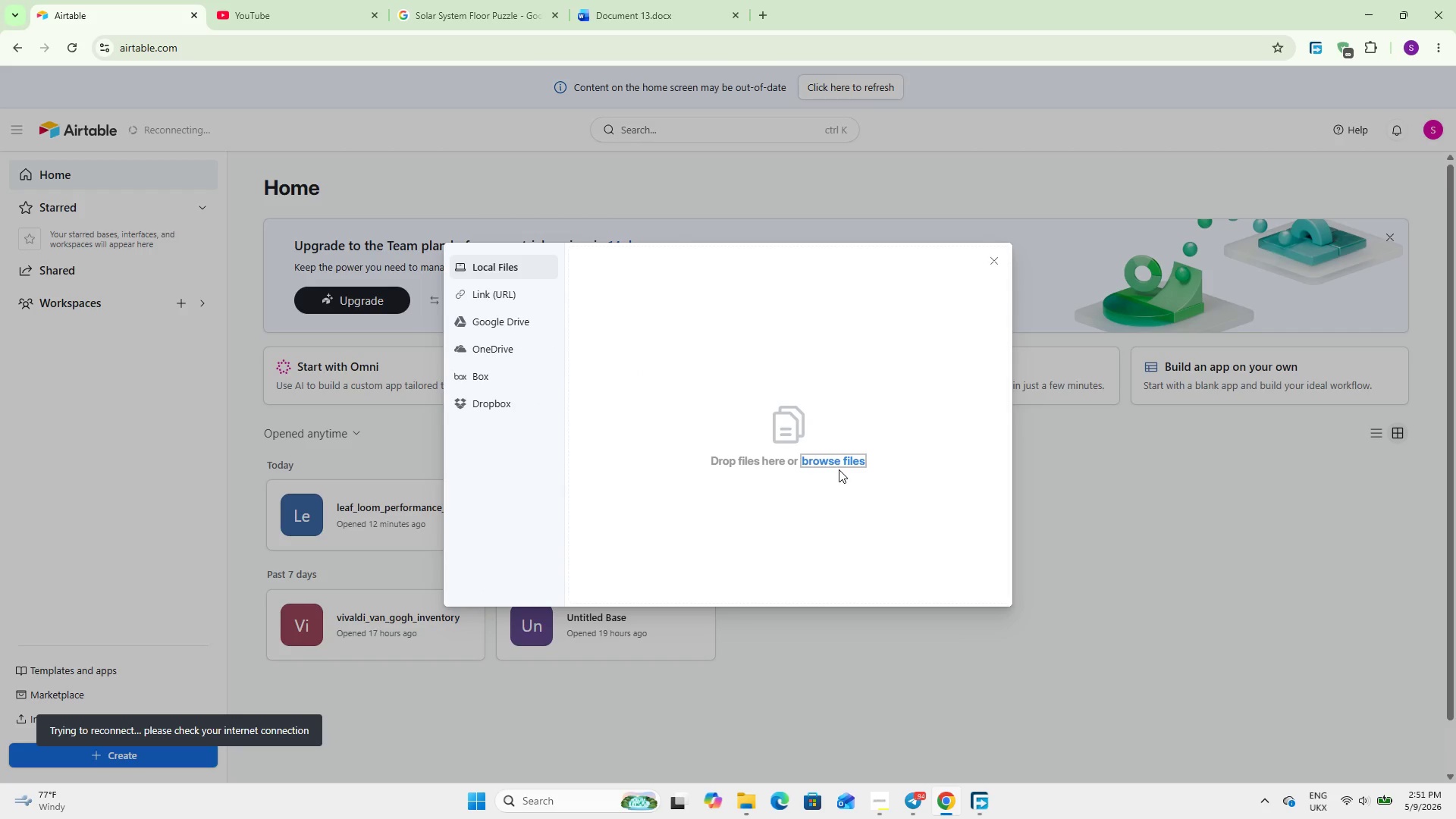 
left_click([839, 458])
 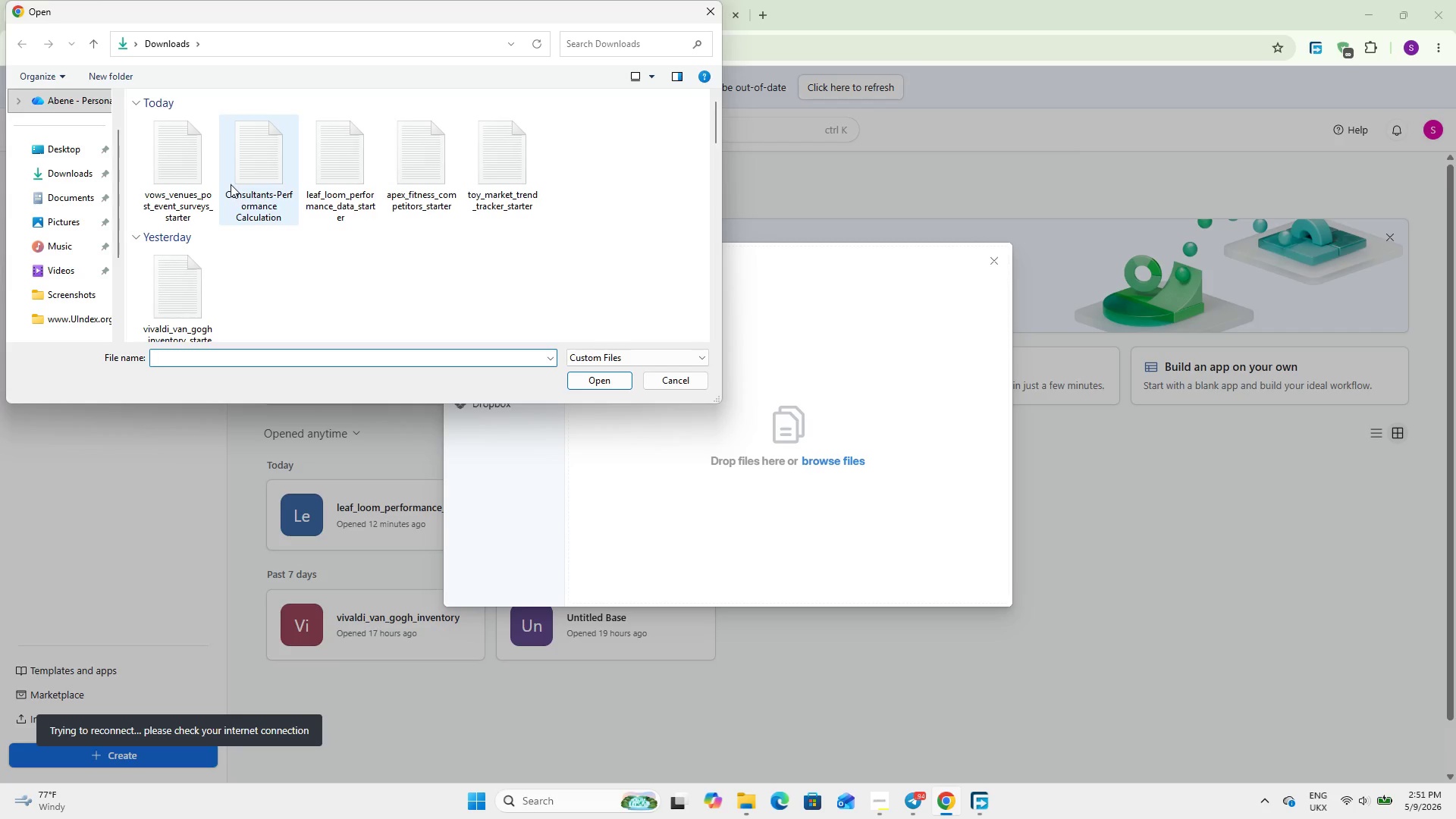 
double_click([200, 174])
 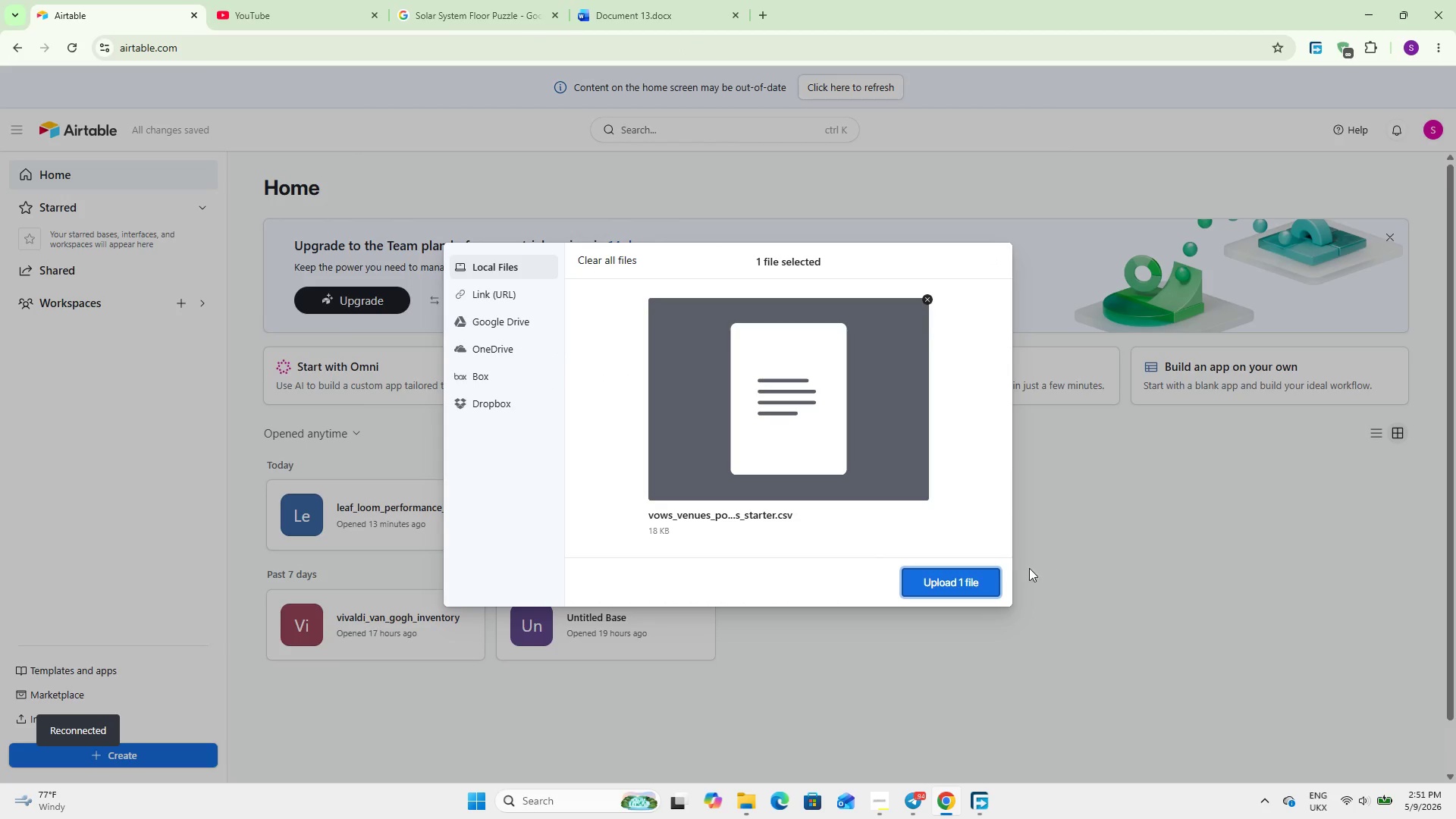 
left_click([953, 574])
 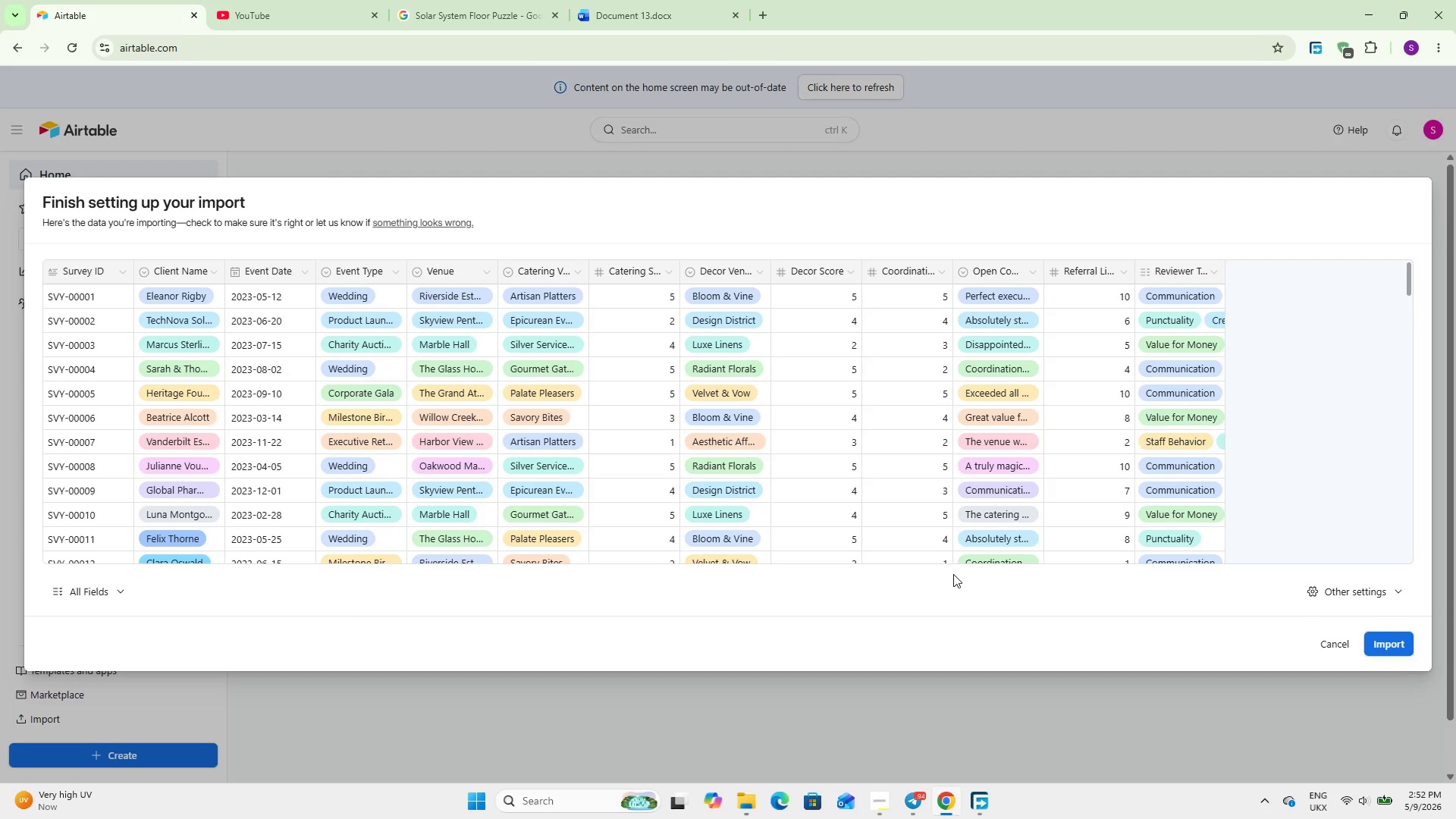 
wait(61.27)
 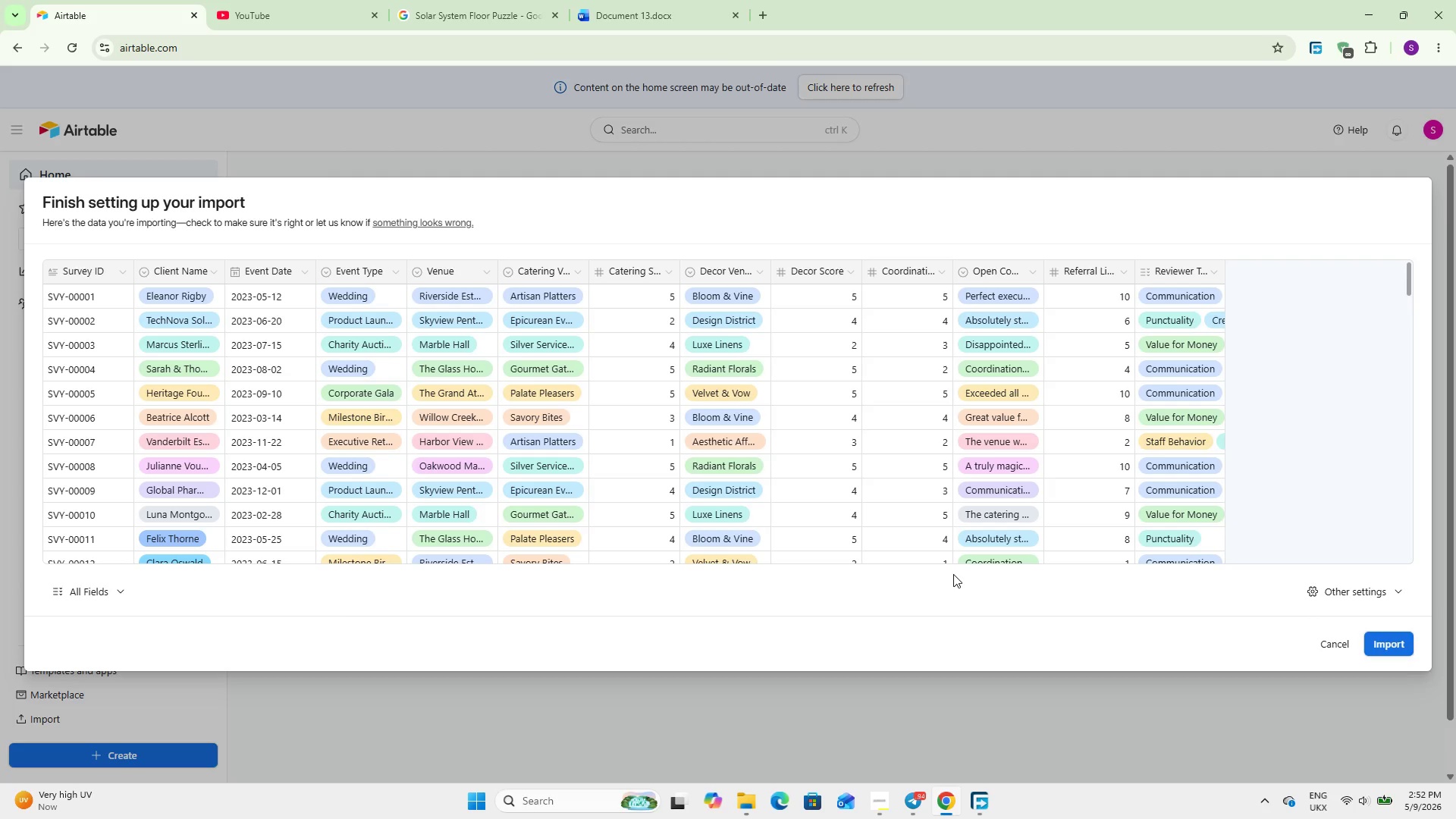 
scroll: coordinate [91, 388], scroll_direction: up, amount: 11.0
 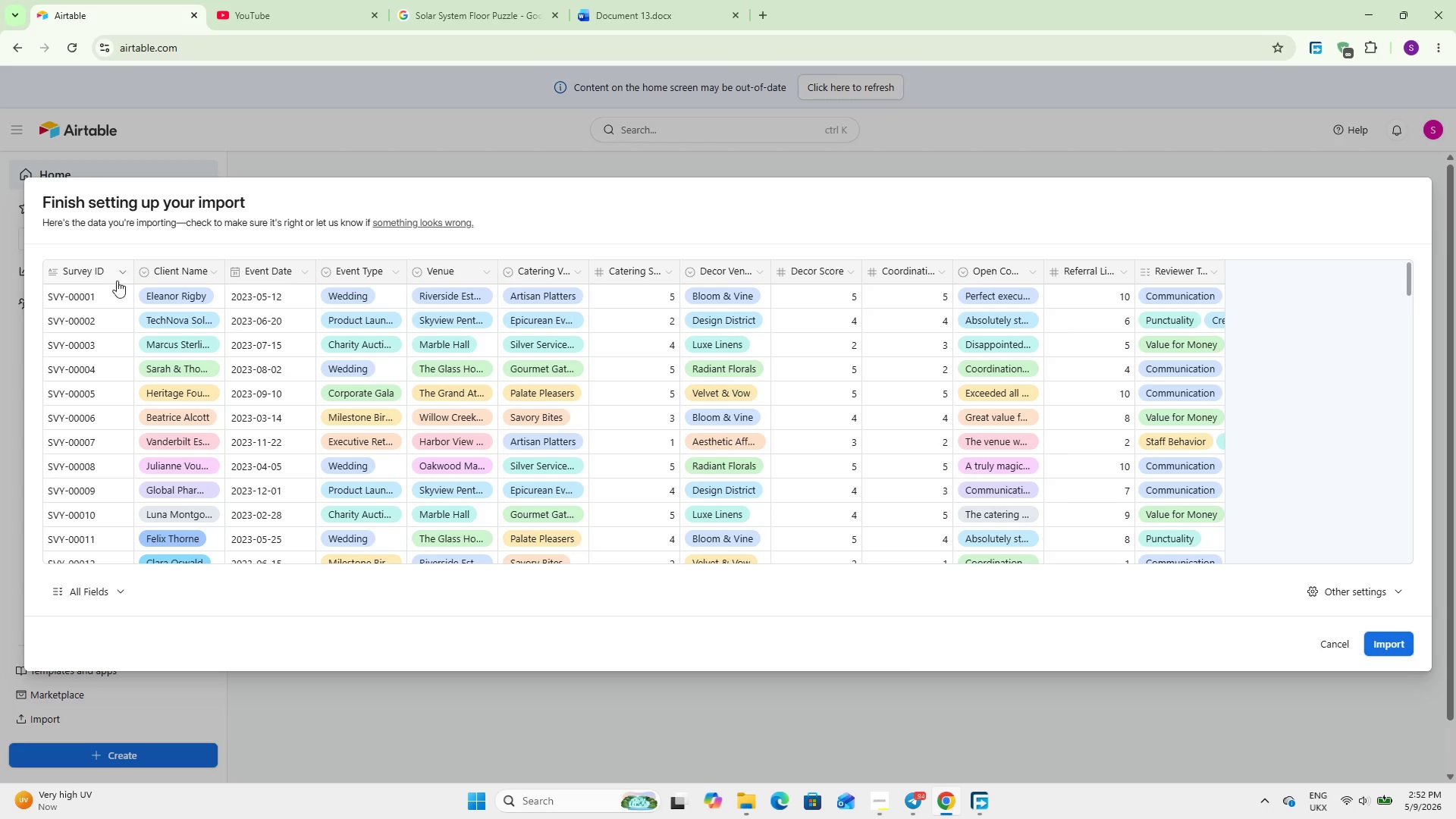 
scroll: coordinate [132, 347], scroll_direction: down, amount: 2.0
 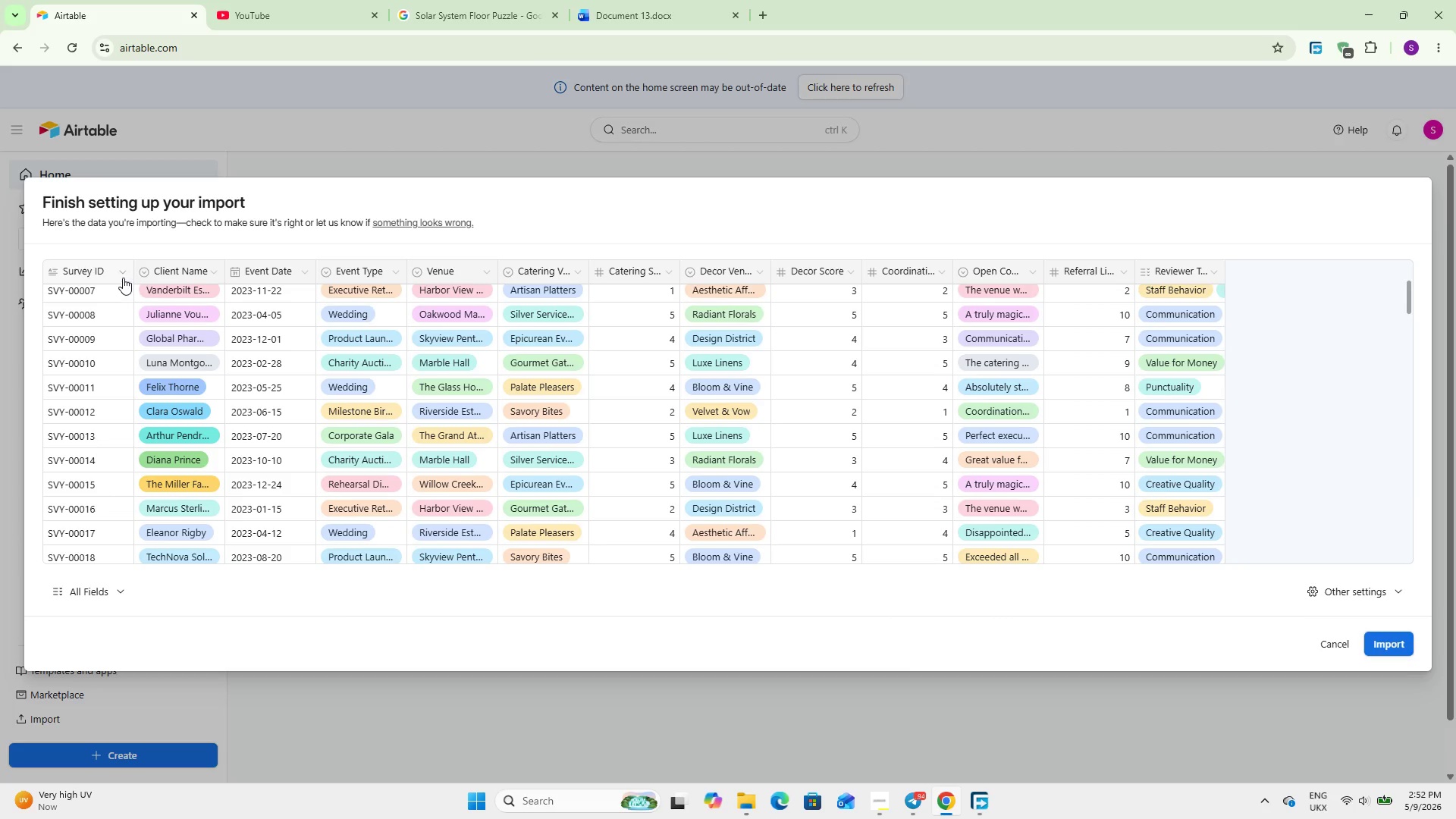 
left_click([123, 277])
 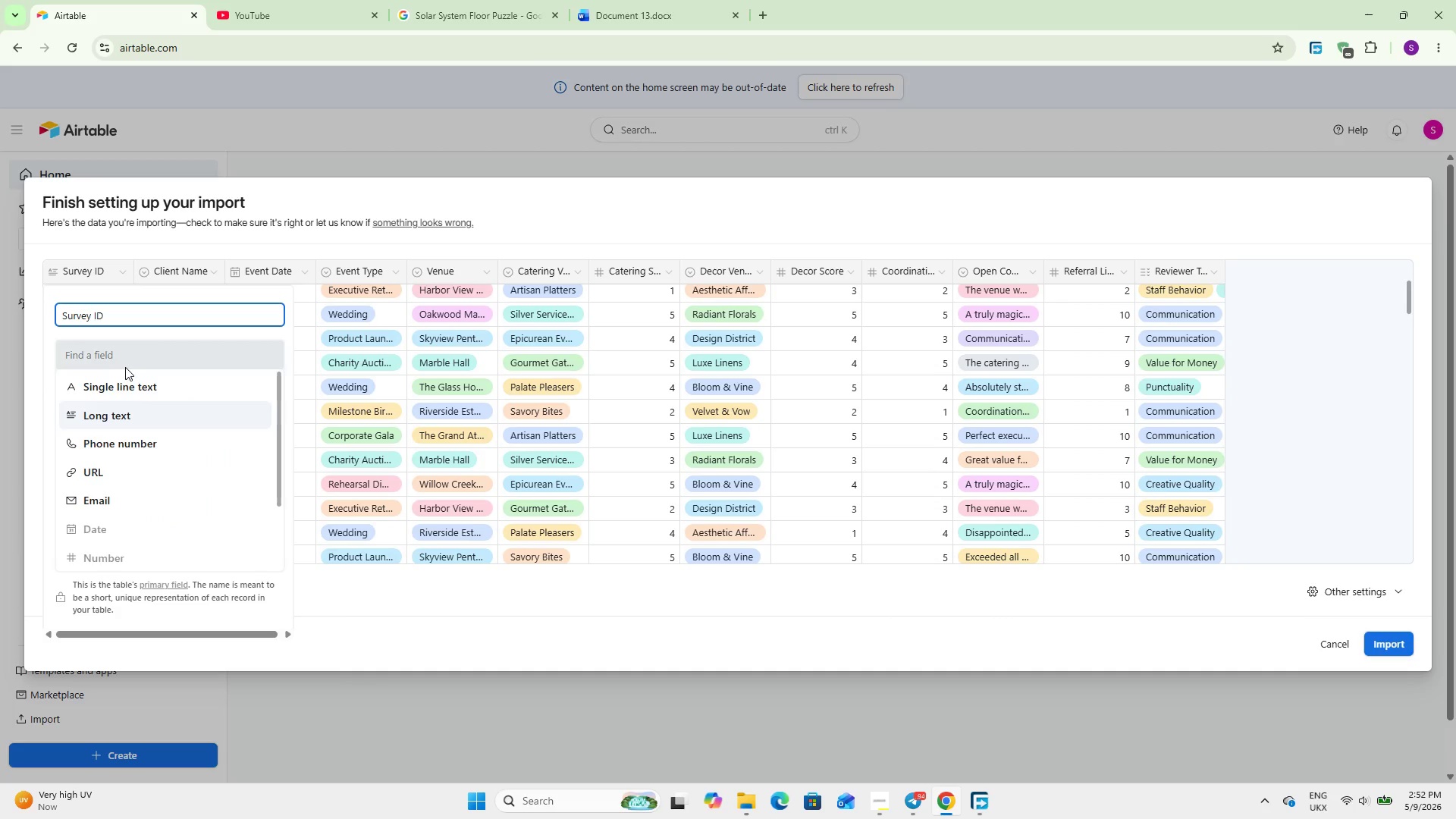 
left_click([130, 380])
 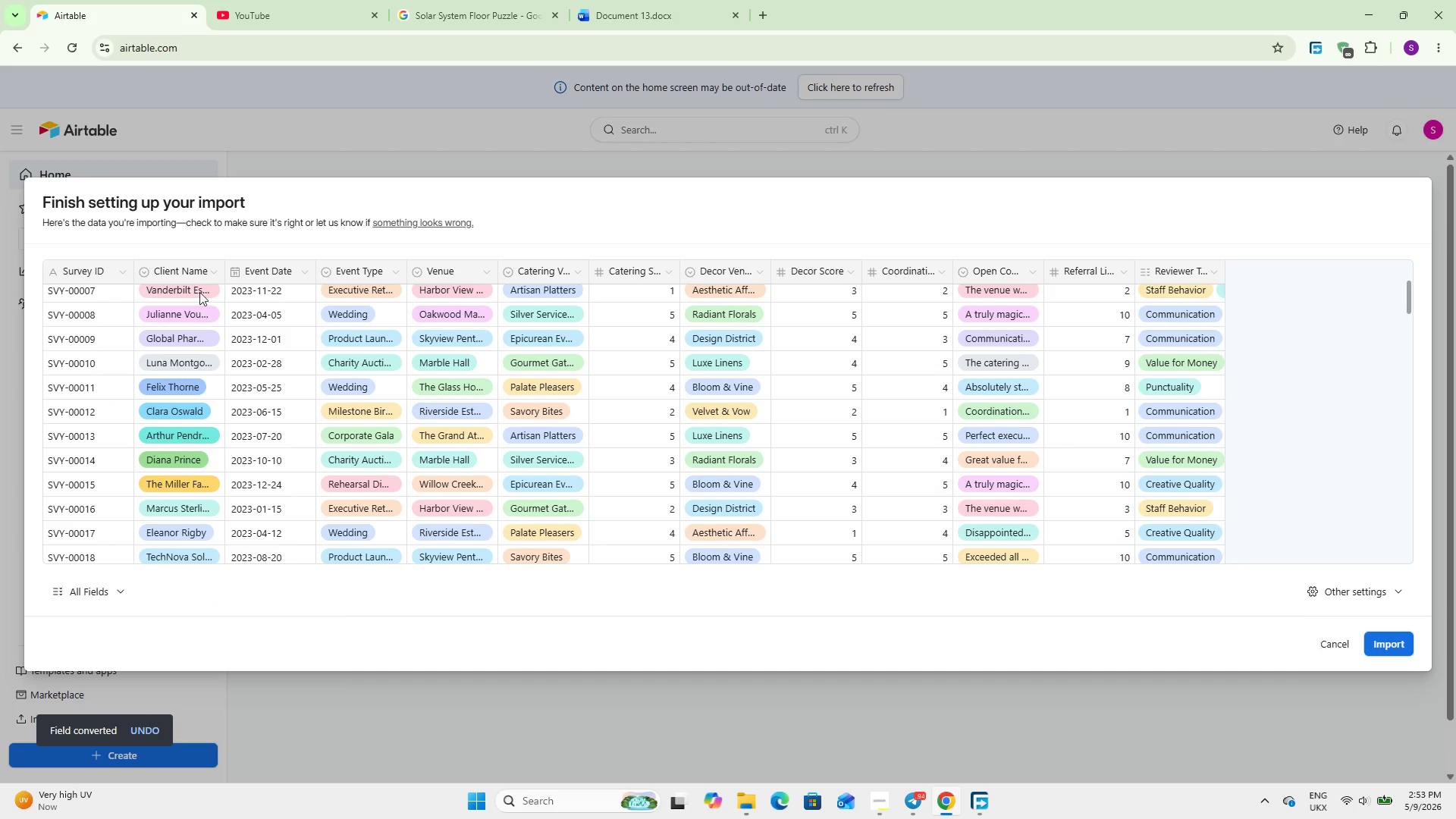 
left_click([202, 269])
 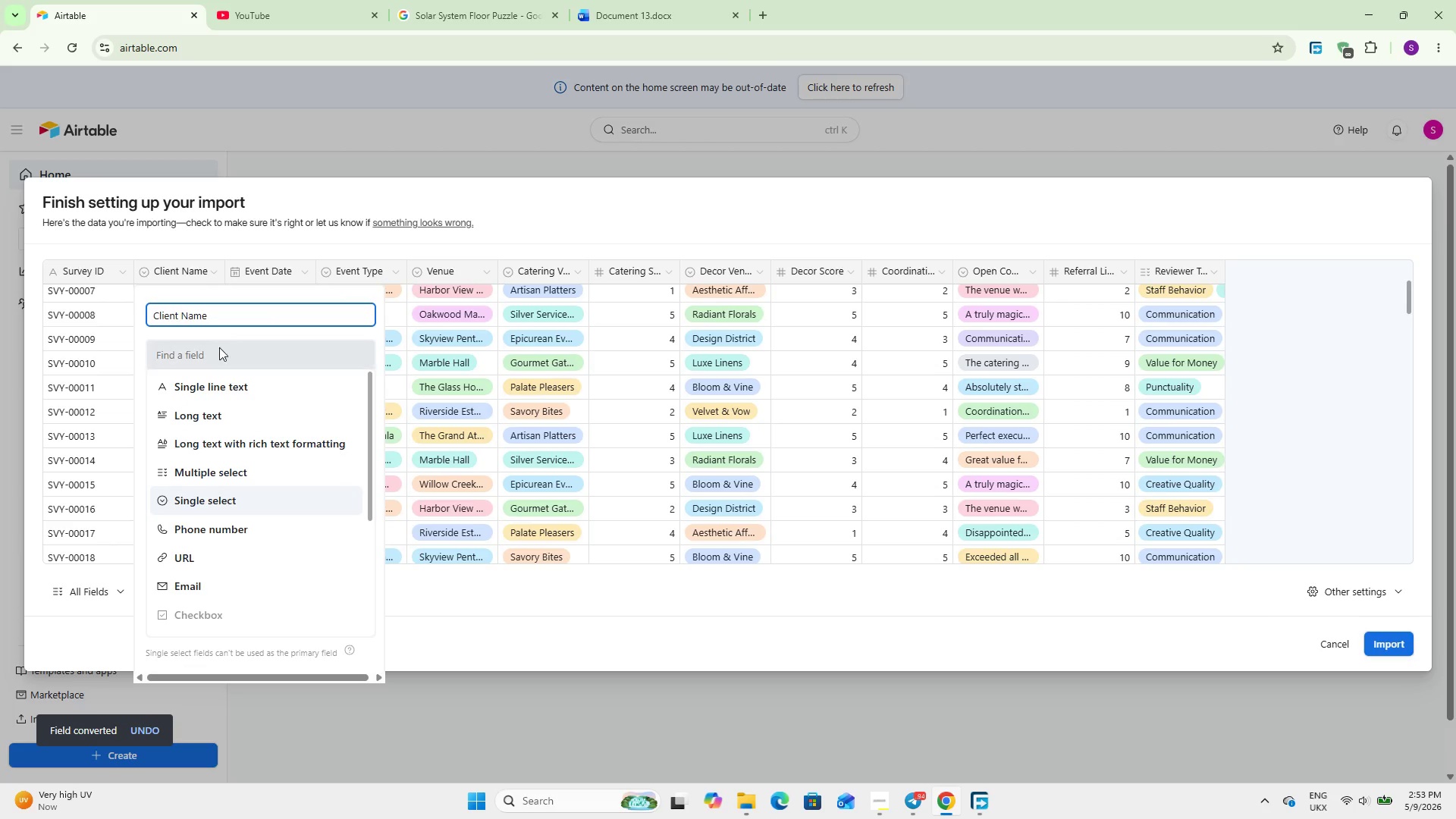 
left_click_drag(start_coordinate=[217, 393], to_coordinate=[217, 388])
 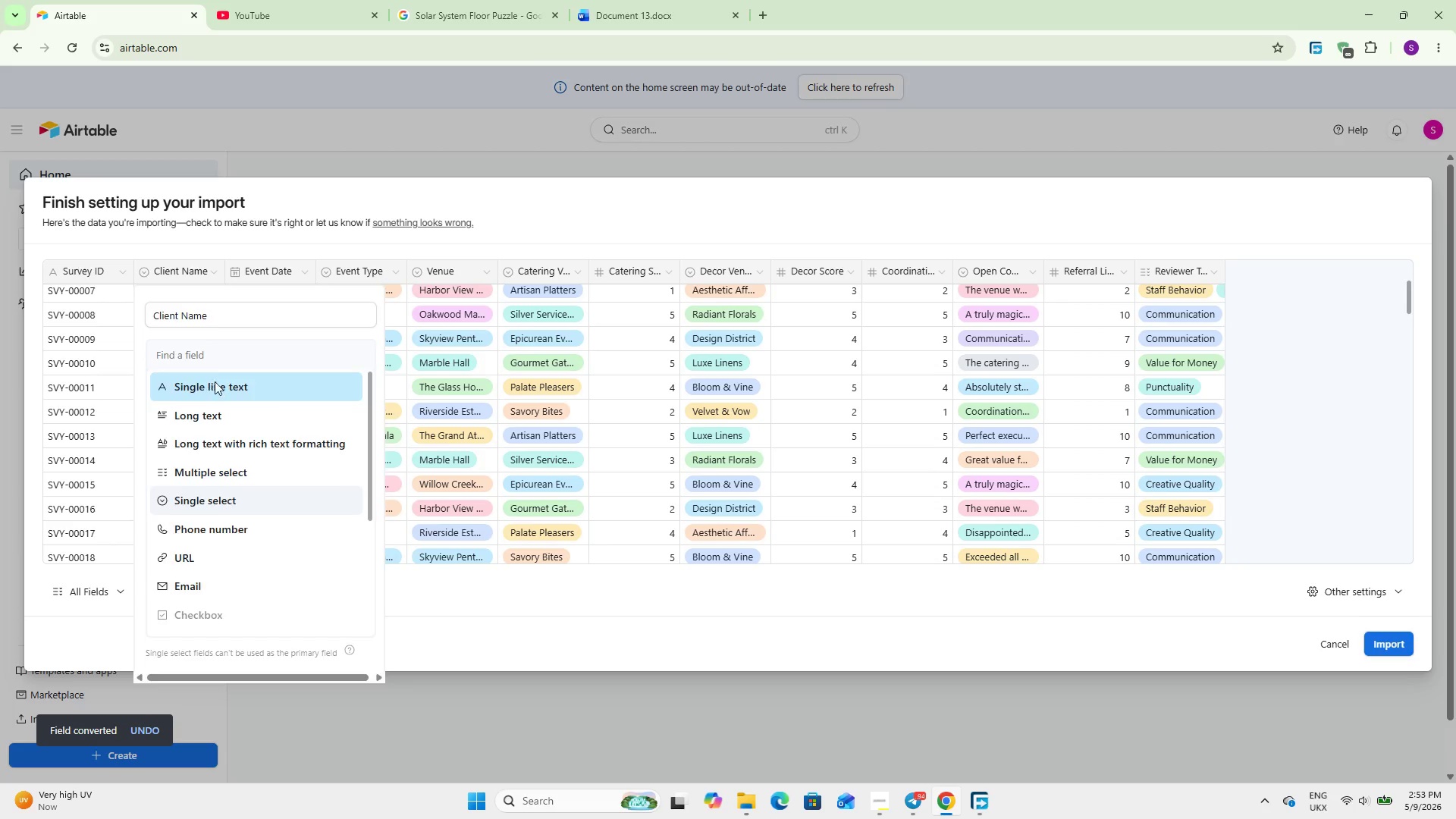 
left_click([215, 381])
 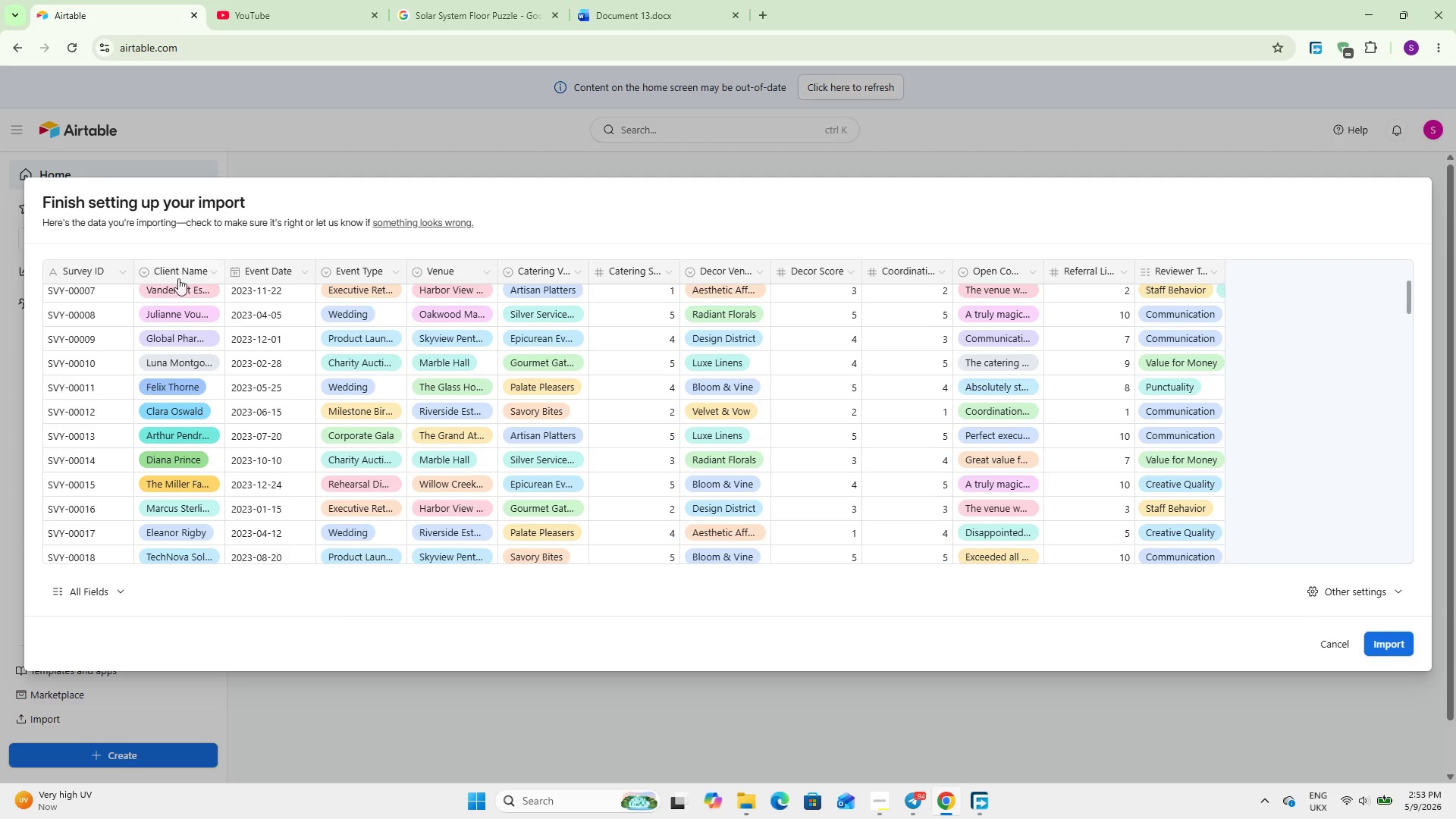 
left_click([184, 261])
 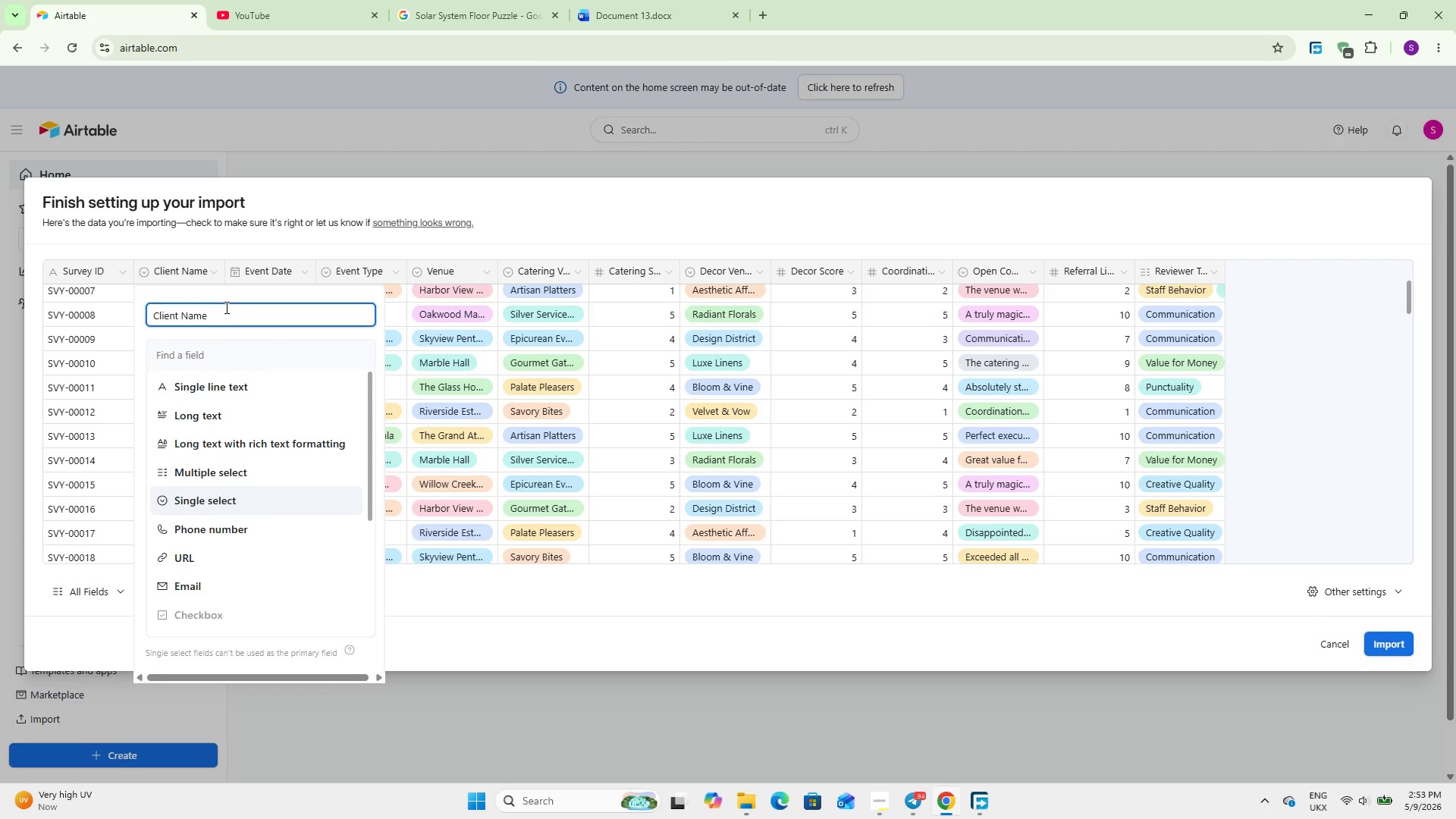 
left_click([231, 376])
 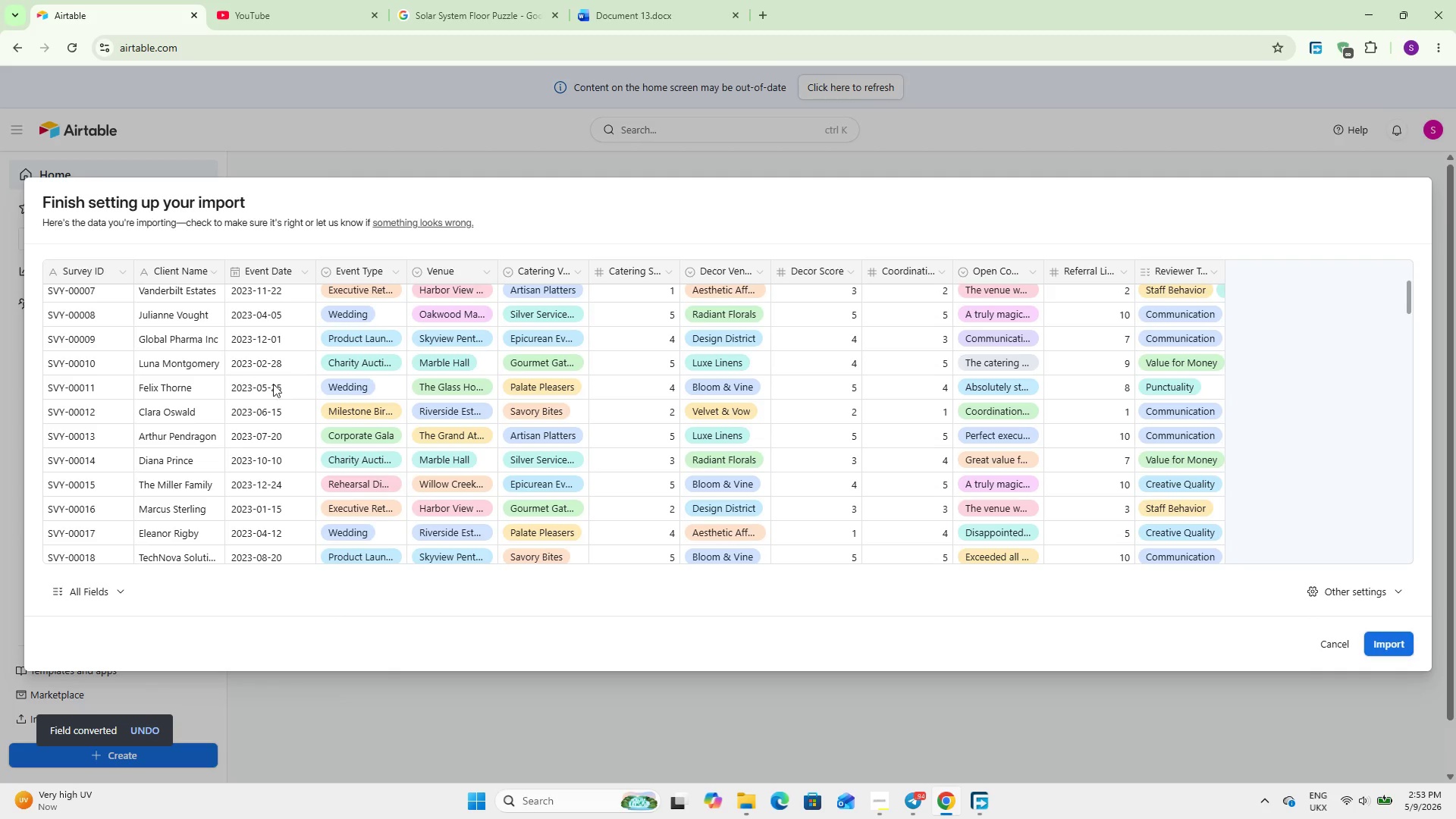 
scroll: coordinate [378, 418], scroll_direction: up, amount: 12.0
 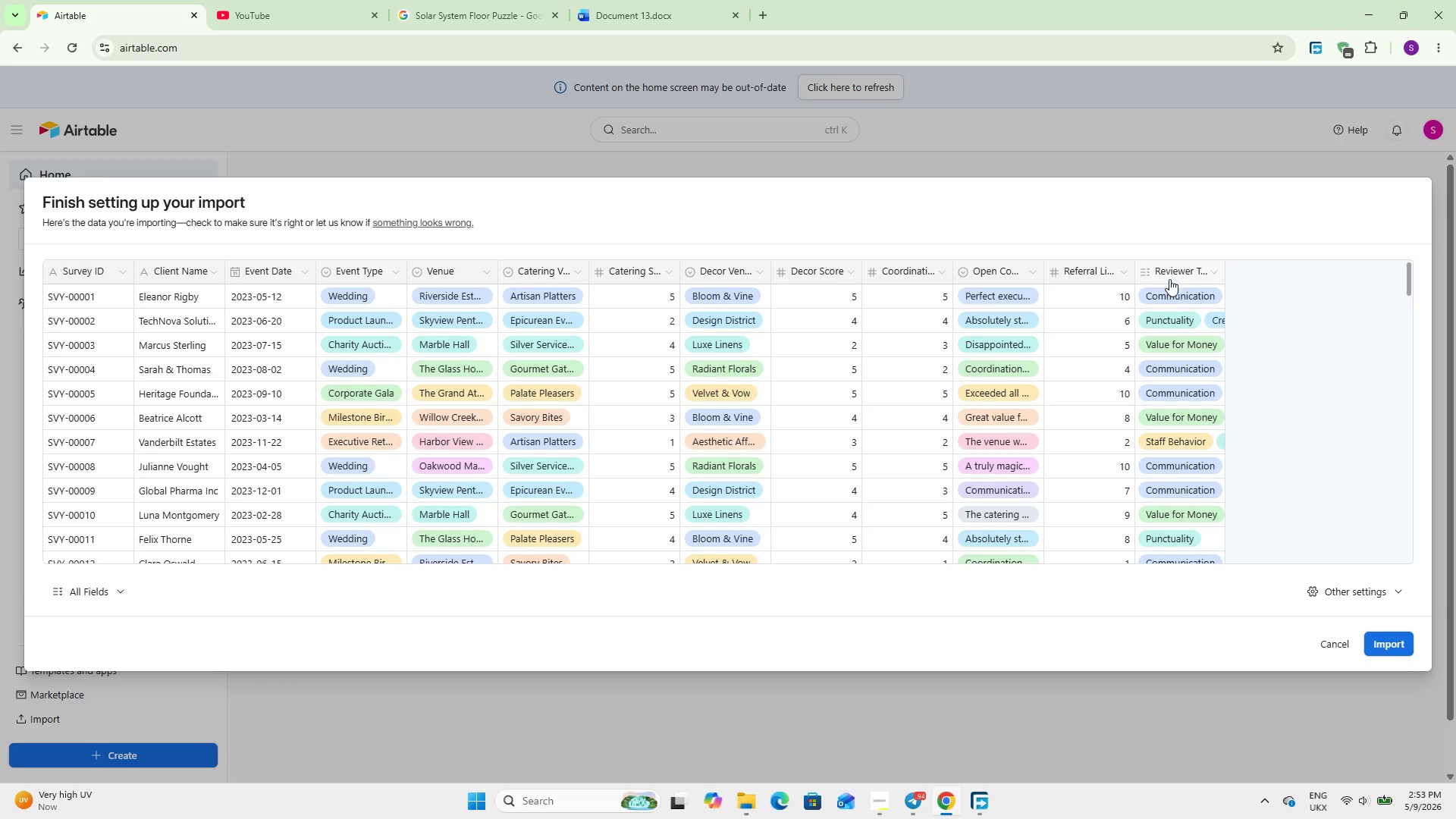 
wait(6.71)
 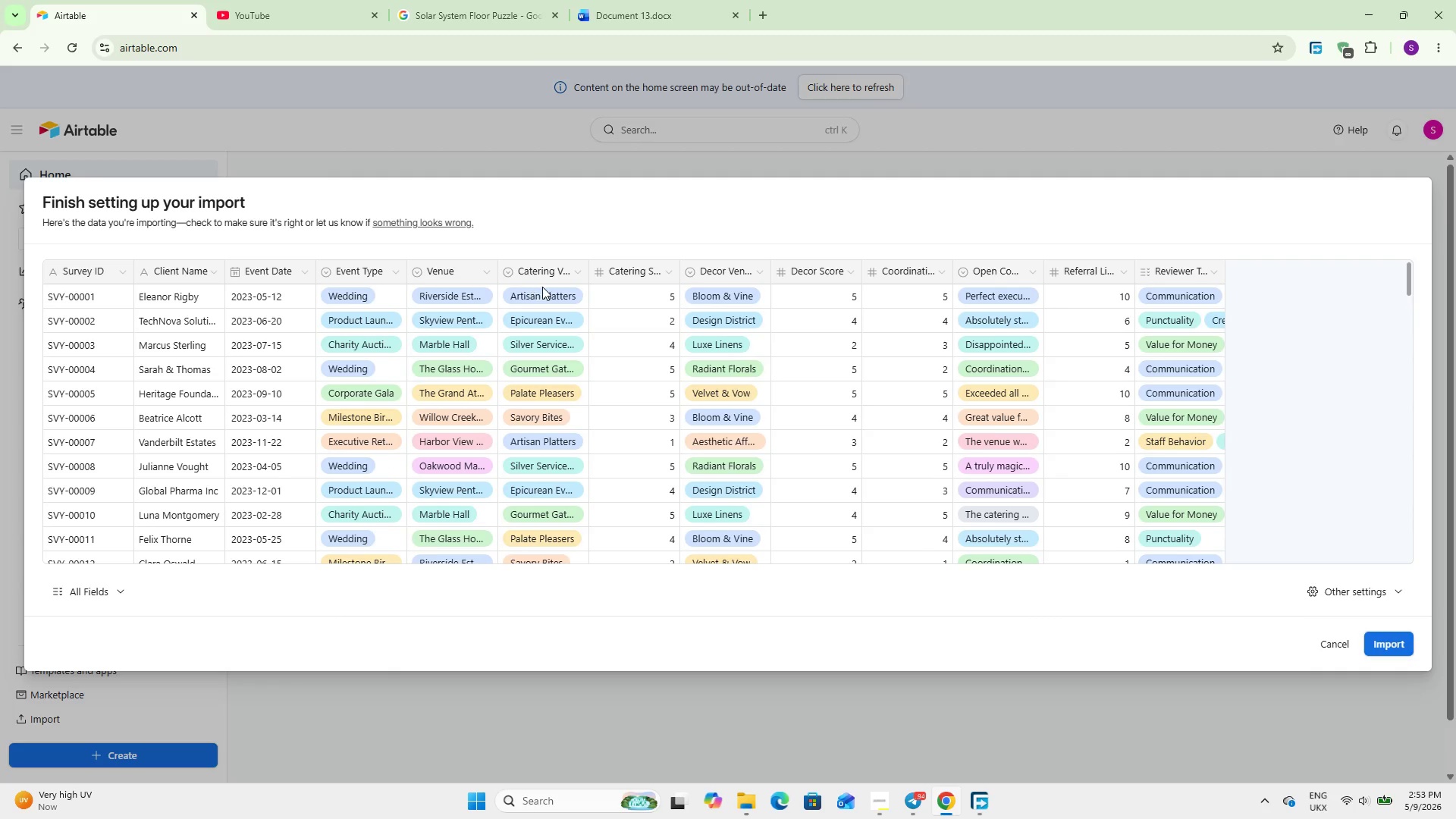 
left_click([1380, 647])
 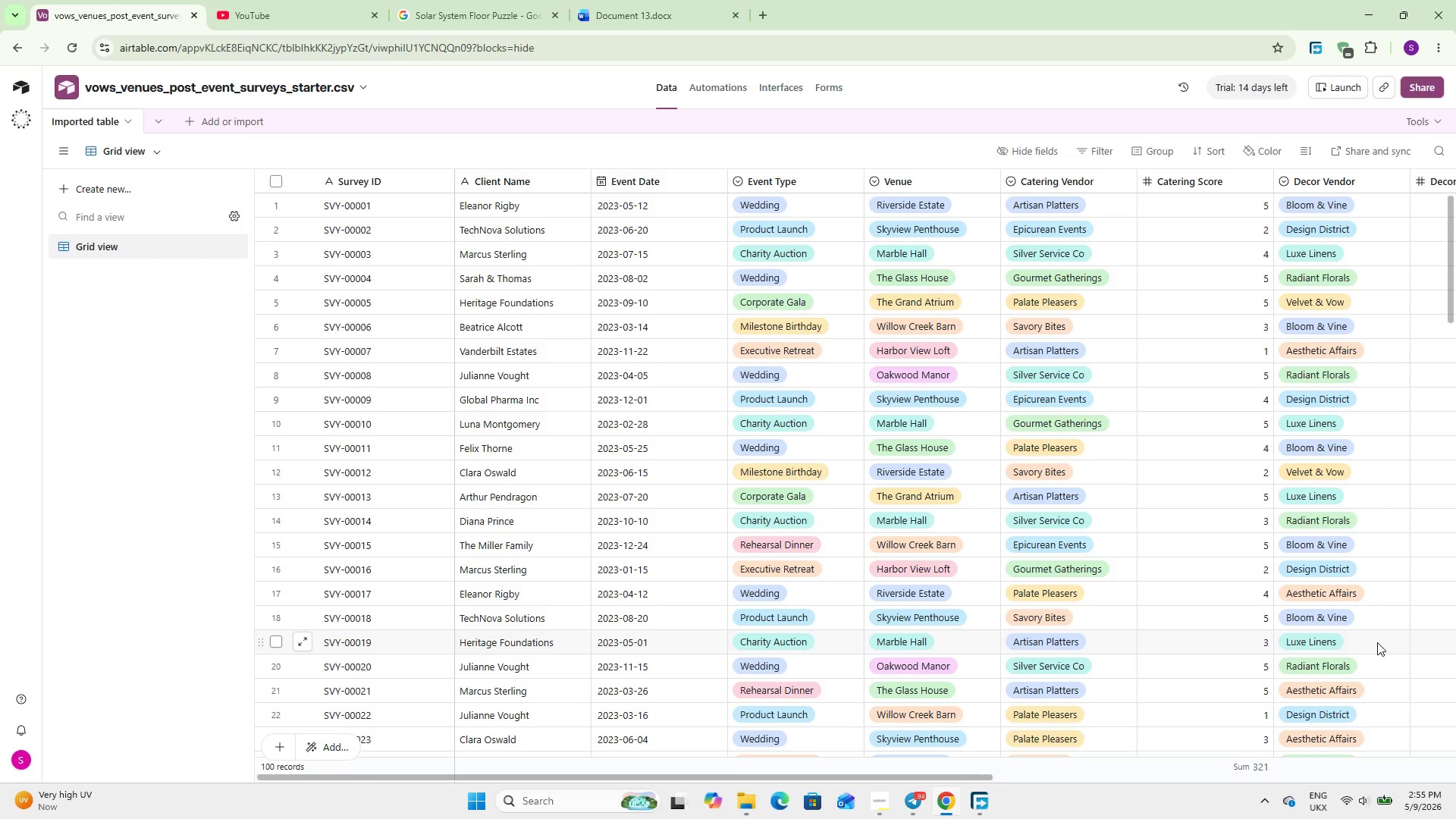 
wait(125.2)
 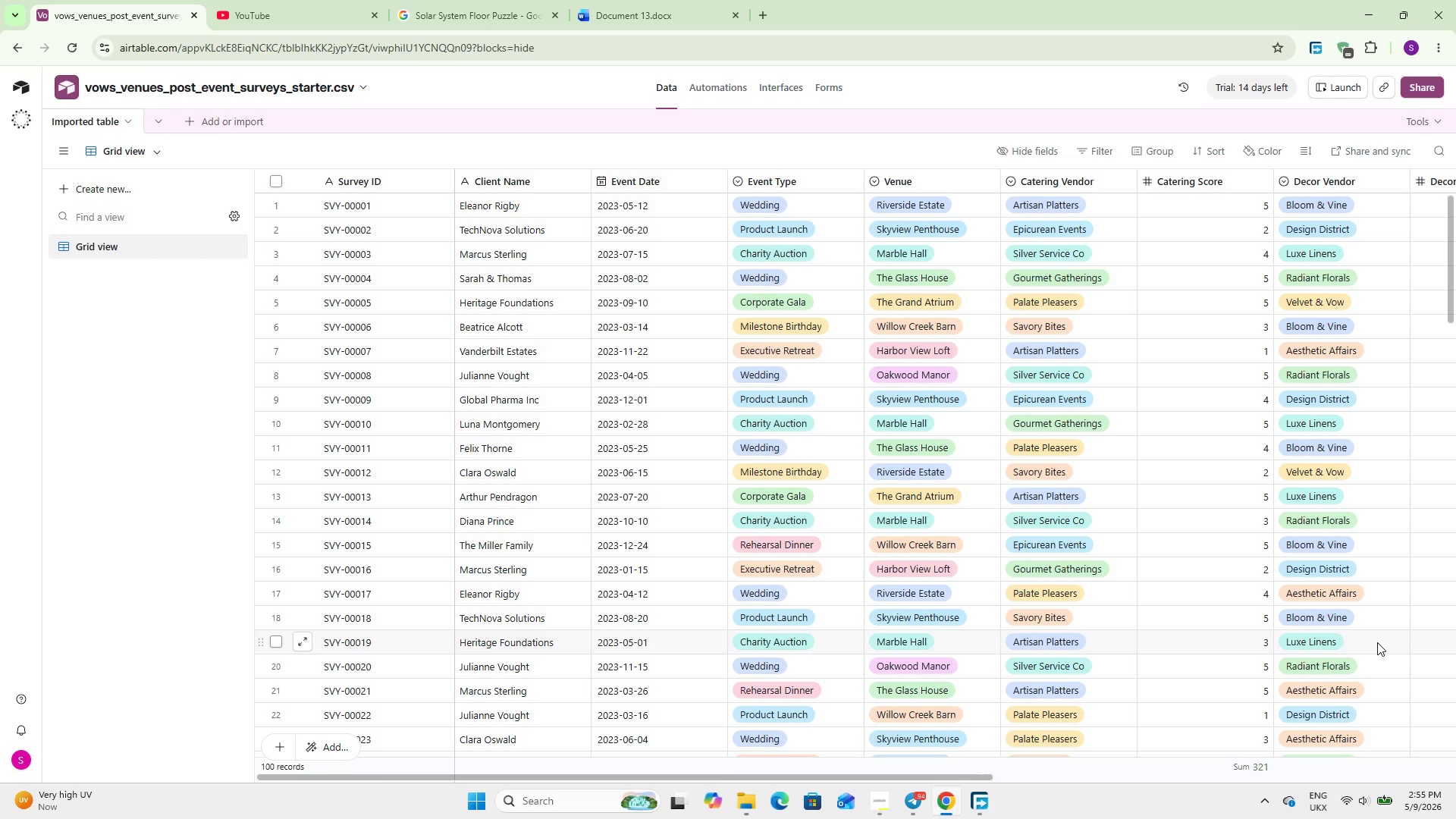 
scroll: coordinate [1129, 526], scroll_direction: up, amount: 7.0
 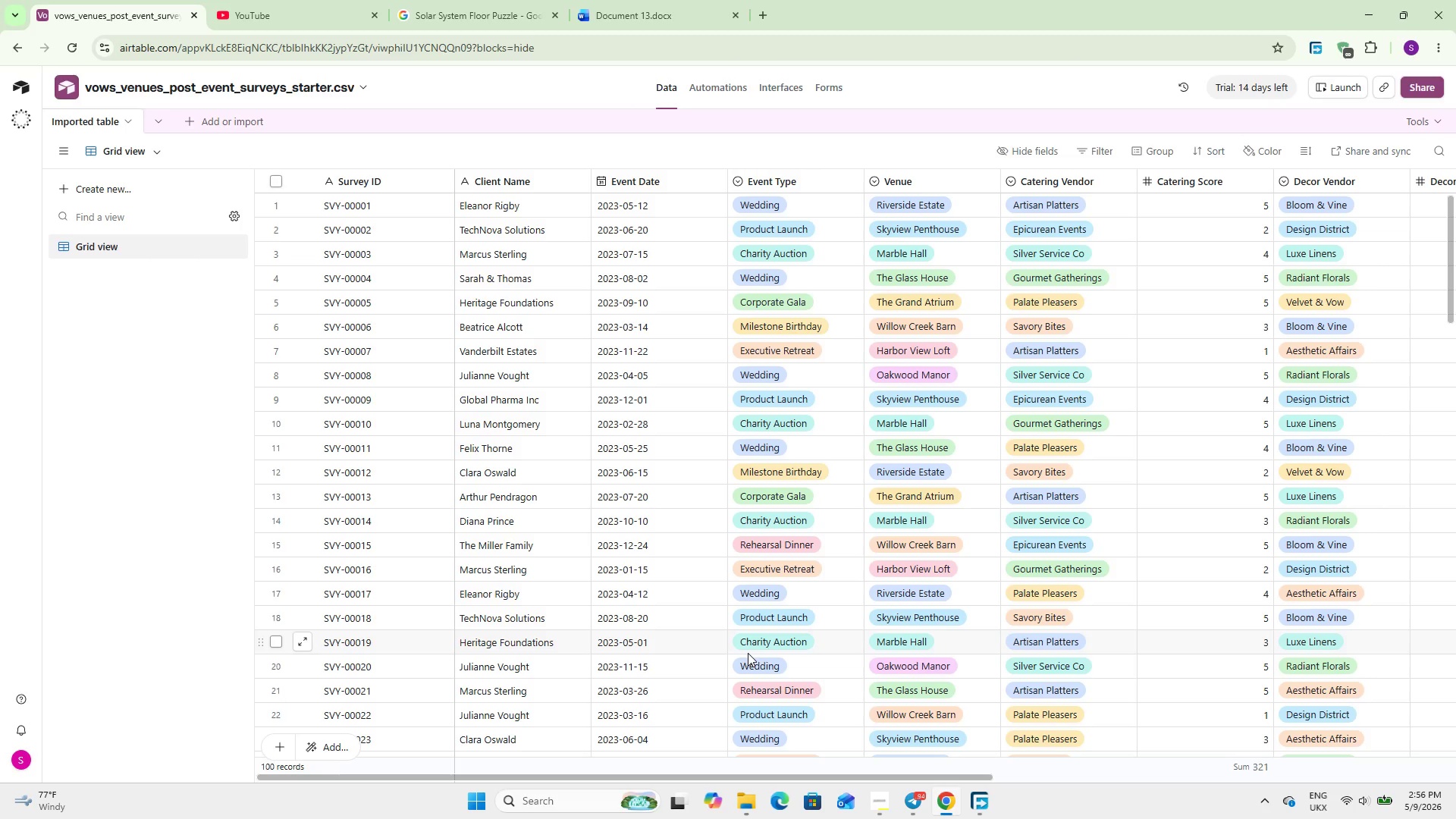 
wait(42.06)
 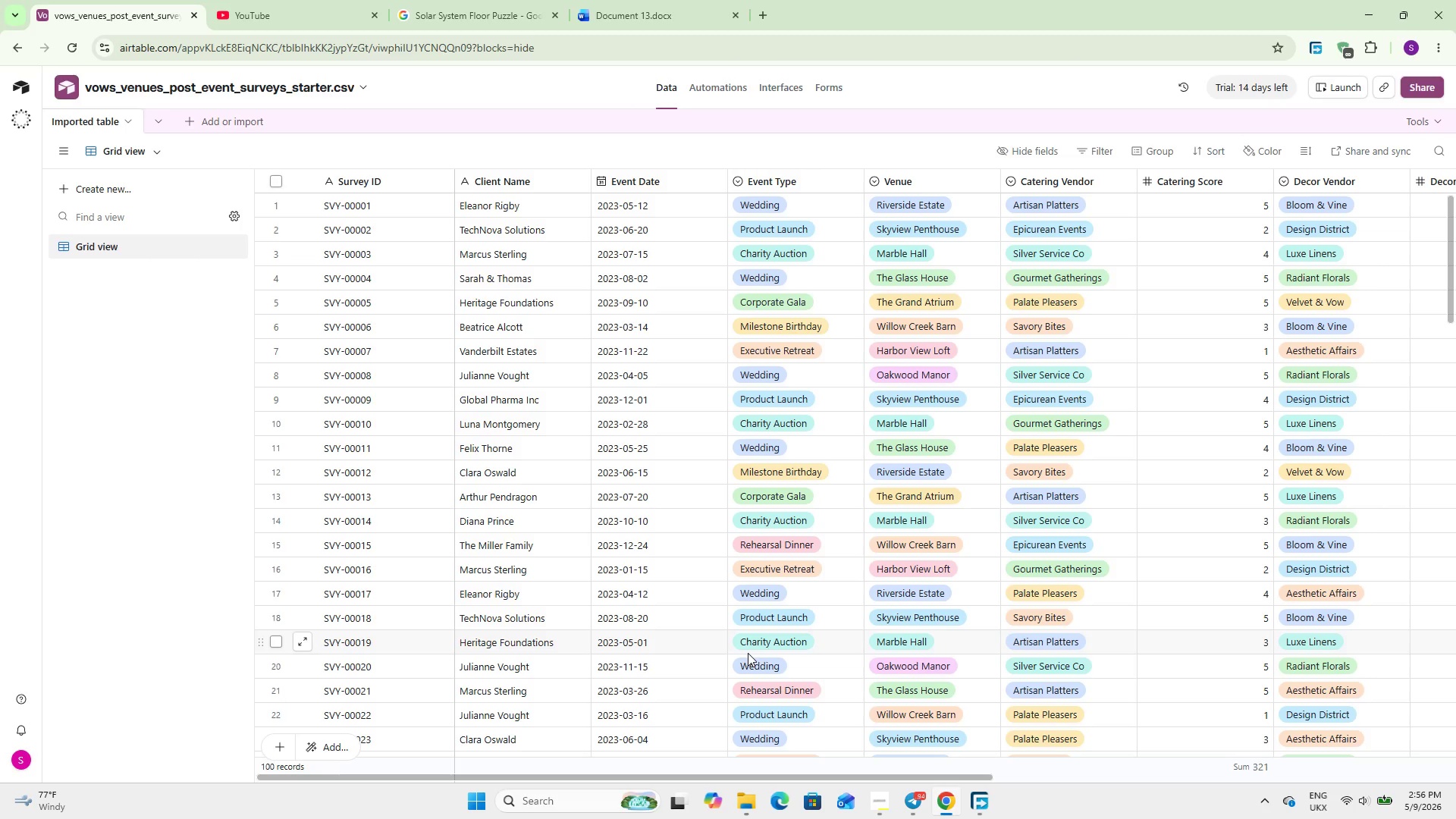 
scroll: coordinate [811, 419], scroll_direction: up, amount: 9.0
 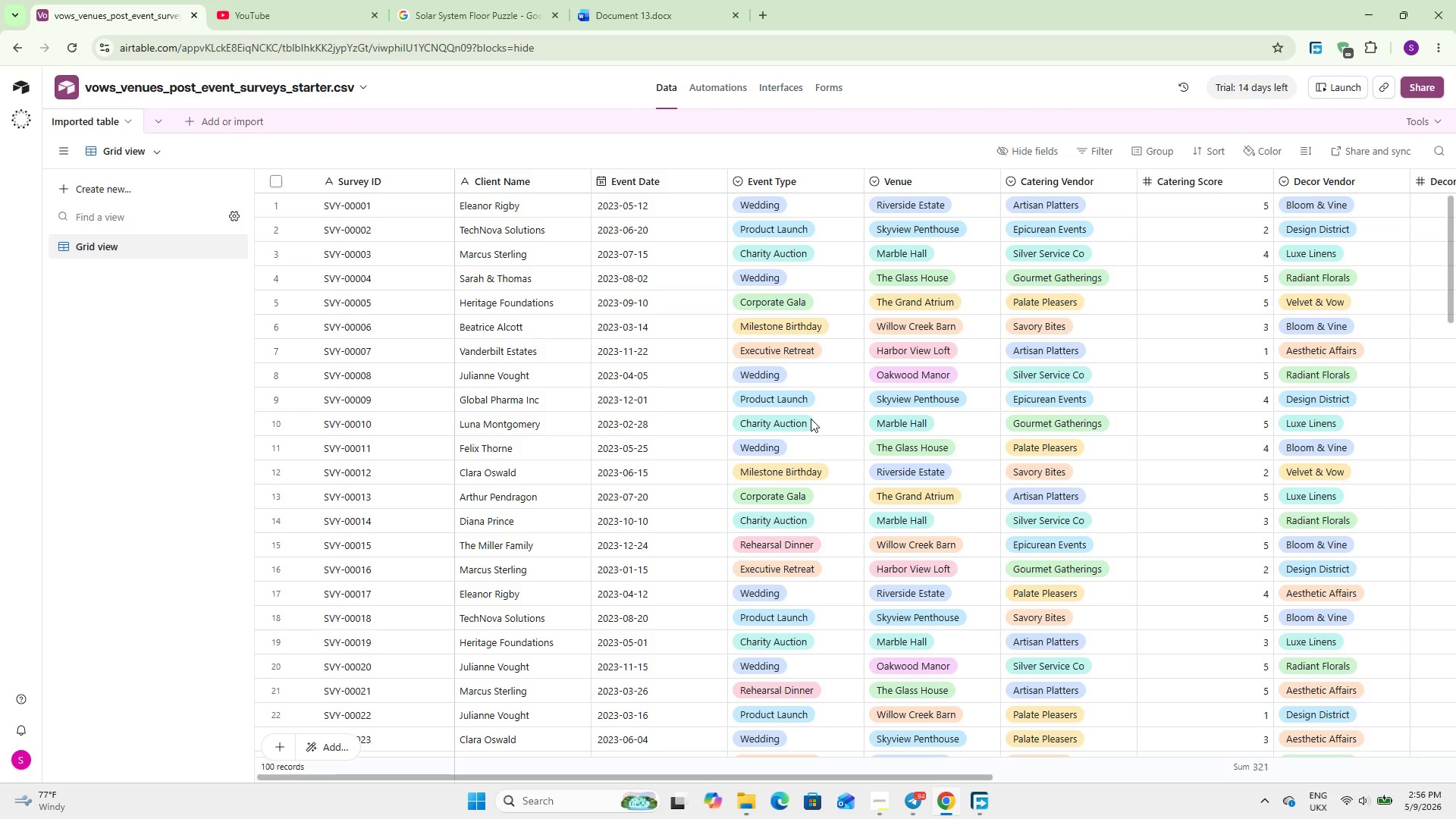 
wait(7.08)
 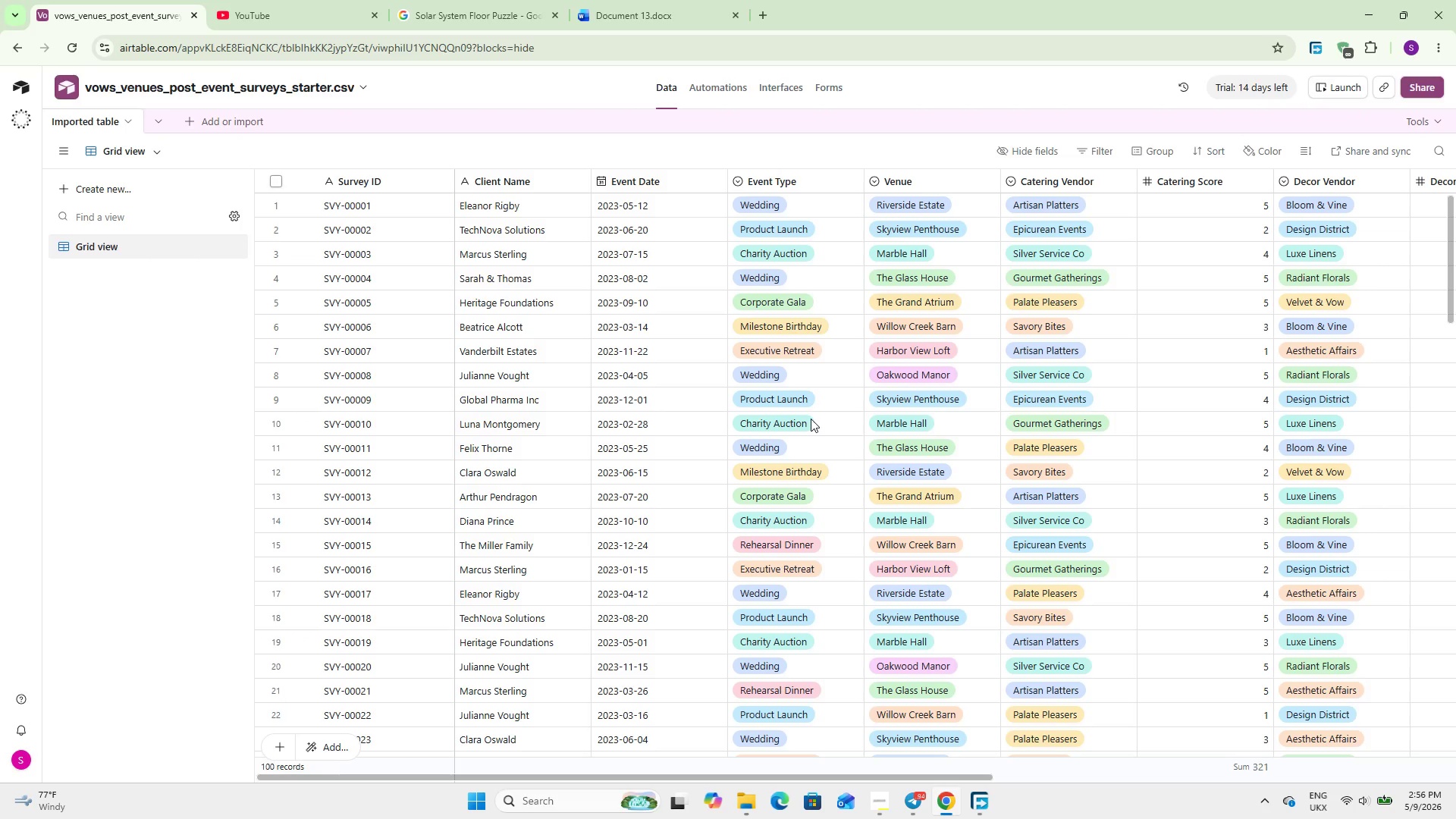 
scroll: coordinate [1442, 398], scroll_direction: down, amount: 5.0
 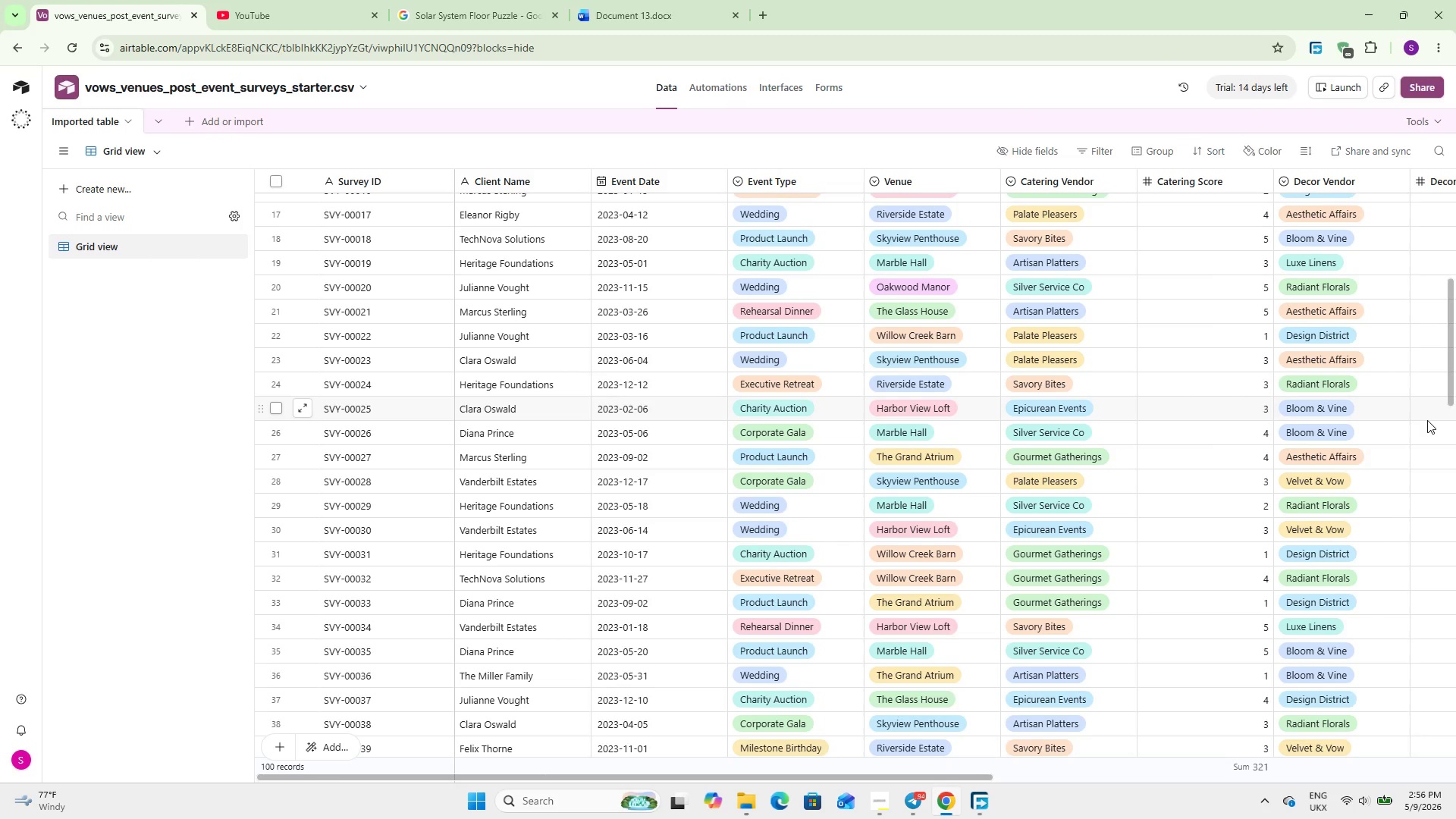 
wait(22.01)
 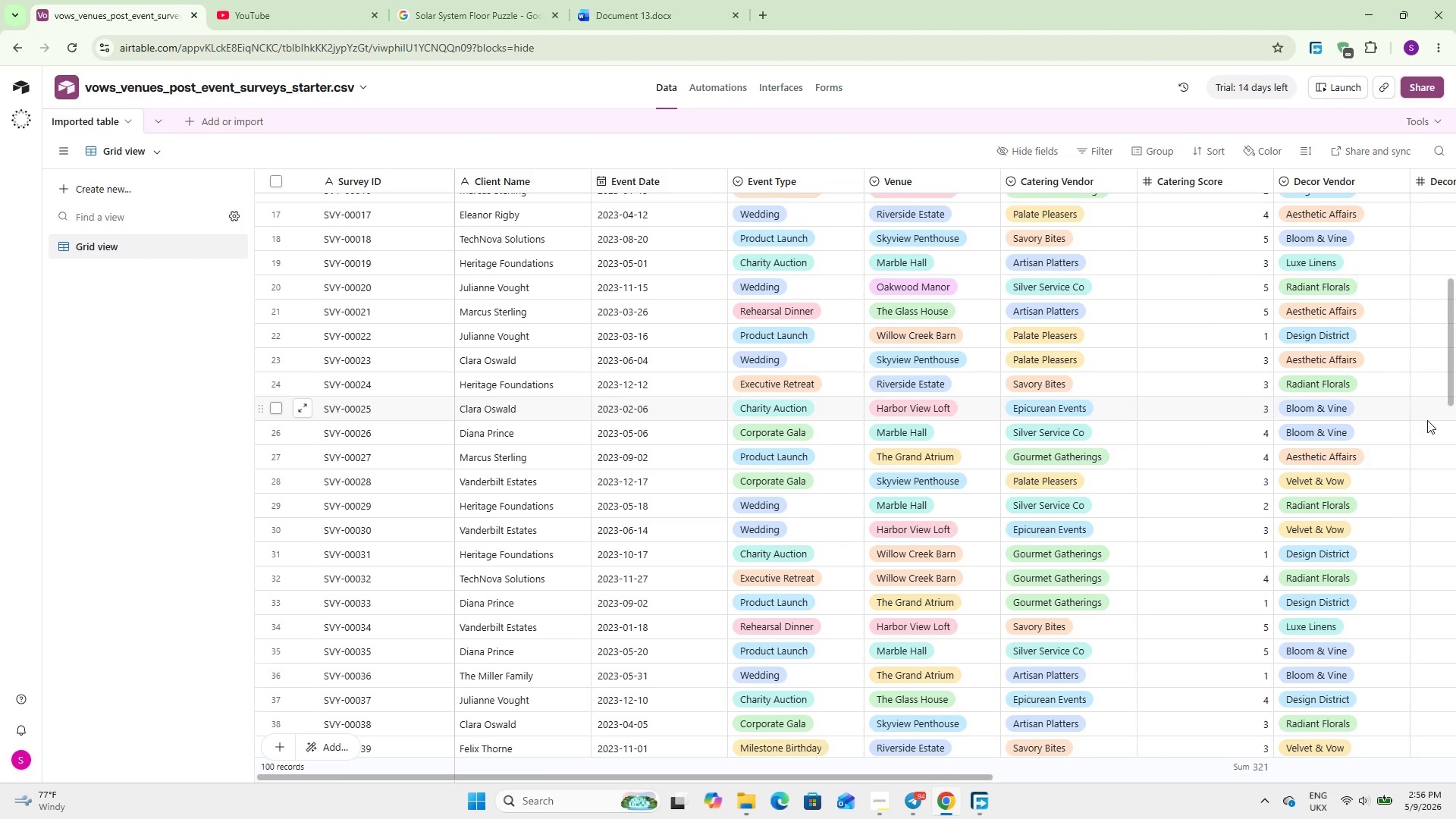 
left_click_drag(start_coordinate=[968, 777], to_coordinate=[1454, 752])
 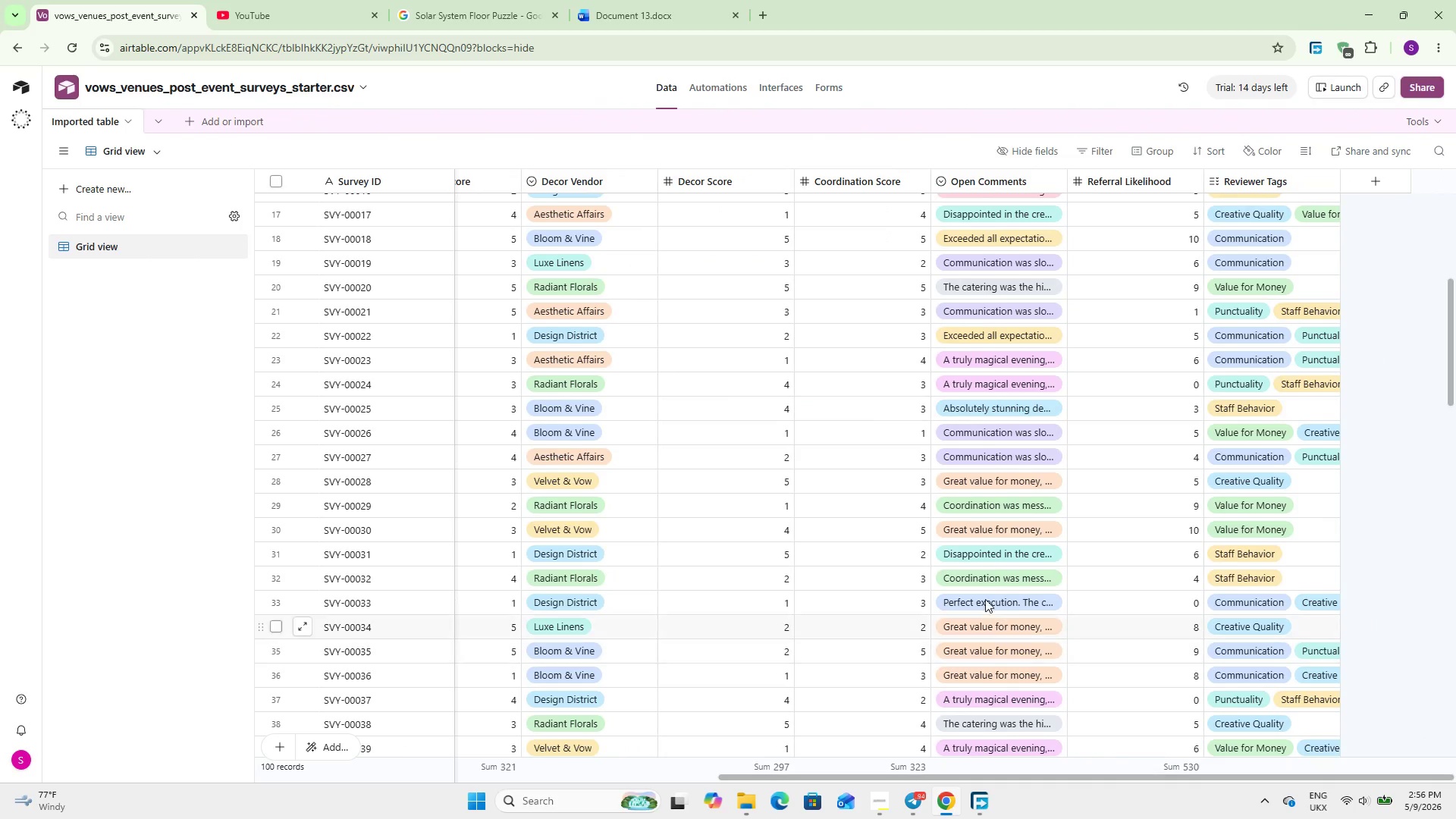 
scroll: coordinate [983, 595], scroll_direction: up, amount: 20.0
 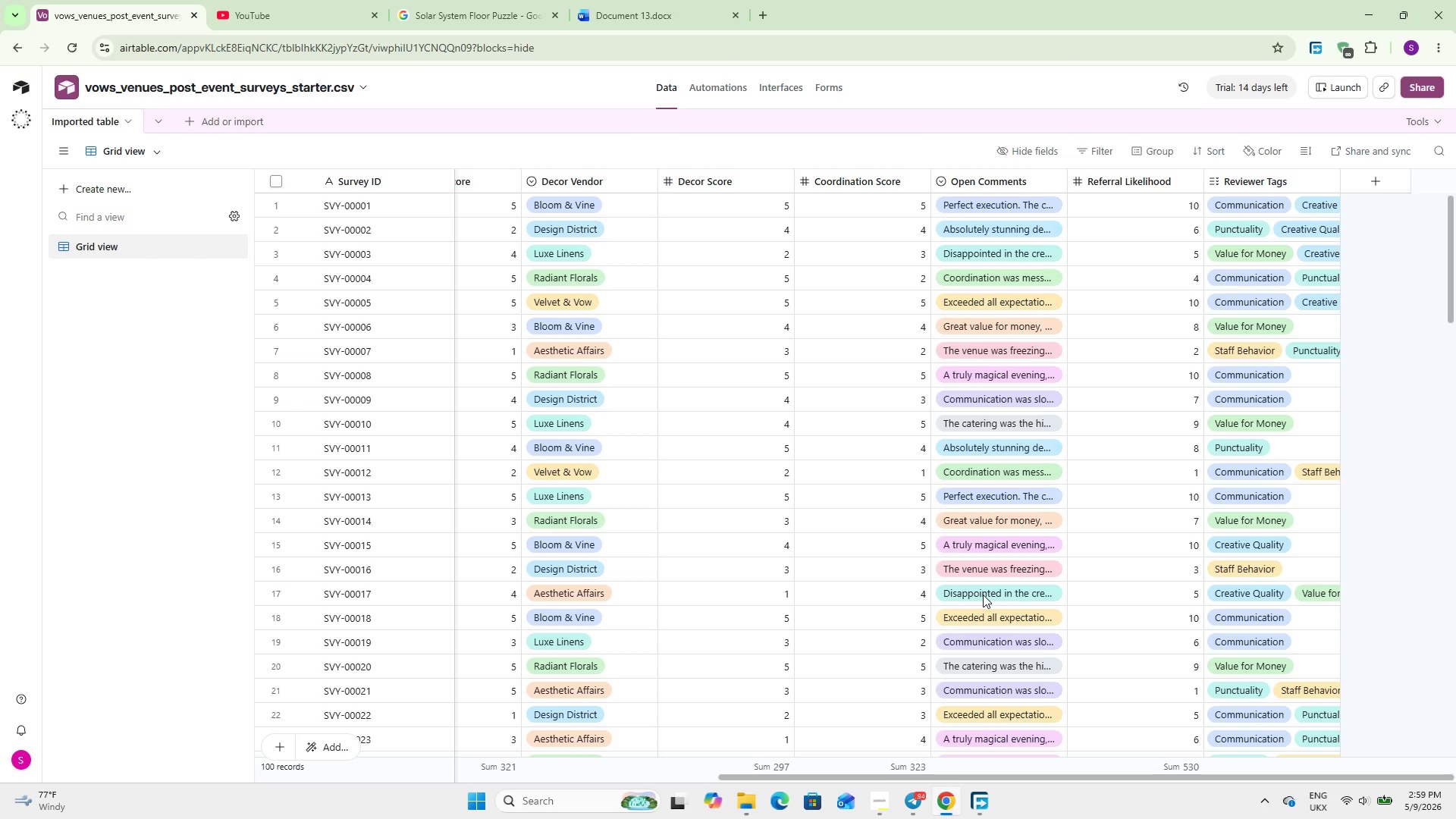 
wait(151.85)
 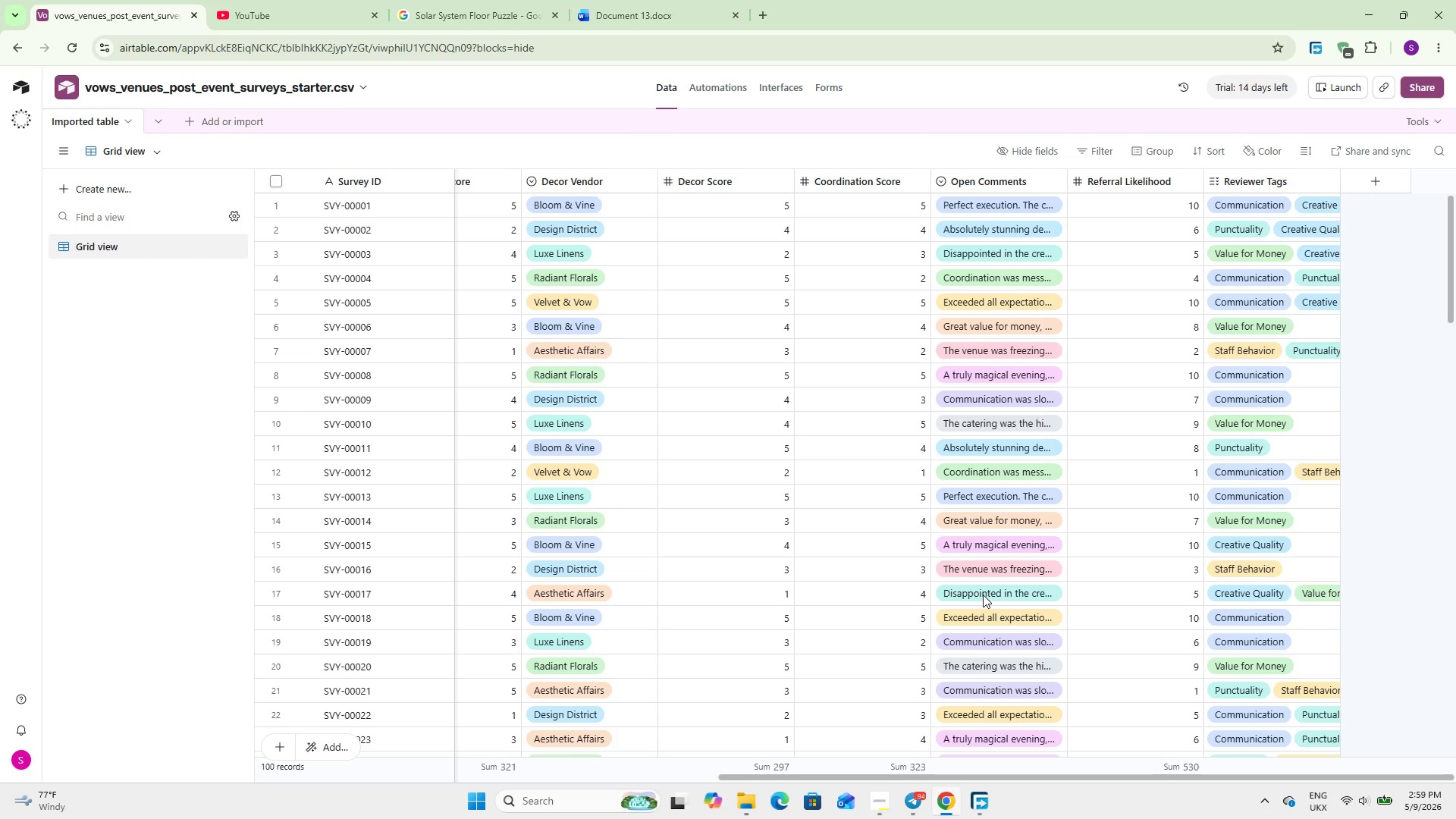 
left_click_drag(start_coordinate=[827, 775], to_coordinate=[145, 716])
 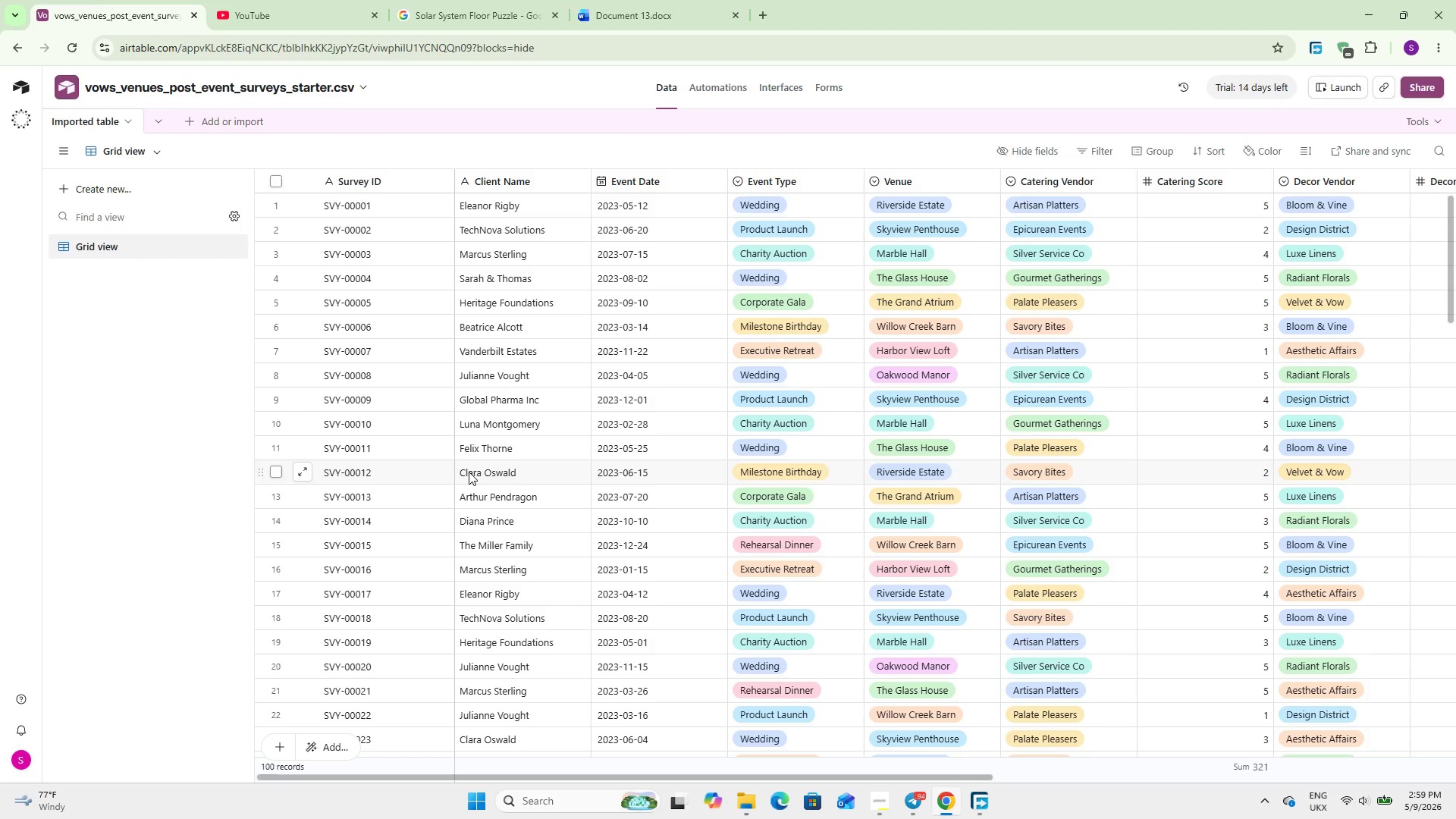 
wait(23.78)
 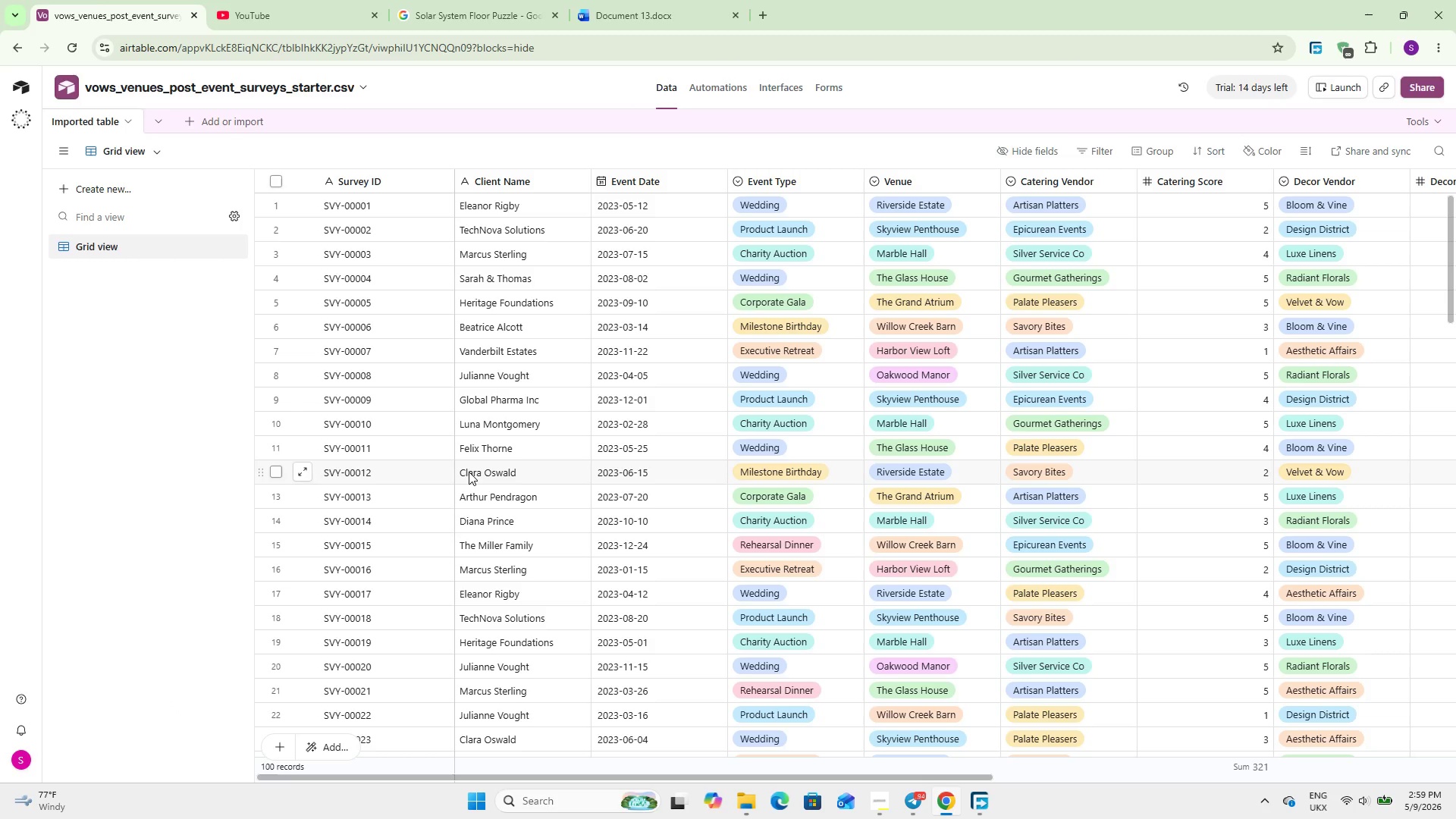 
left_click_drag(start_coordinate=[981, 776], to_coordinate=[1351, 720])
 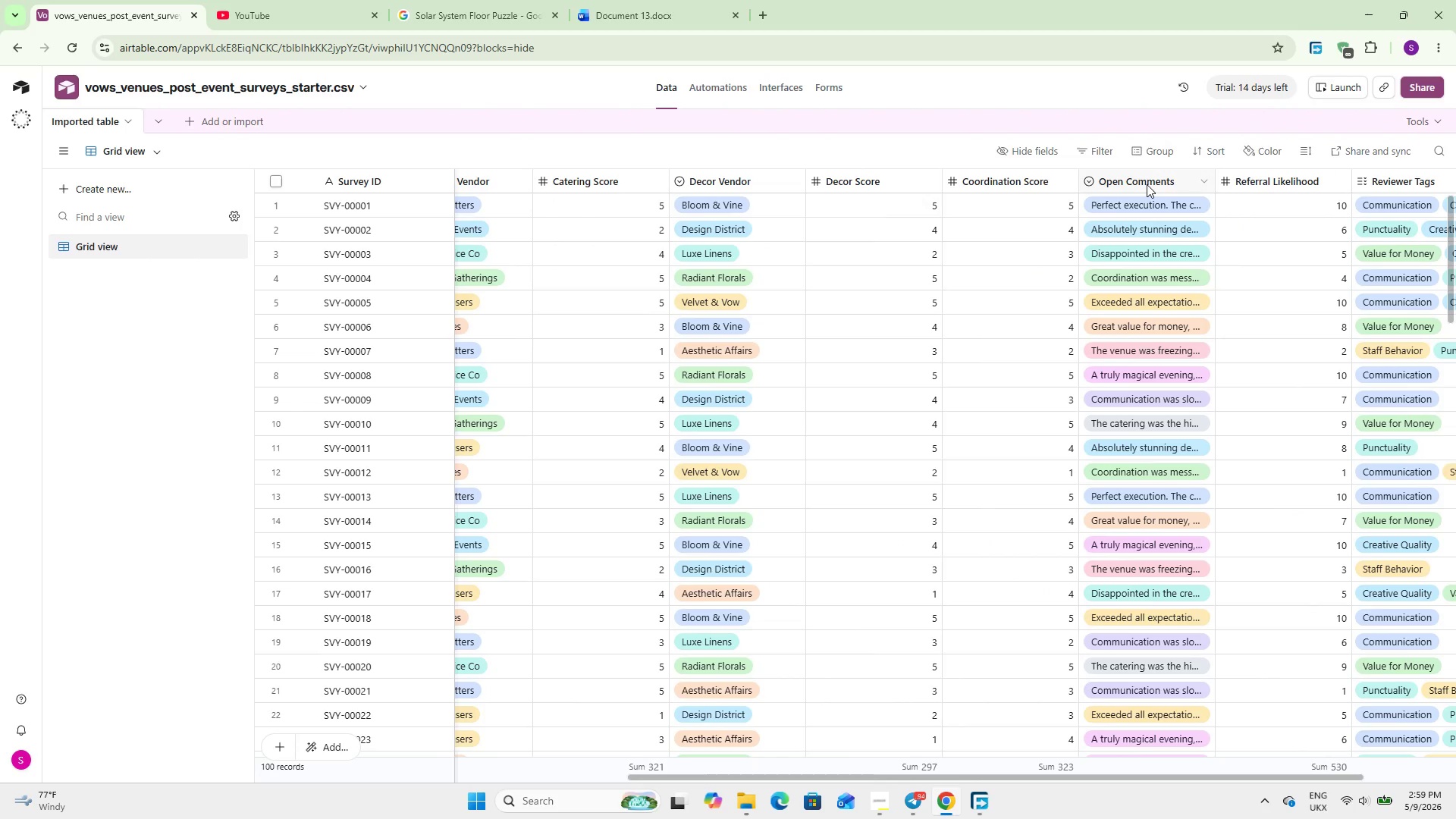 
double_click([1147, 184])
 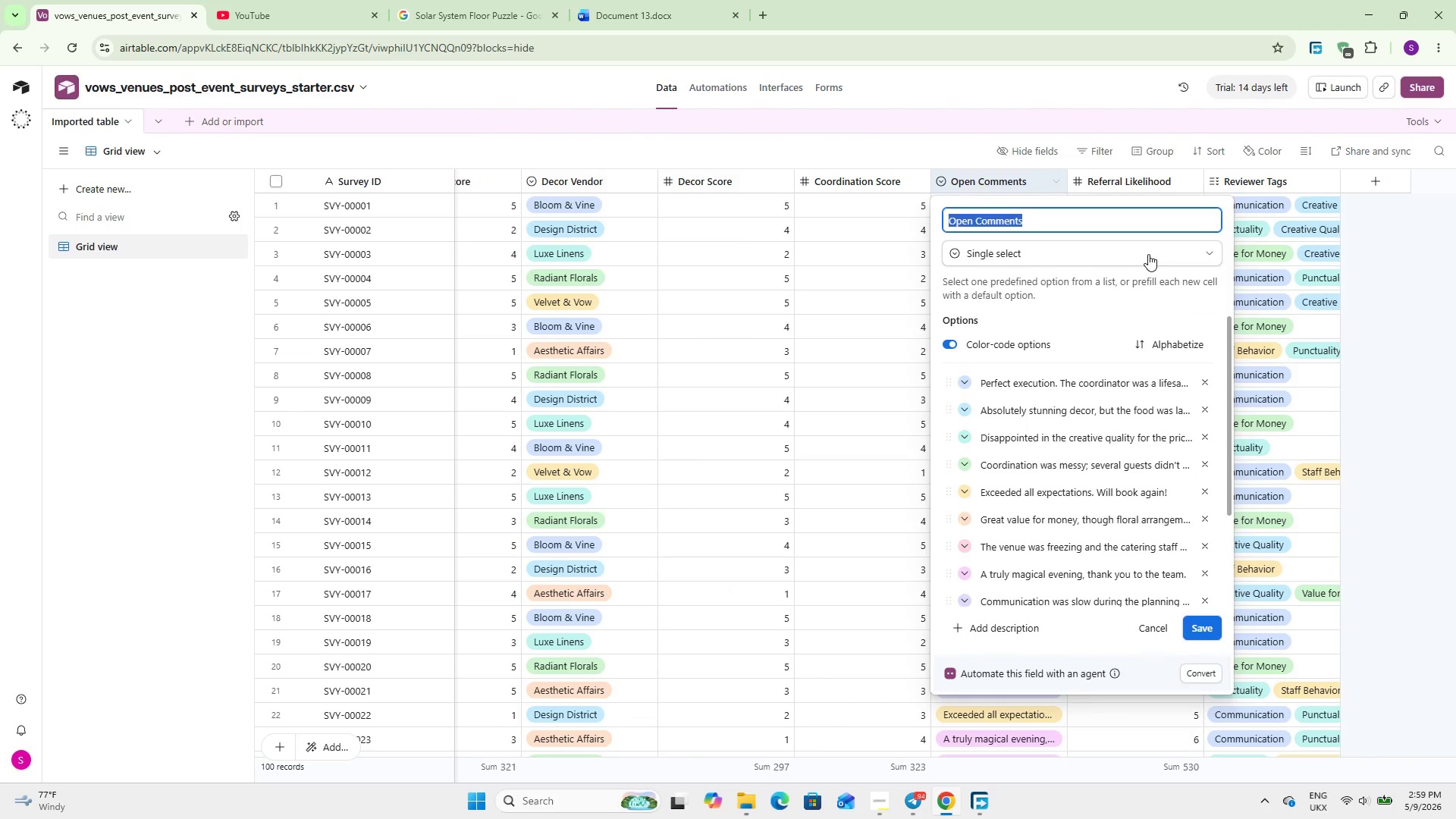 
left_click([1141, 253])
 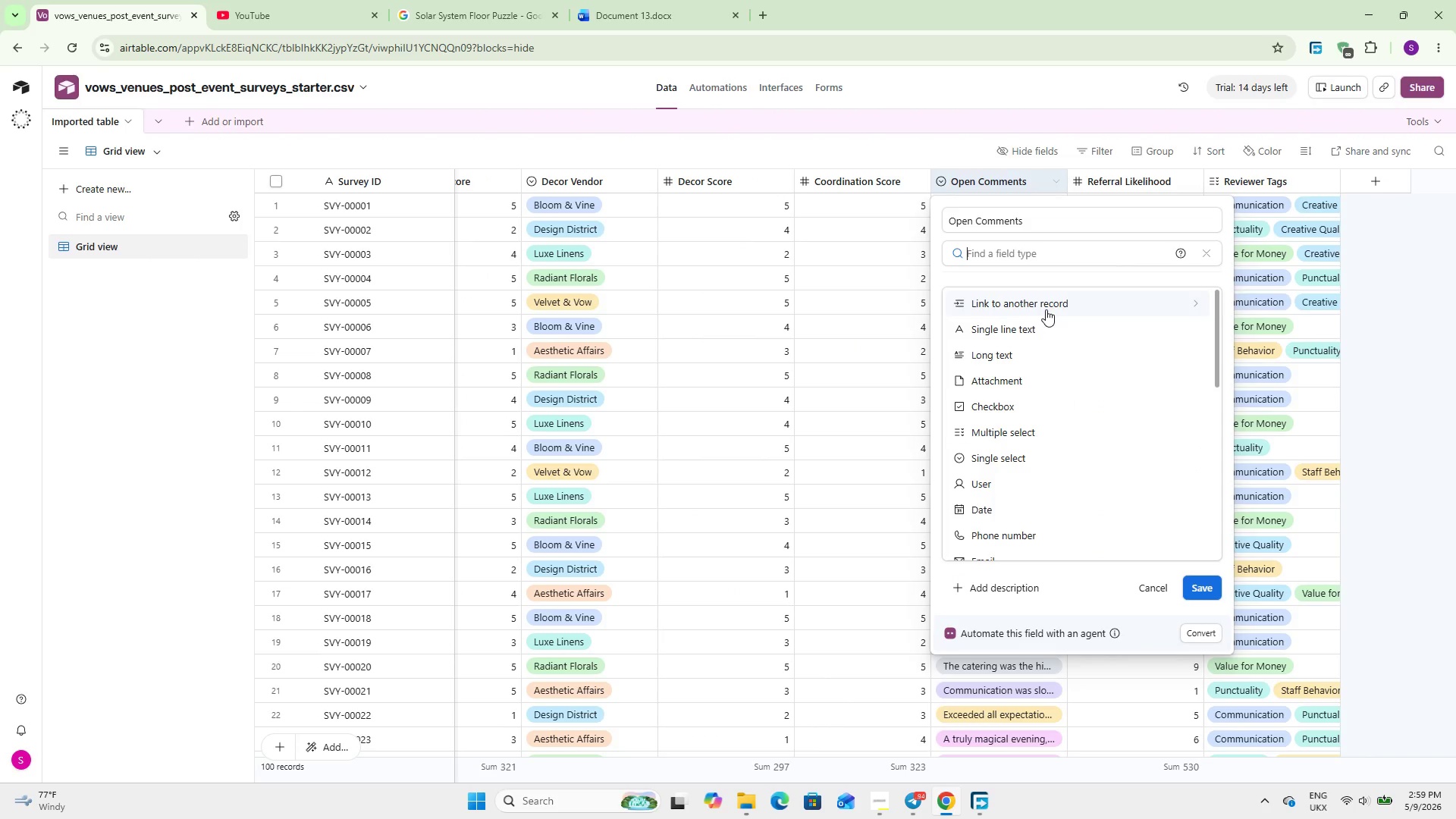 
left_click([1036, 350])
 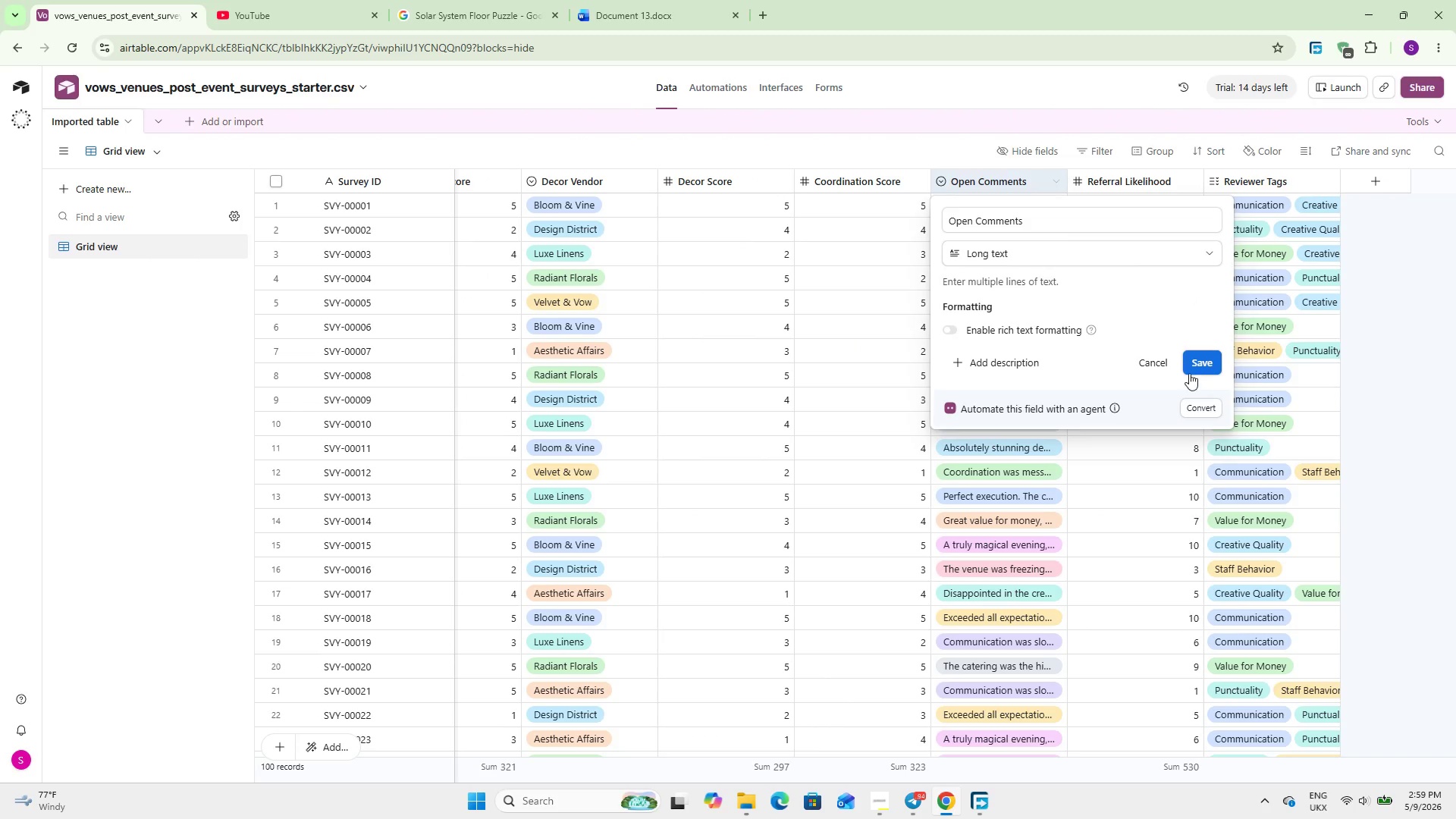 
left_click([1209, 359])
 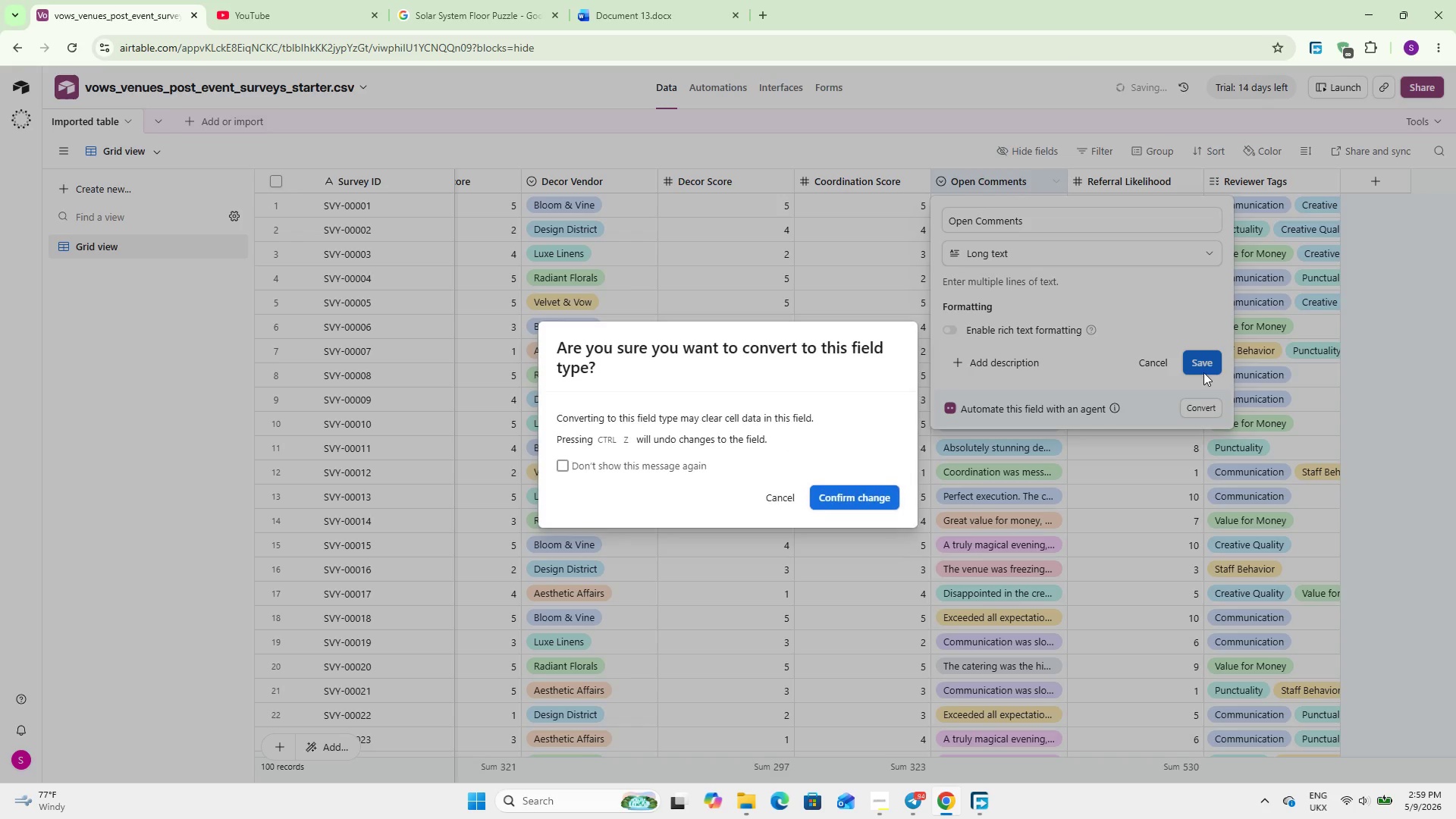 
left_click([843, 494])
 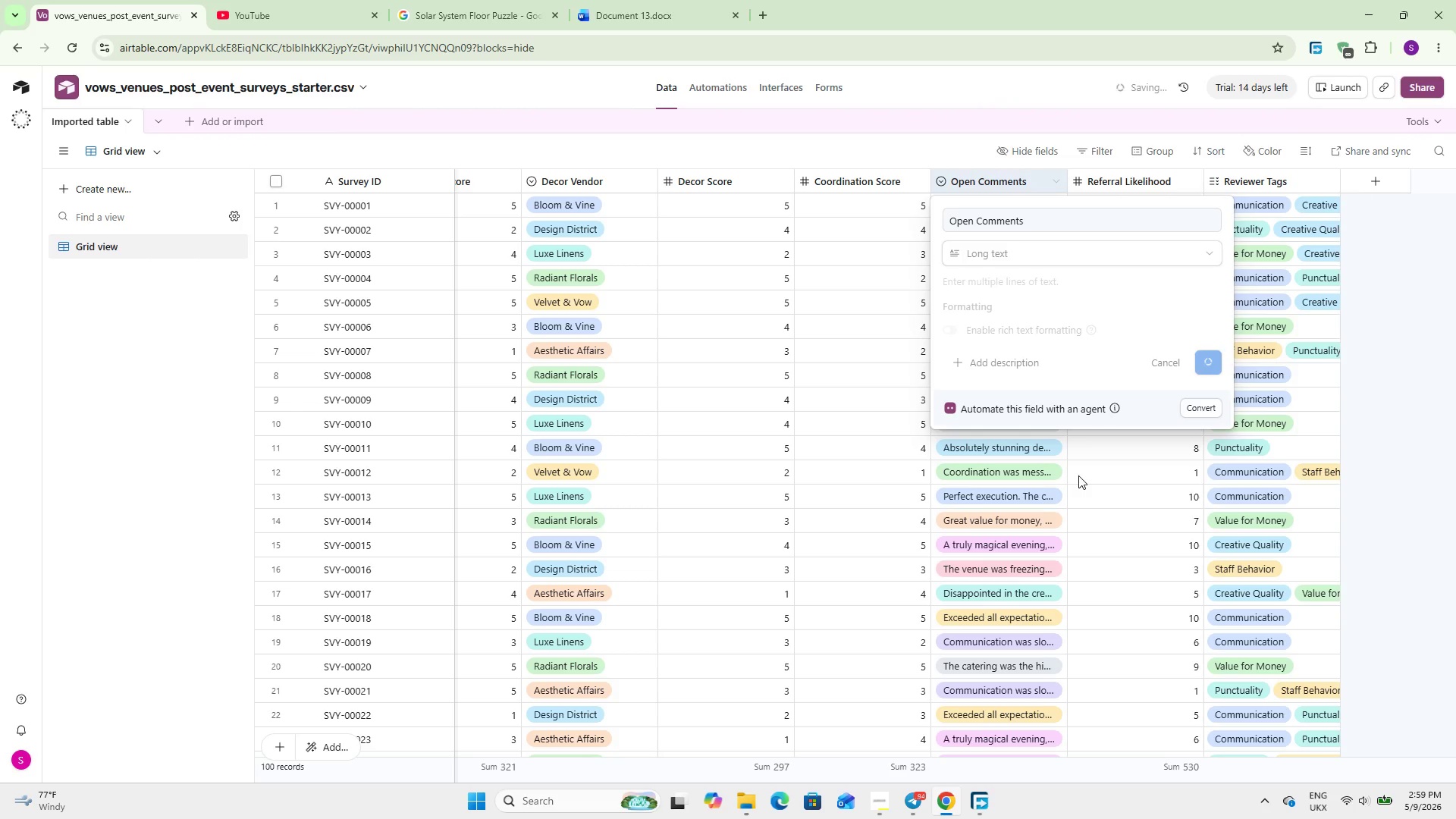 
wait(9.66)
 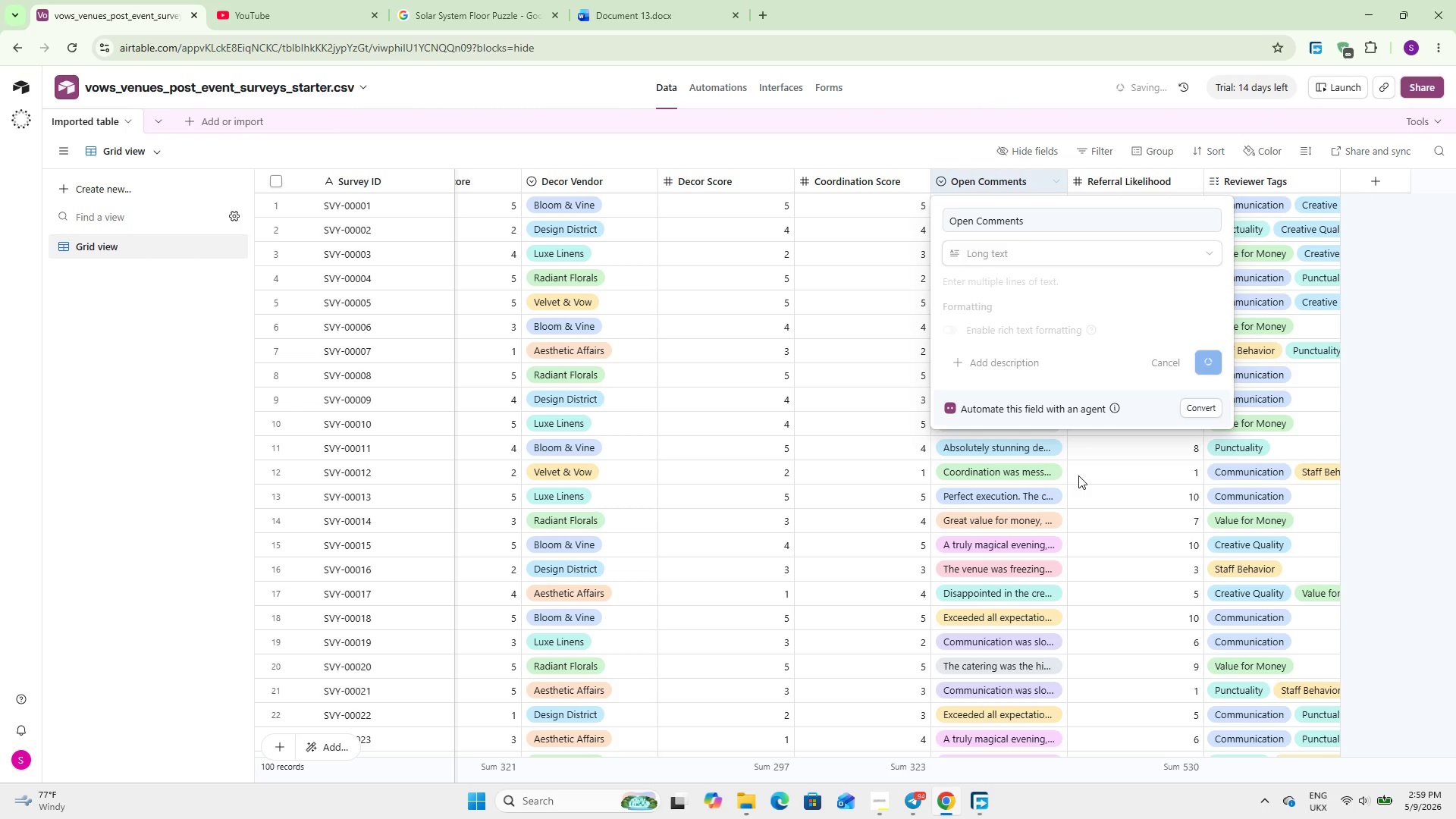 
scroll: coordinate [988, 513], scroll_direction: up, amount: 9.0
 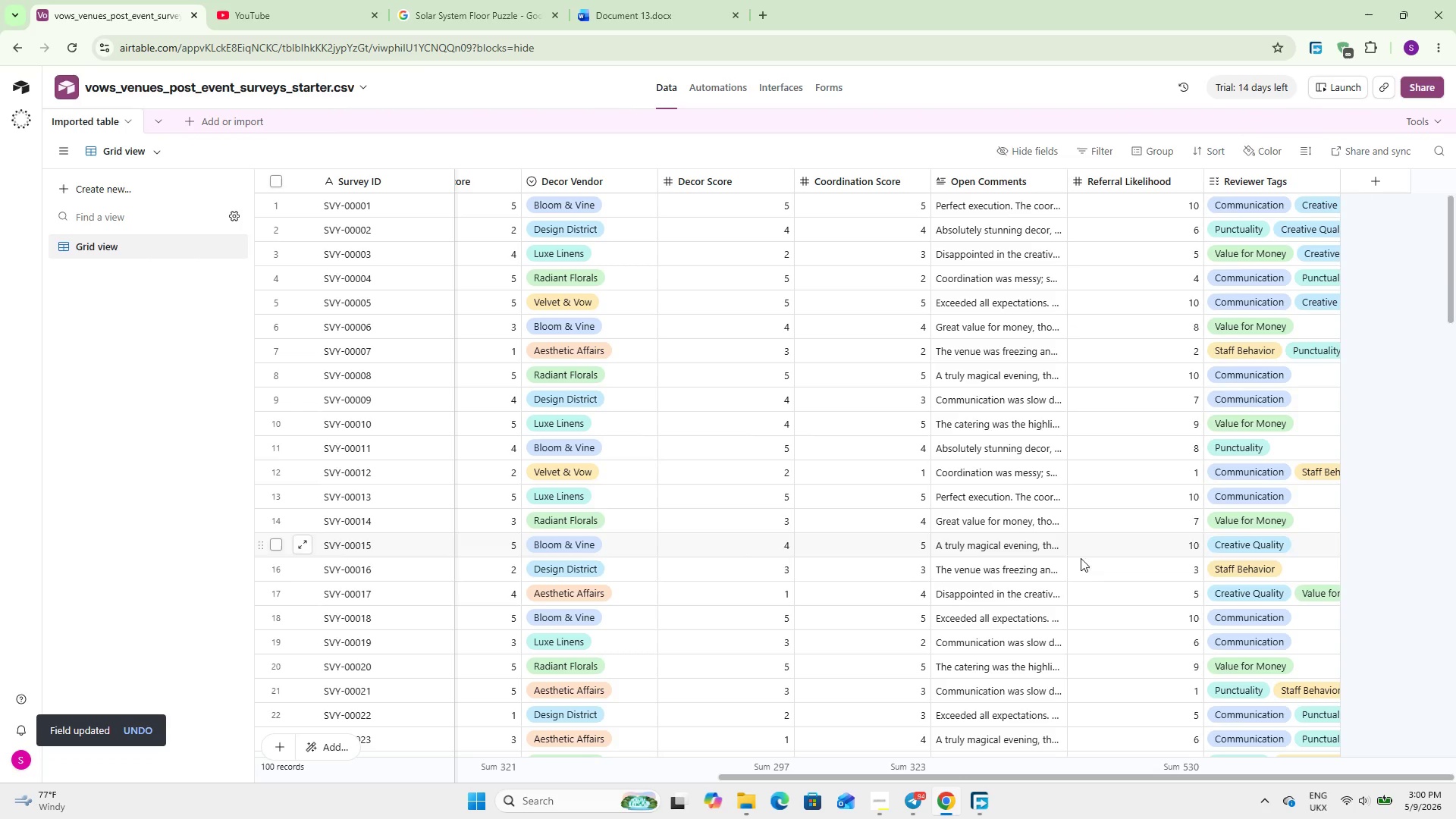 
left_click_drag(start_coordinate=[1149, 776], to_coordinate=[1247, 776])
 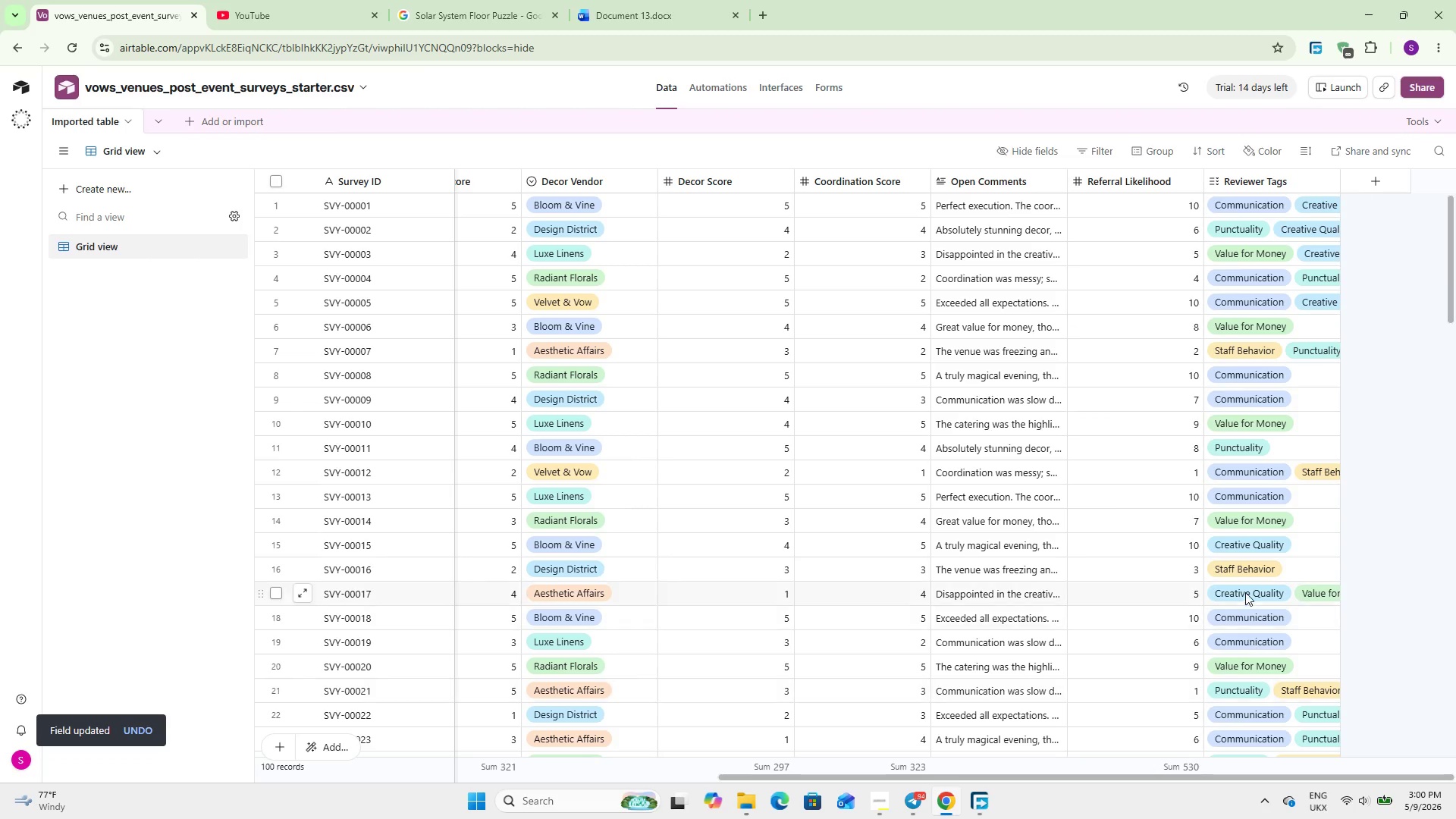 
scroll: coordinate [1245, 592], scroll_direction: up, amount: 6.0
 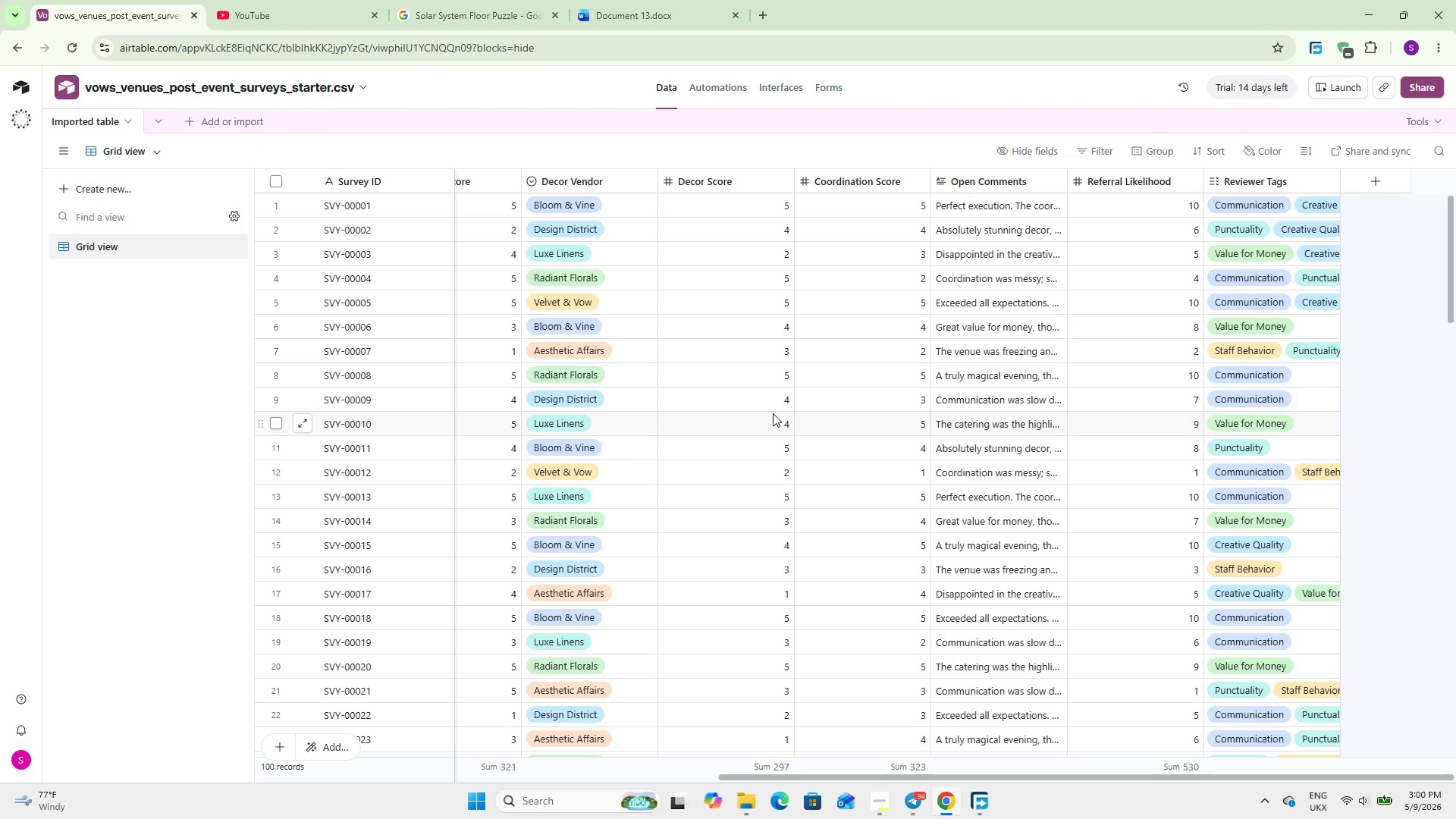 
wait(7.47)
 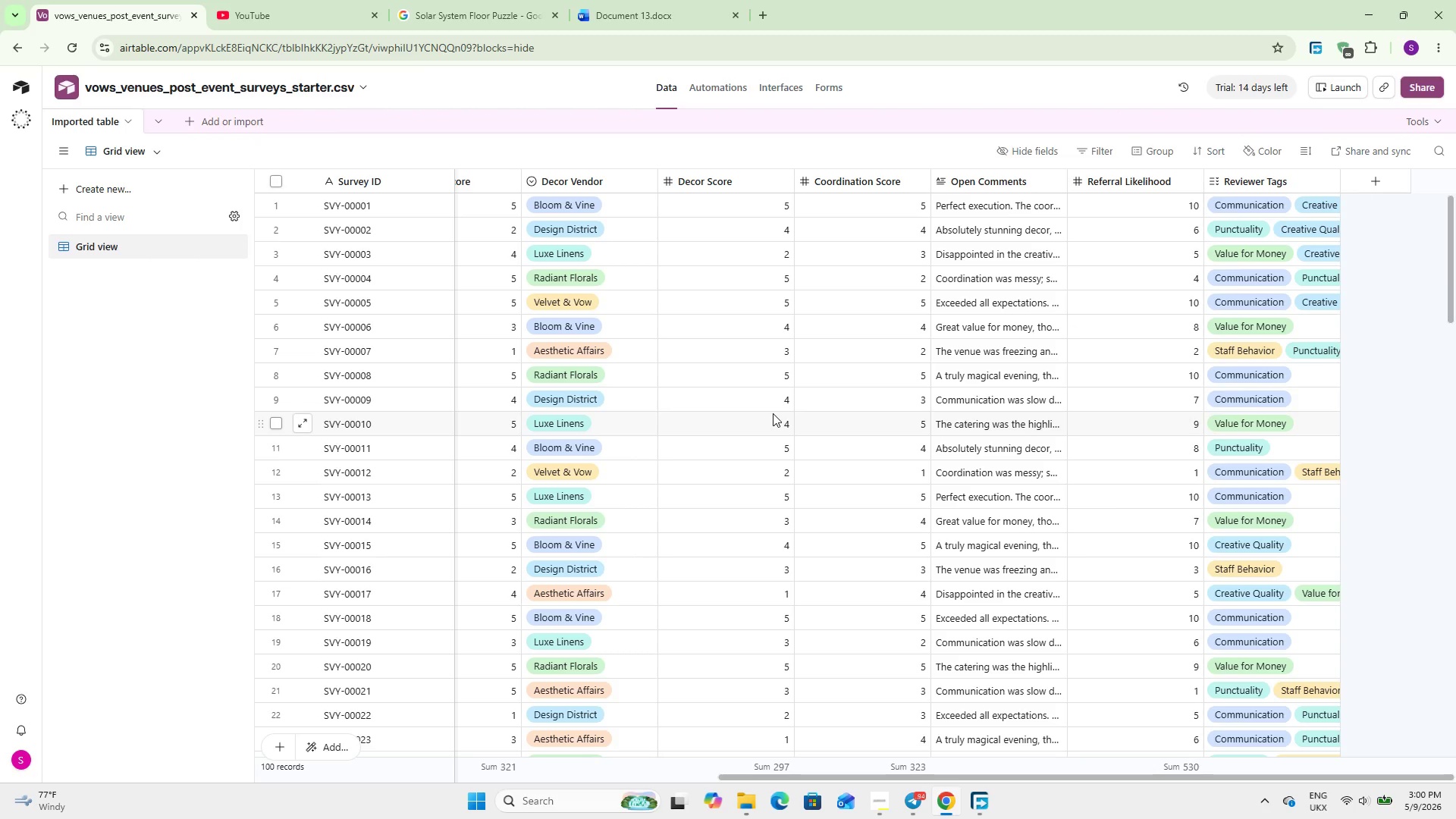 
hold_key(key=ShiftLeft, duration=2.53)
scroll: coordinate [664, 520], scroll_direction: up, amount: 15.0
 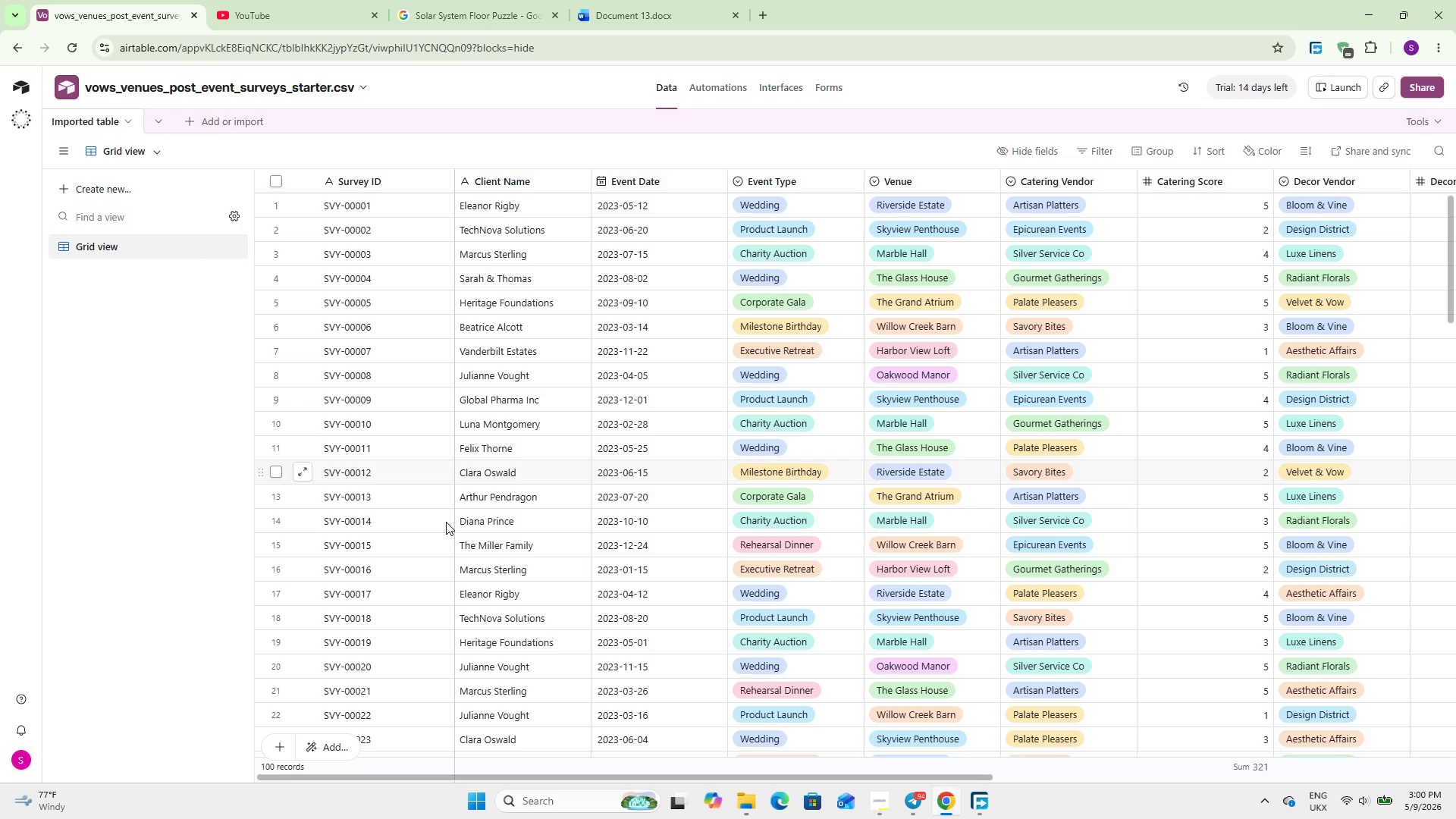 
scroll: coordinate [531, 538], scroll_direction: down, amount: 7.0
 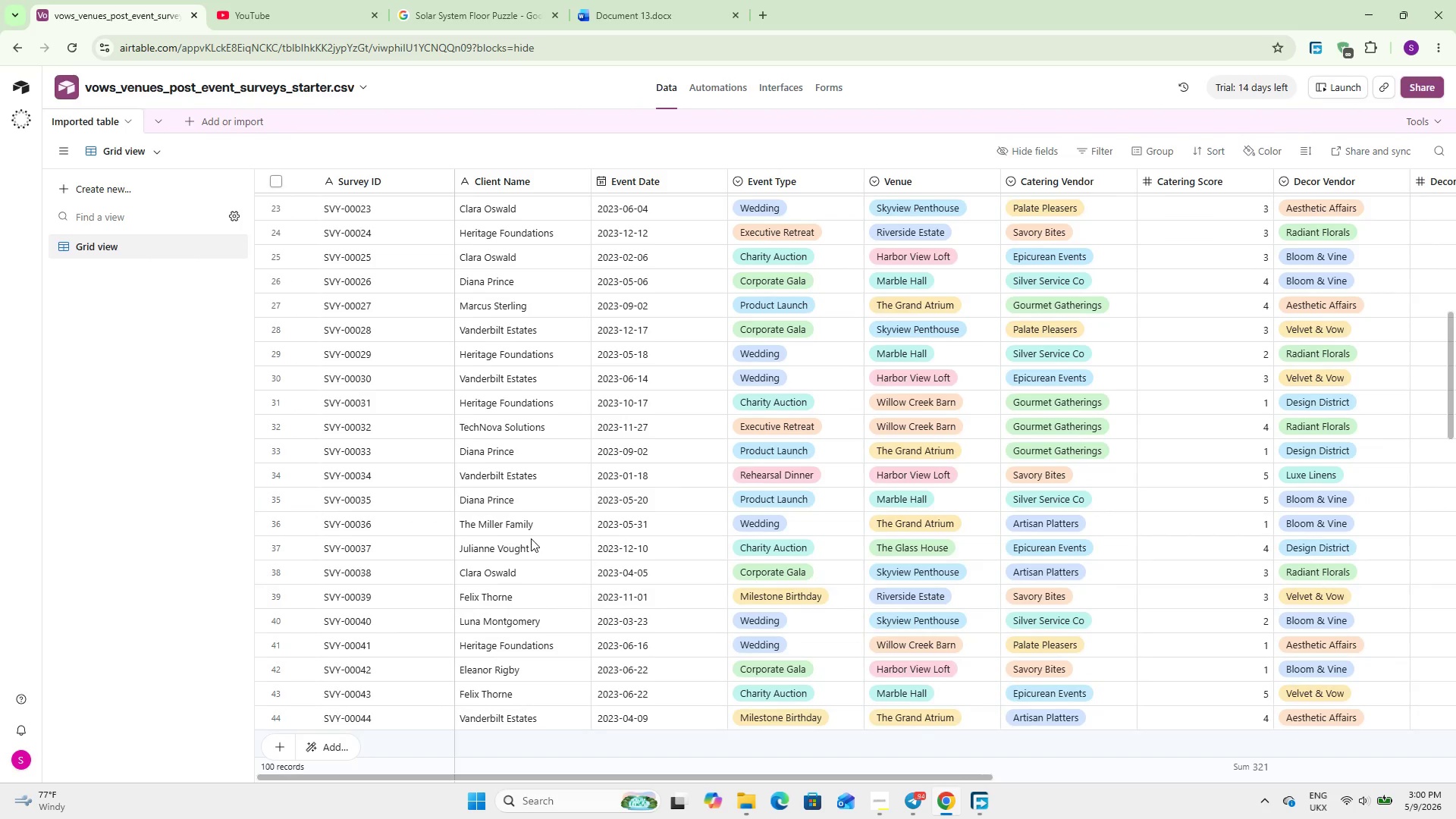 
scroll: coordinate [531, 538], scroll_direction: up, amount: 19.0
 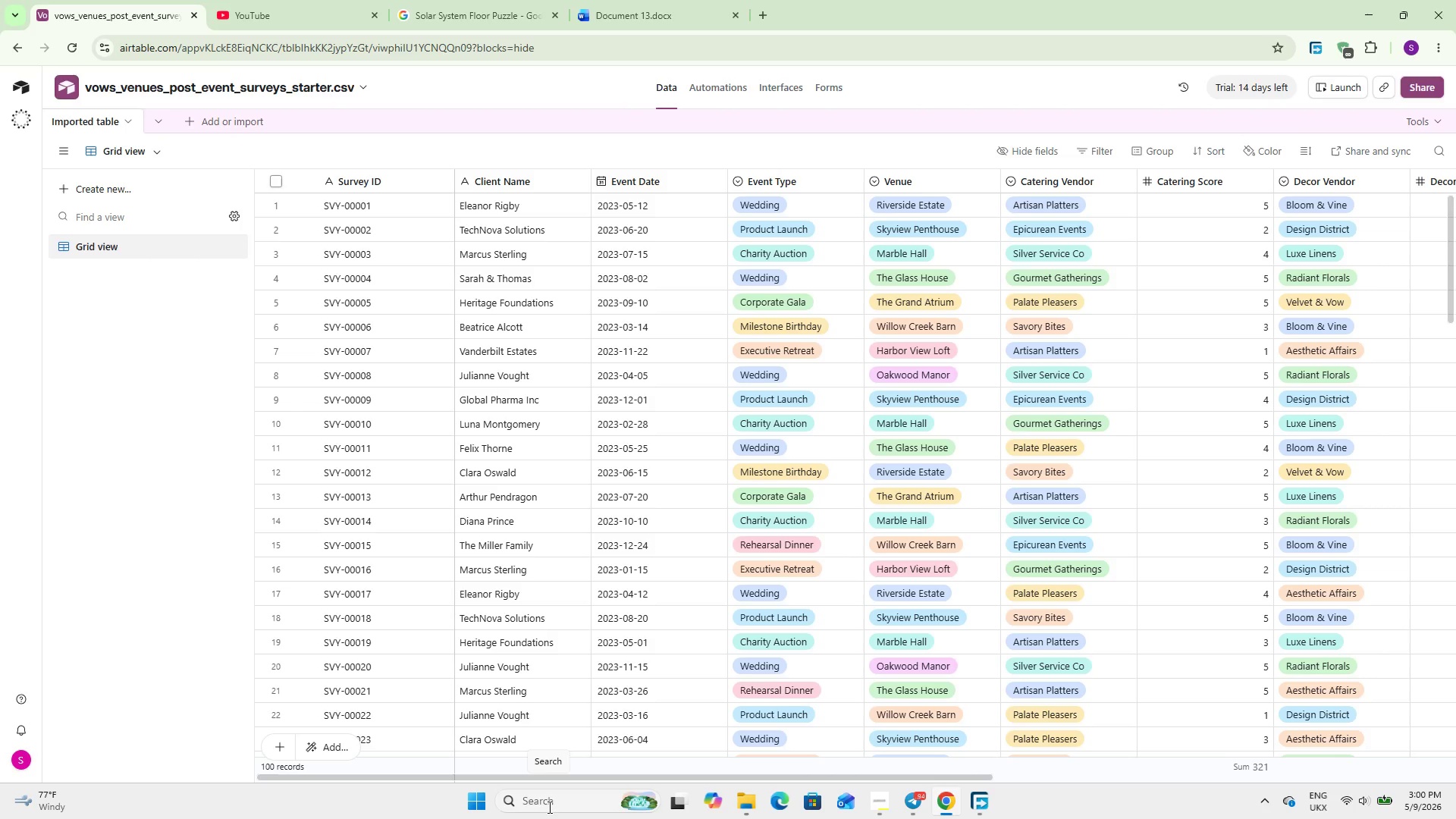 
wait(43.61)
 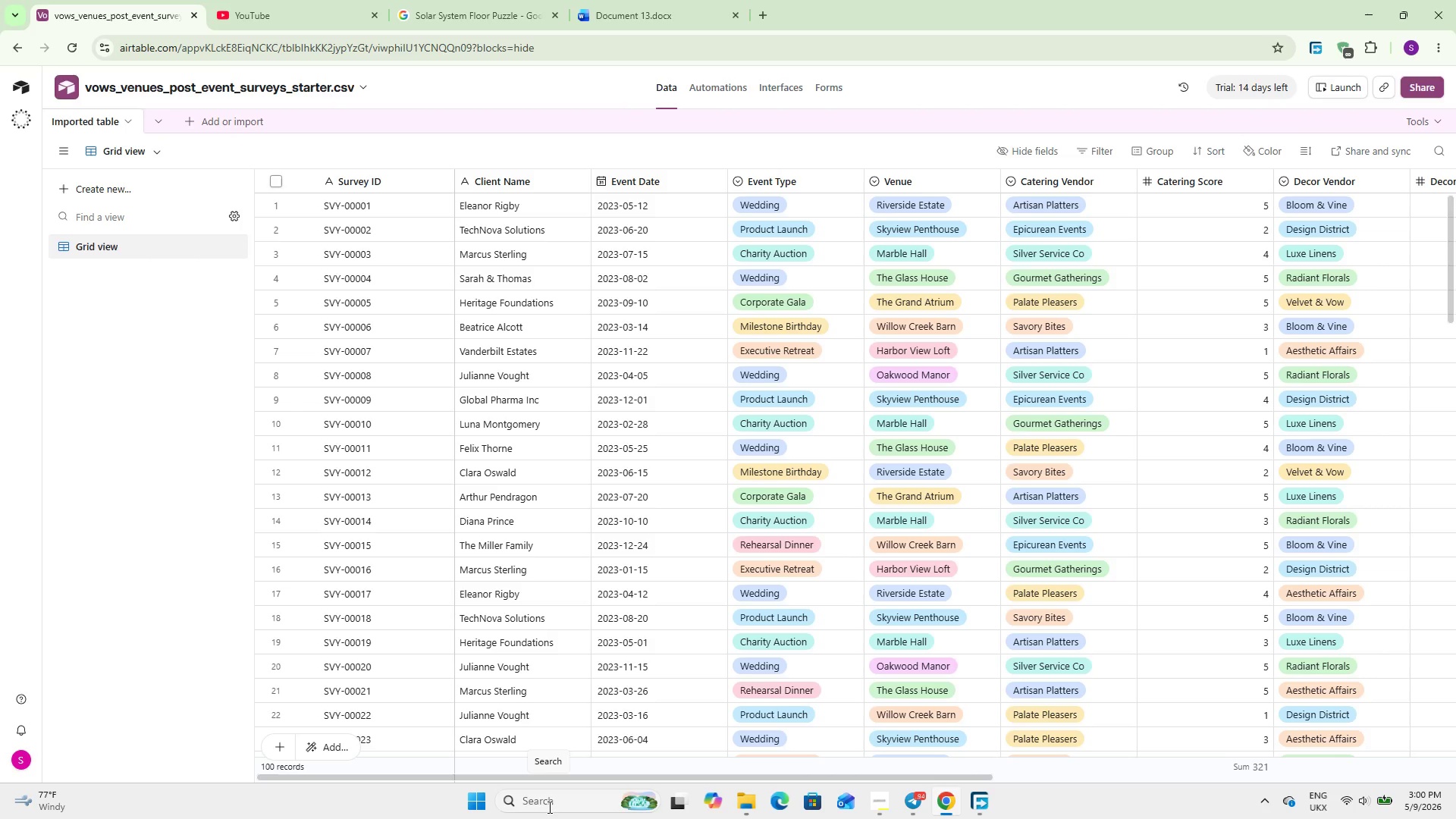 
double_click([101, 122])
 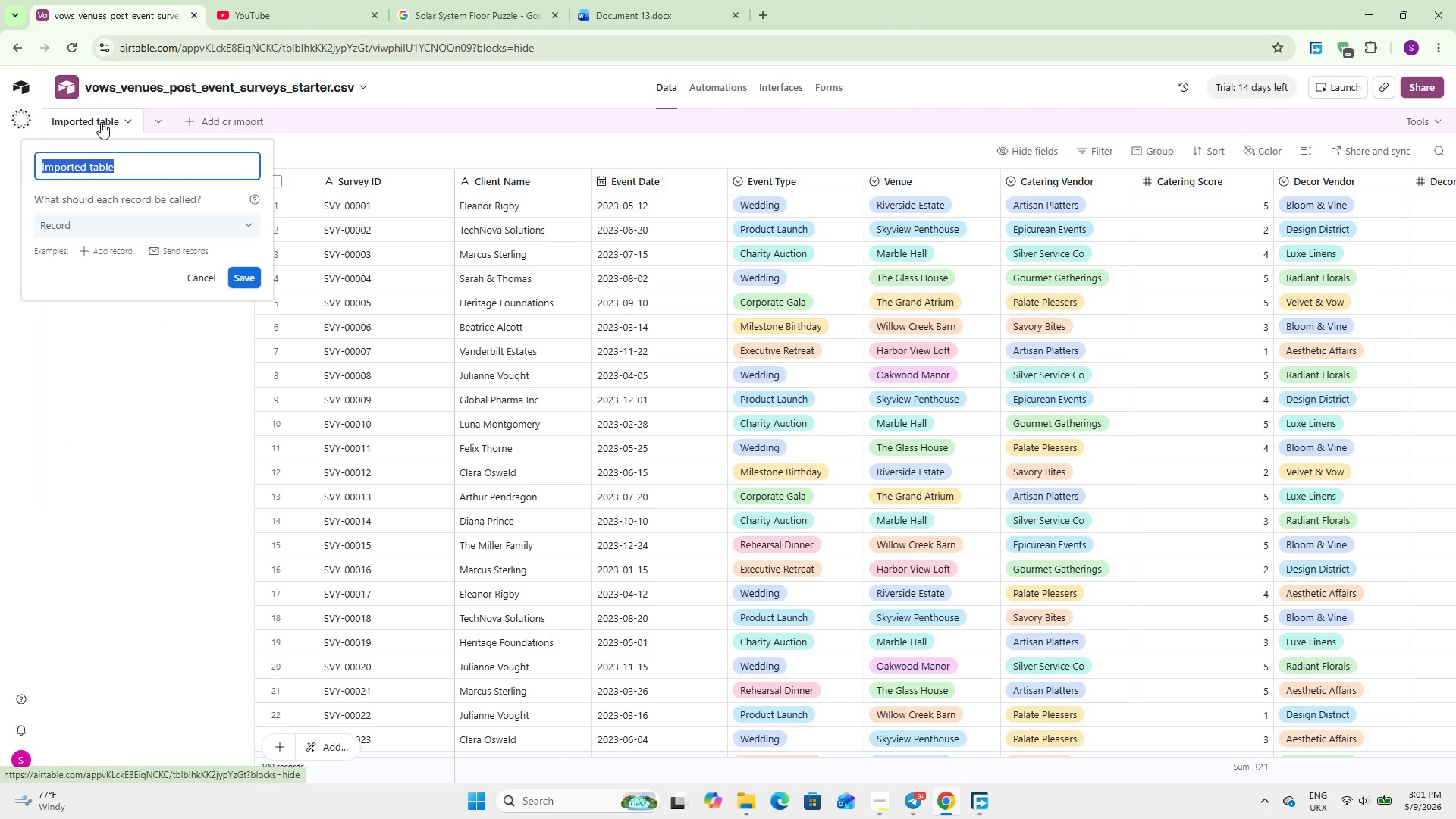 
type(RAW Import)
 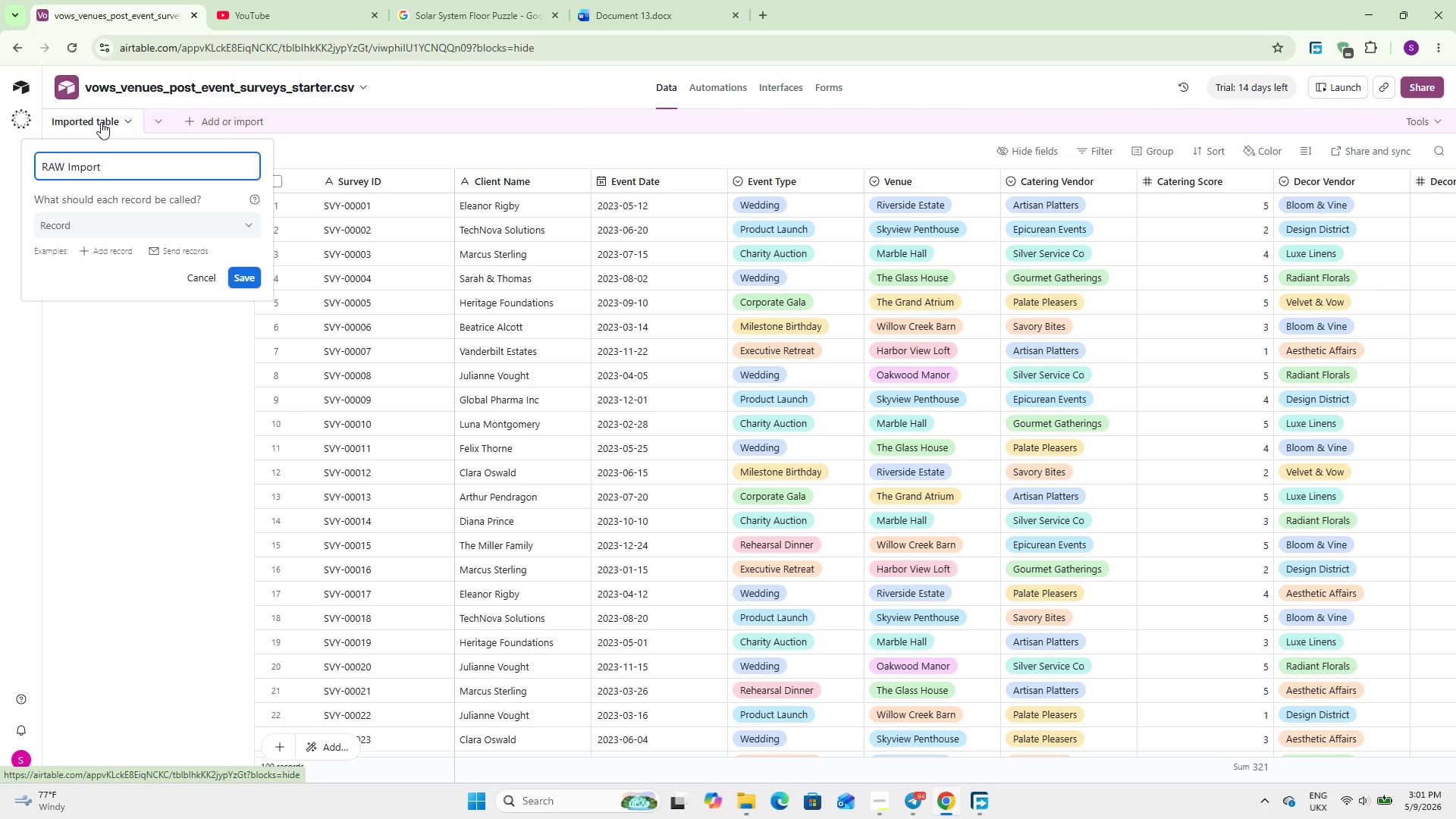 
left_click([246, 278])
 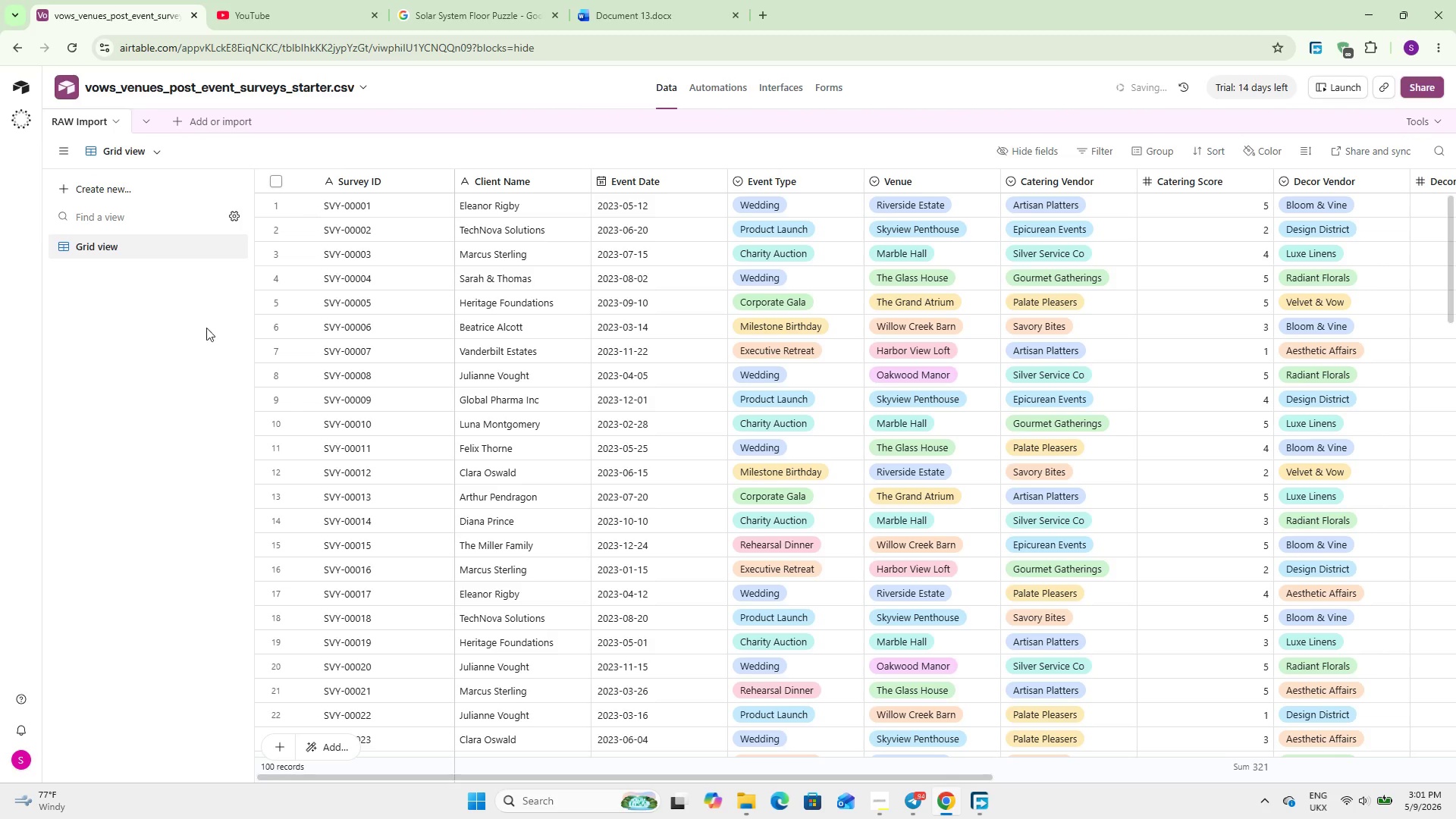 
left_click([159, 337])
 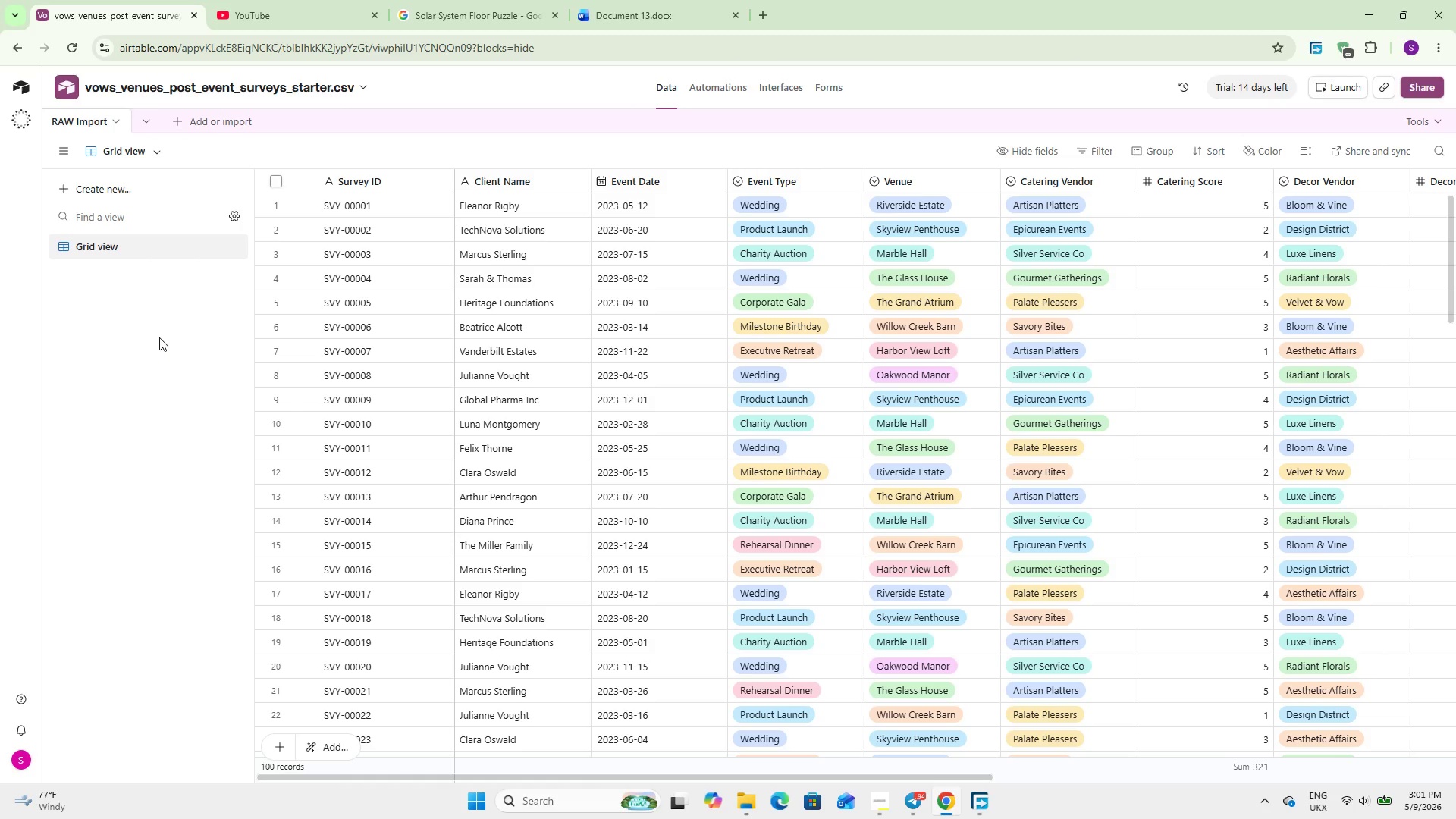 
wait(16.22)
 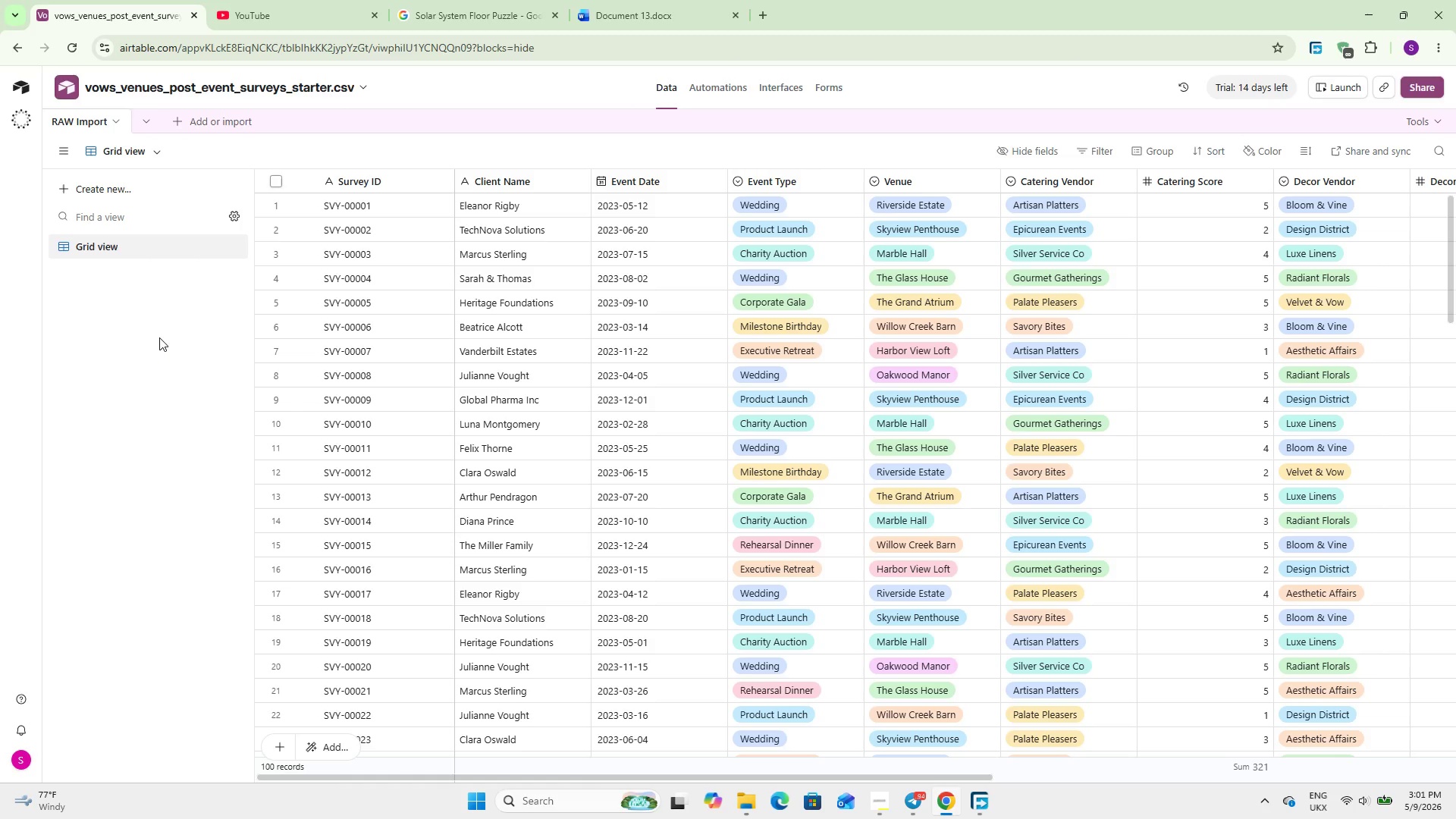 
double_click([72, 121])
 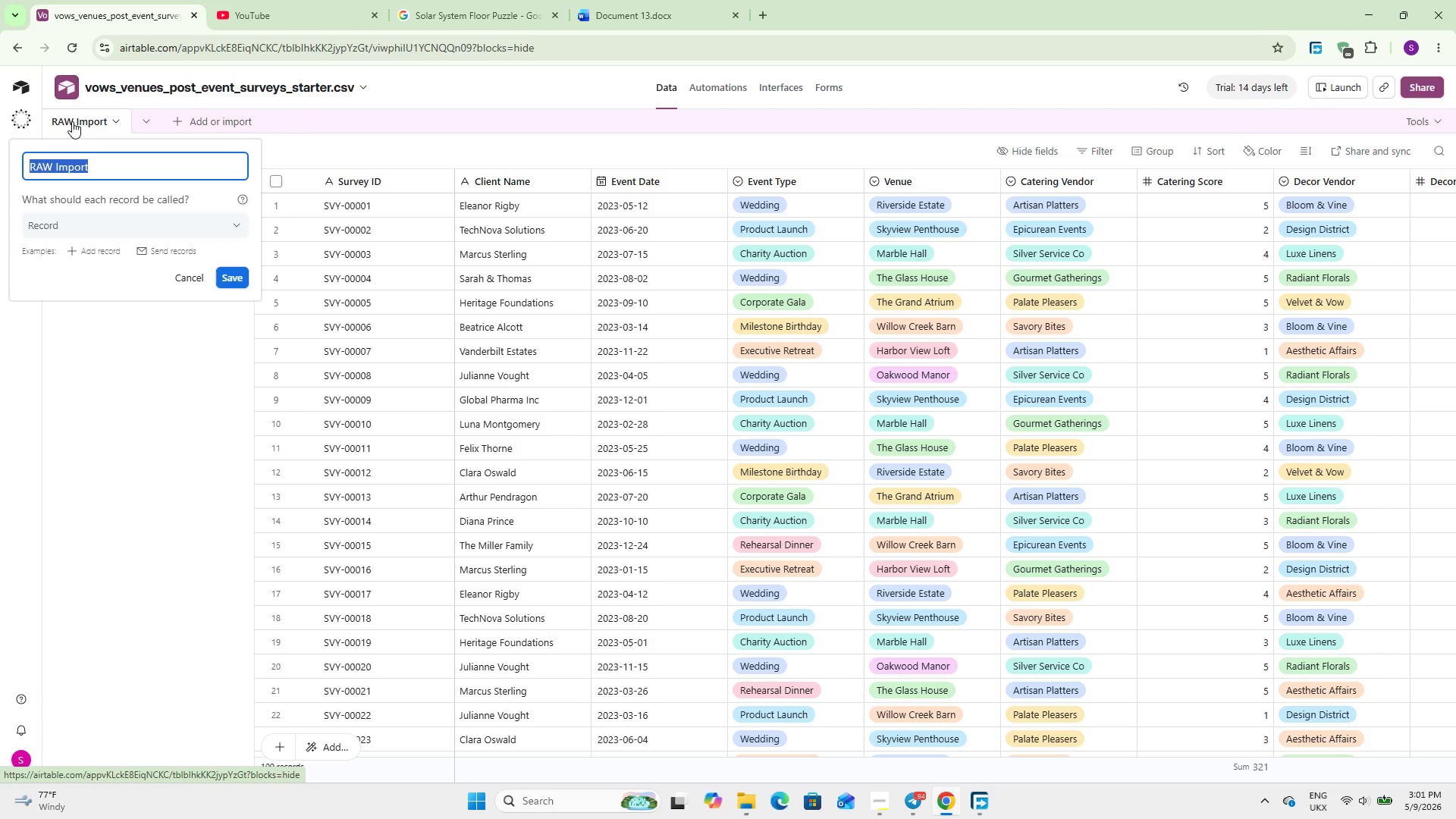 
key(Backspace)
type(Survey Responses)
 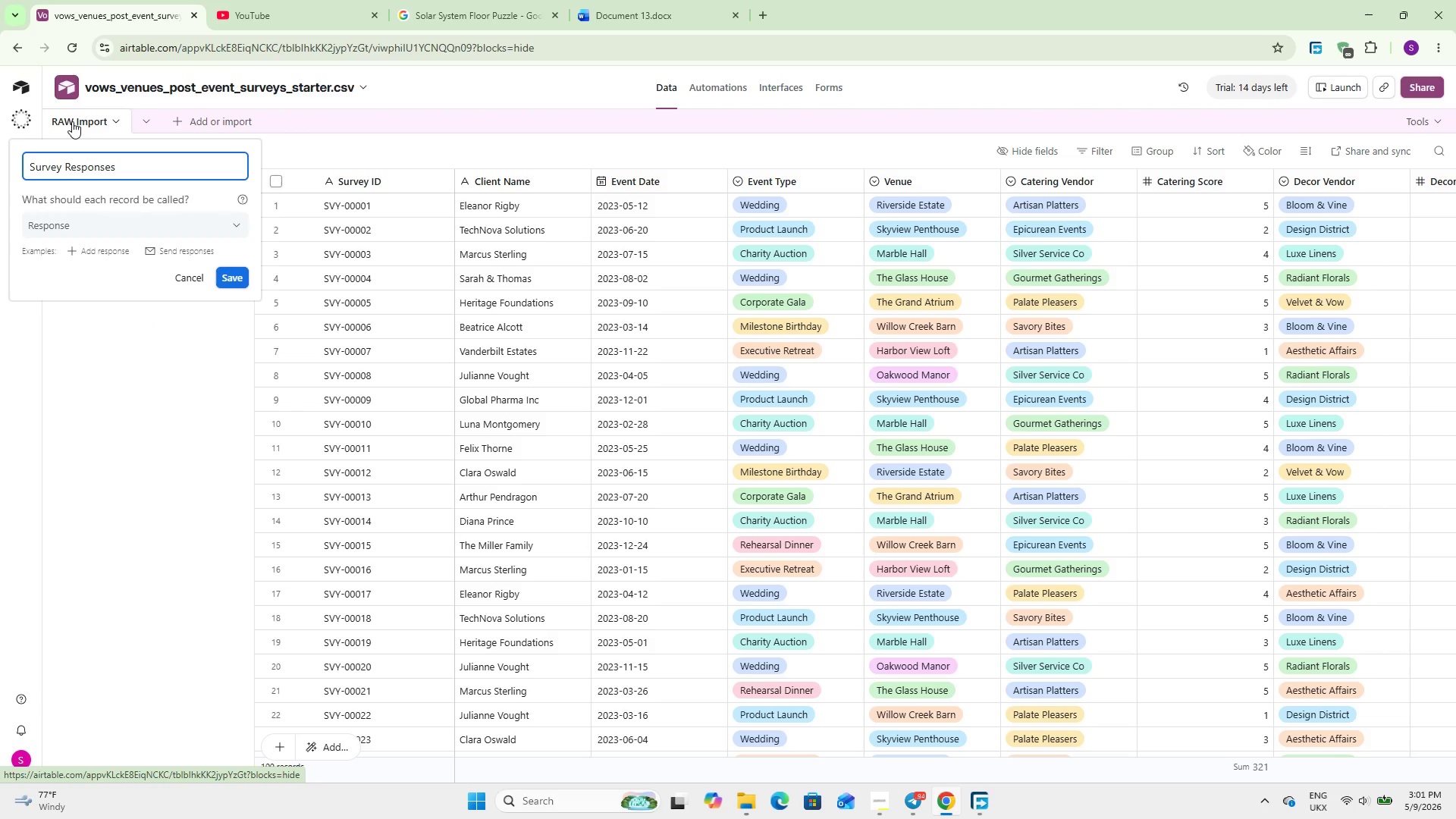 
left_click([234, 278])
 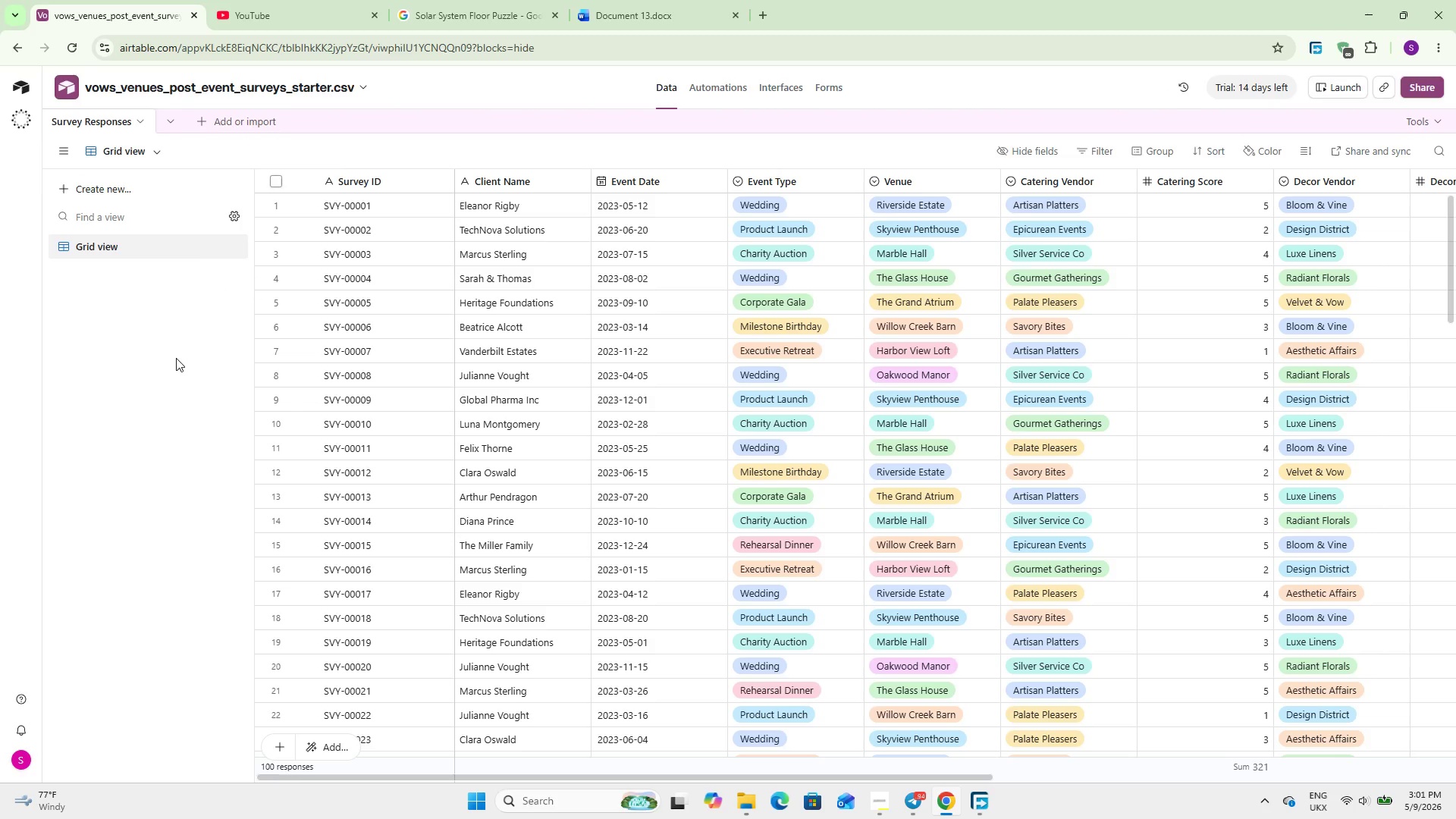 
wait(14.7)
 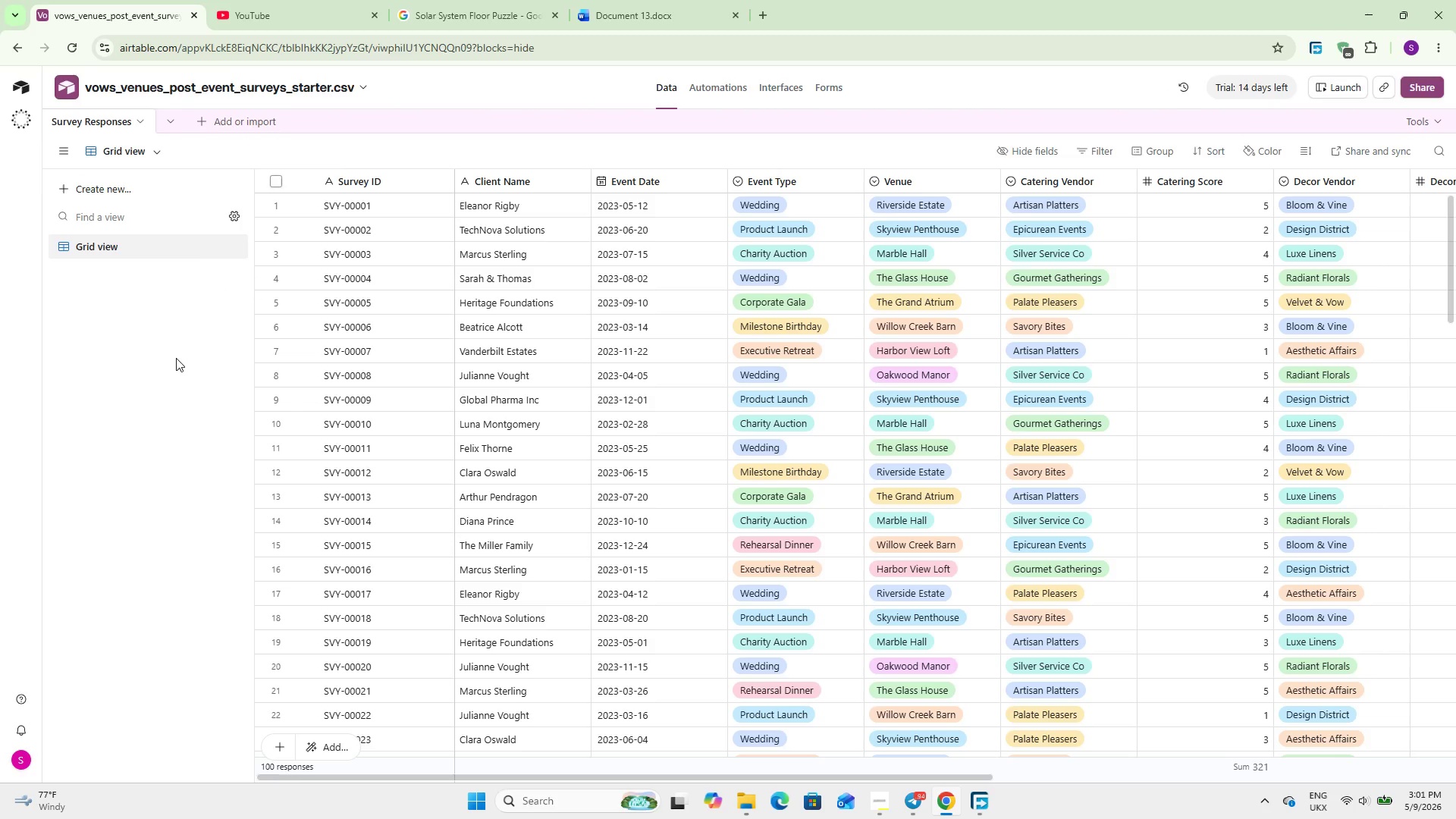 
scroll: coordinate [443, 572], scroll_direction: up, amount: 10.0
 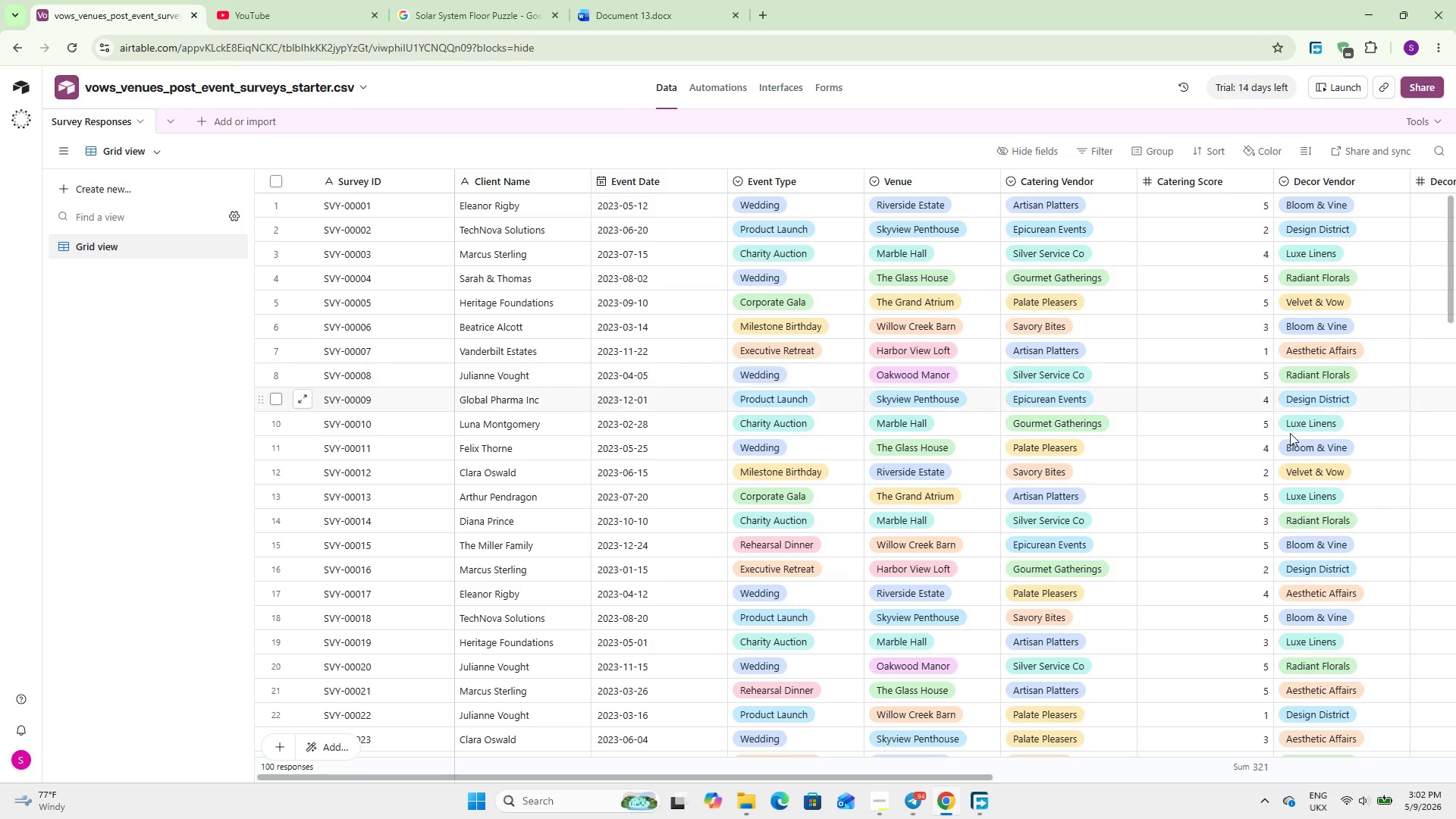 
wait(41.56)
 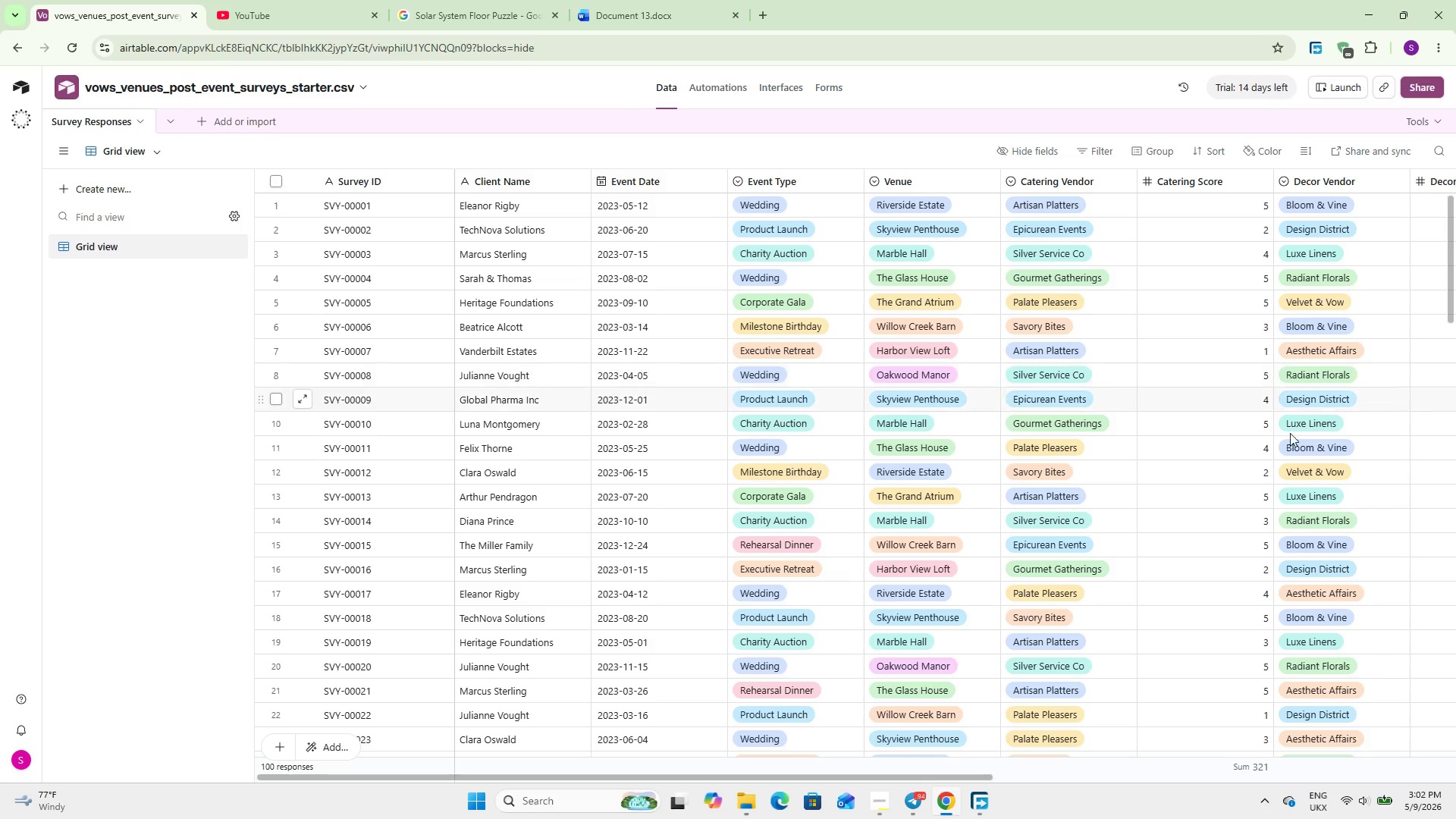 
left_click_drag(start_coordinate=[986, 775], to_coordinate=[1455, 799])
 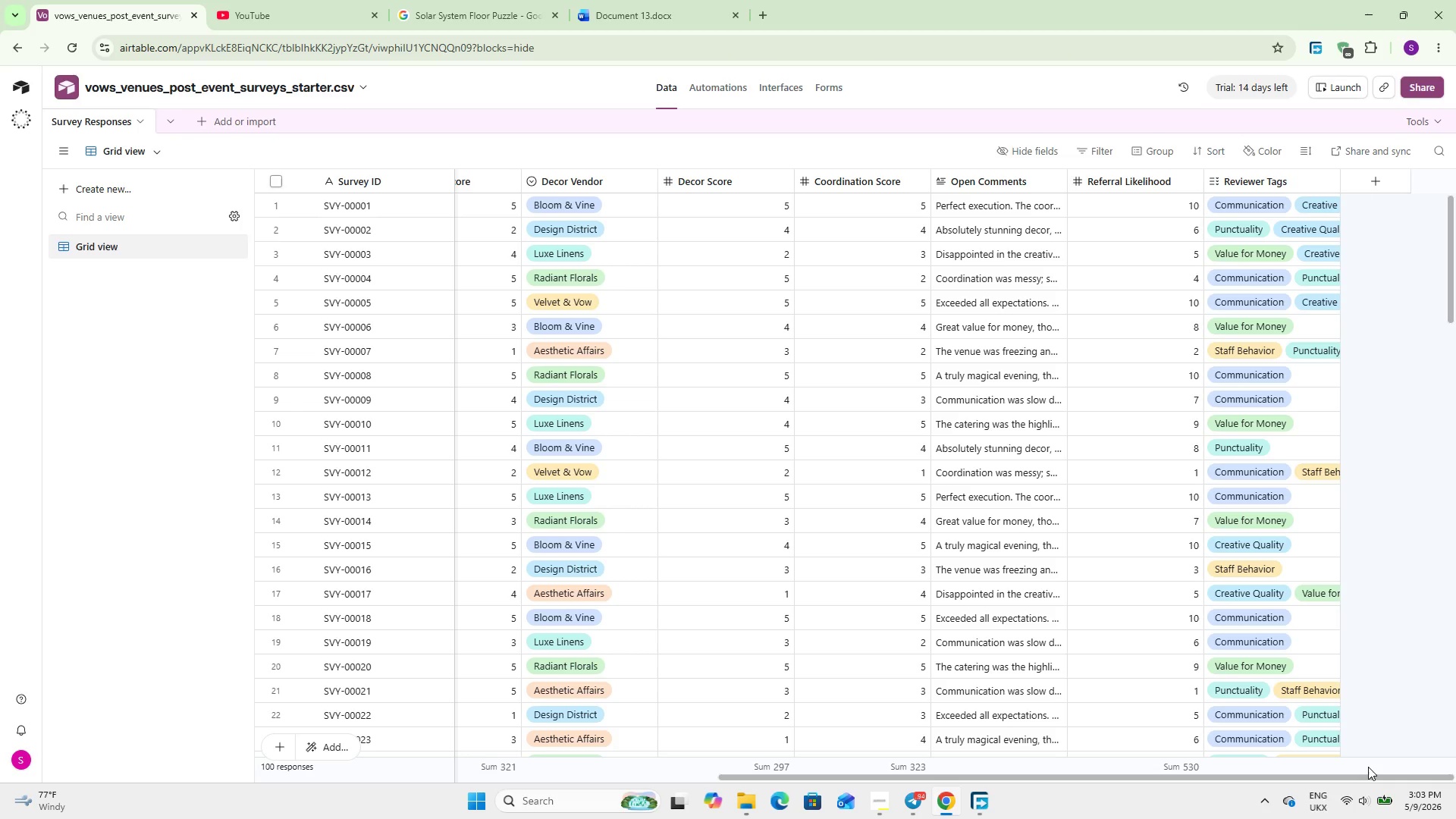 
wait(32.95)
 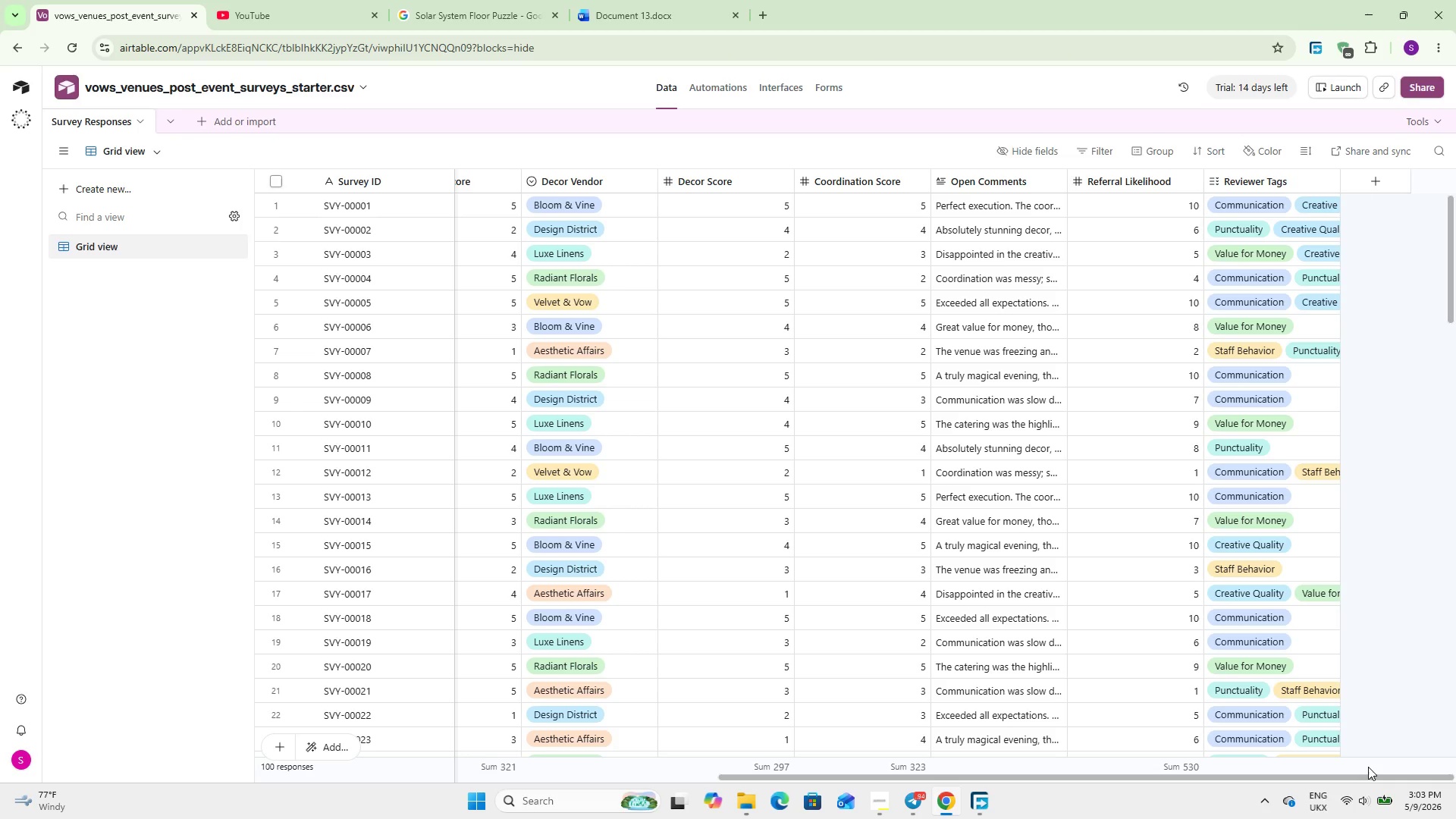 
hold_key(key=ShiftLeft, duration=2.58)
scroll: coordinate [974, 563], scroll_direction: up, amount: 12.0
 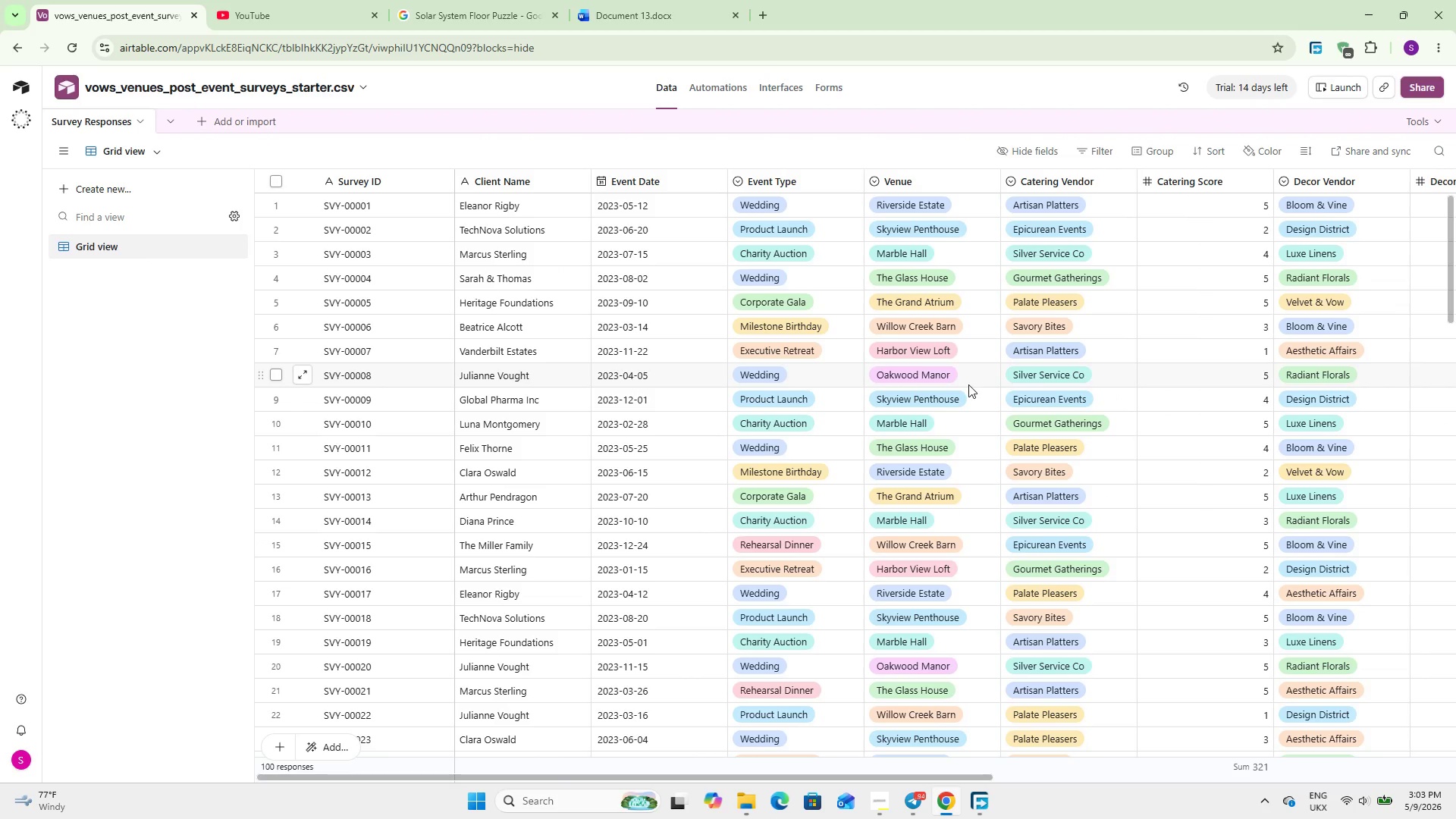 
mouse_move([936, 332])
 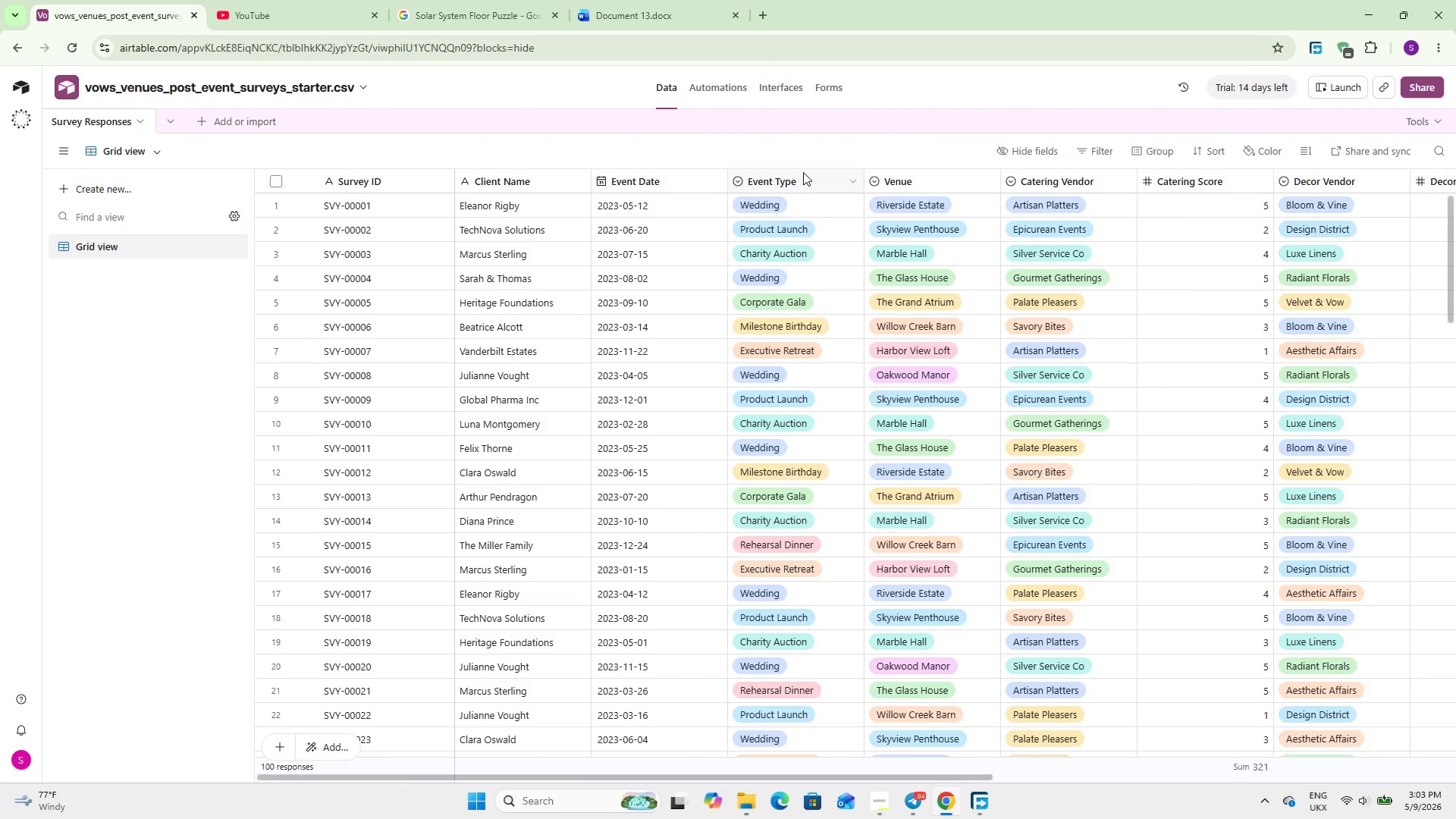 
double_click([803, 172])
 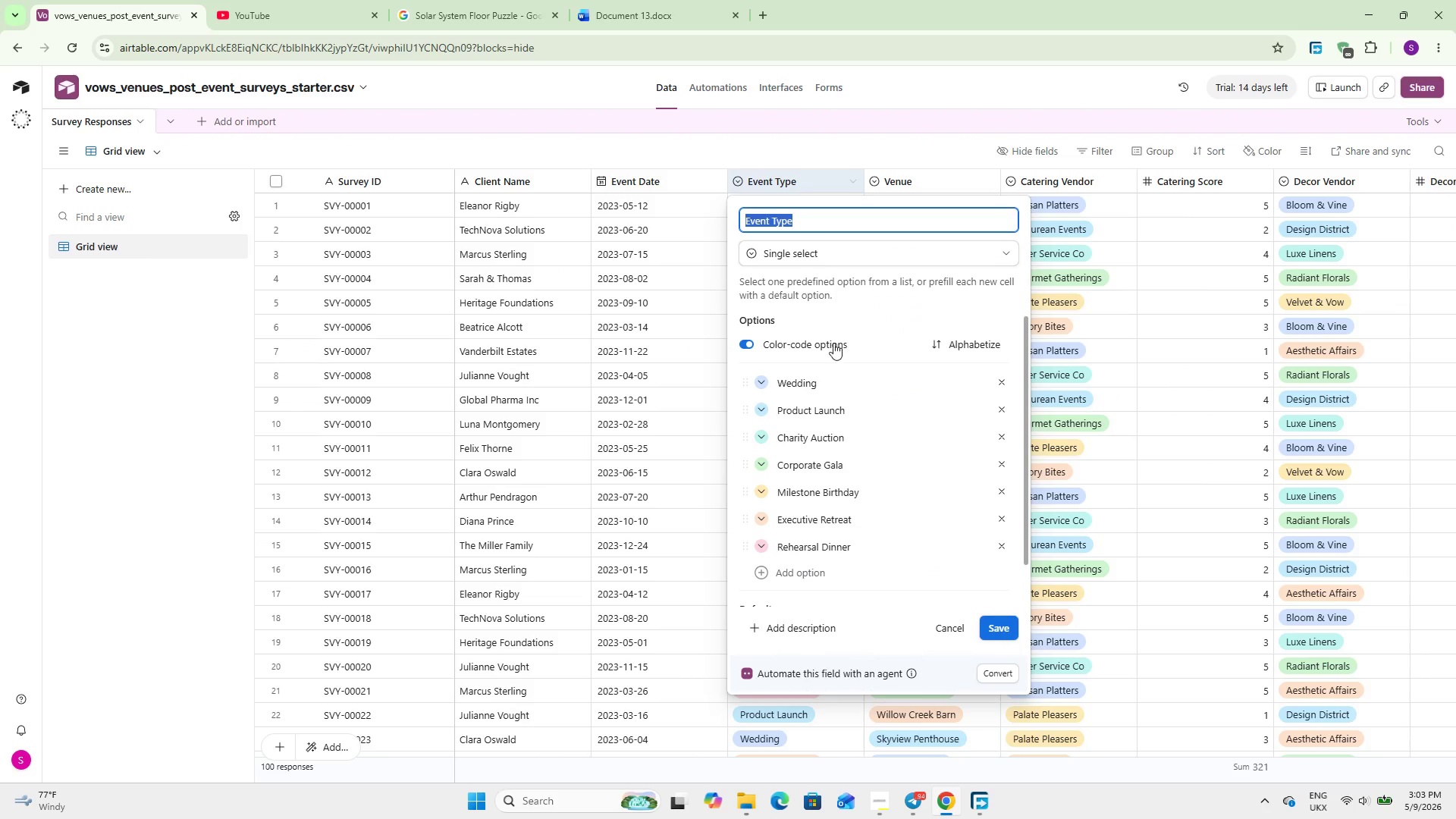 
left_click([860, 253])
 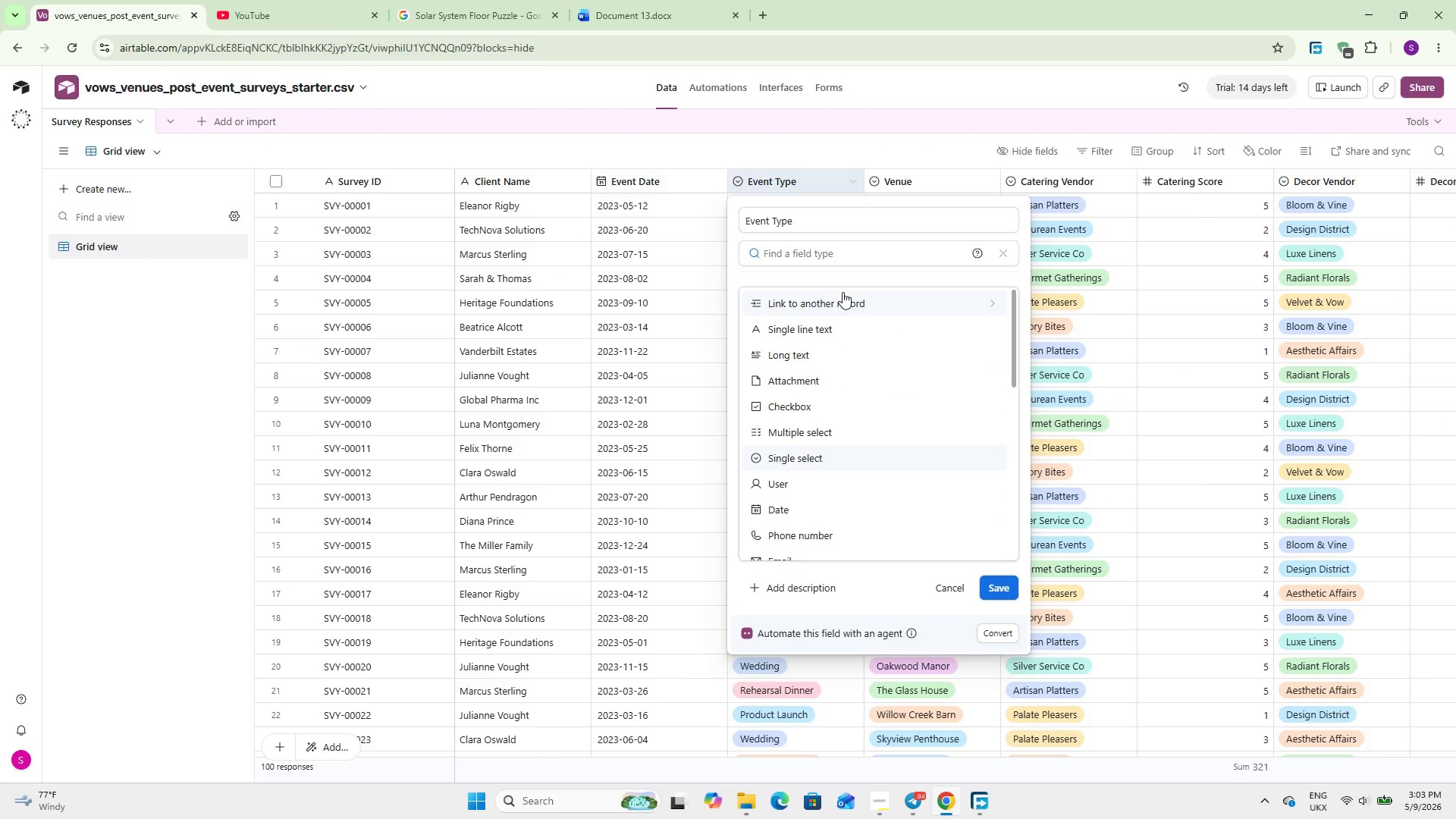 
left_click_drag(start_coordinate=[843, 300], to_coordinate=[843, 304])
 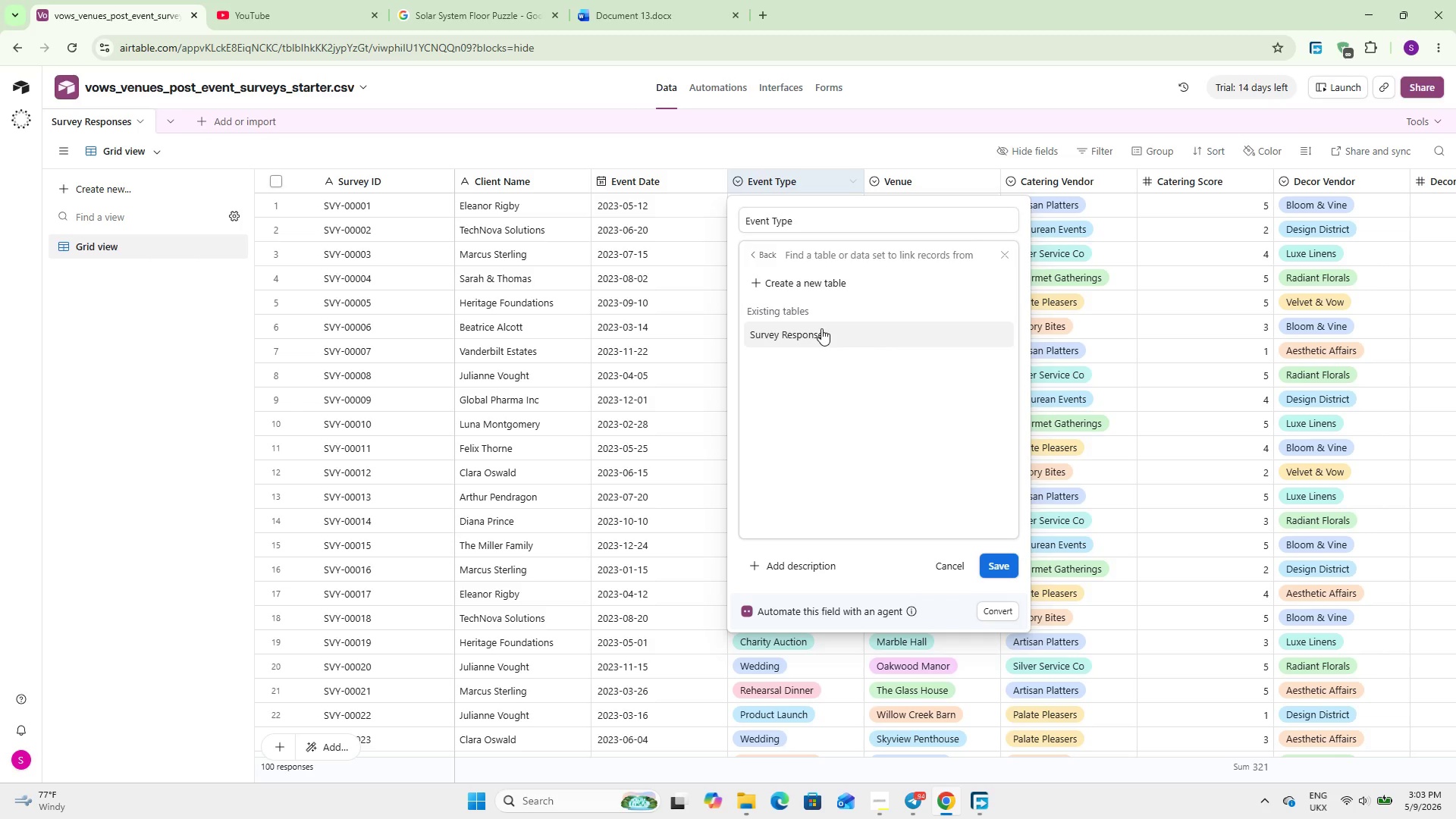 
left_click([831, 285])
 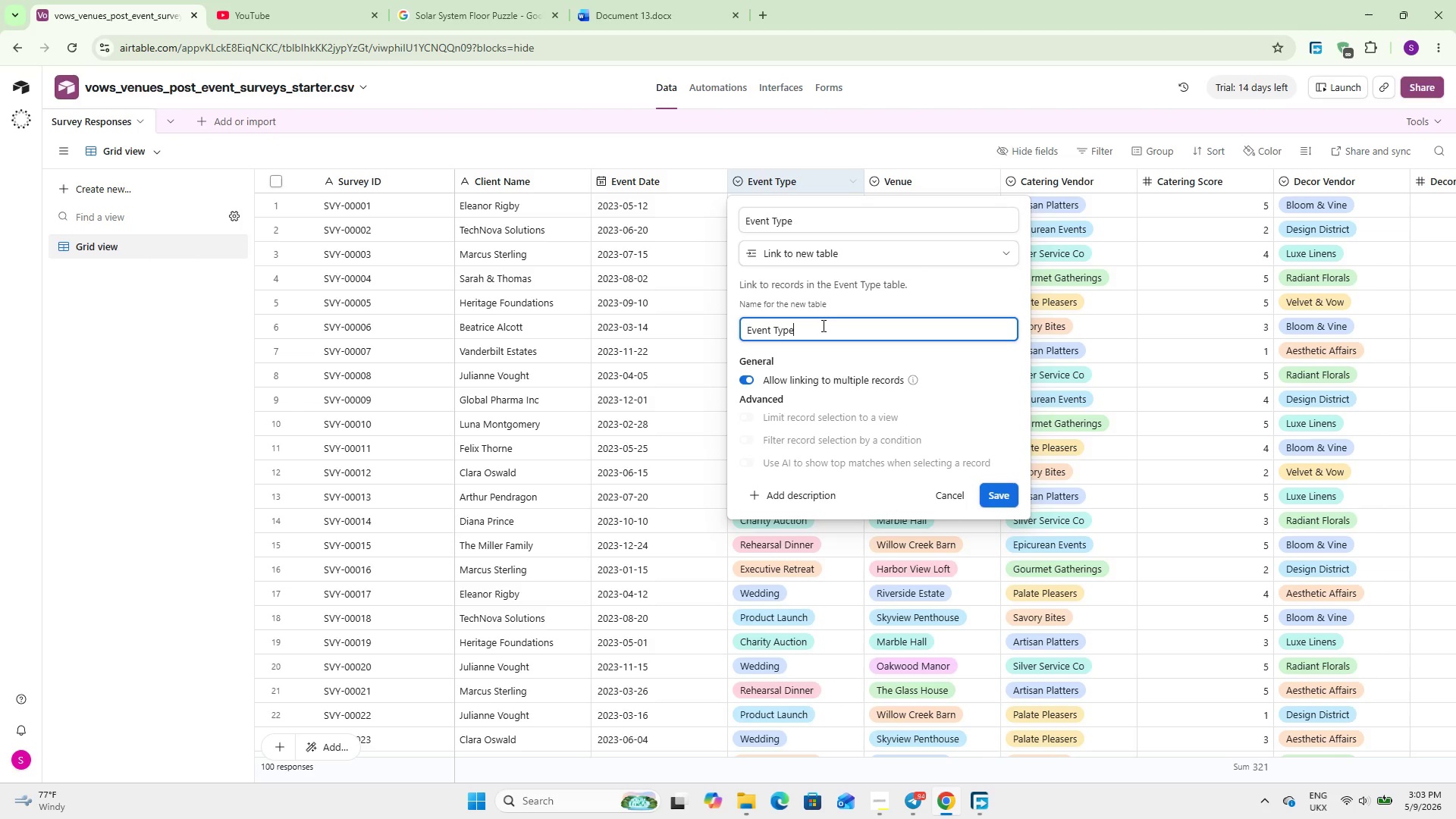 
key(S)
 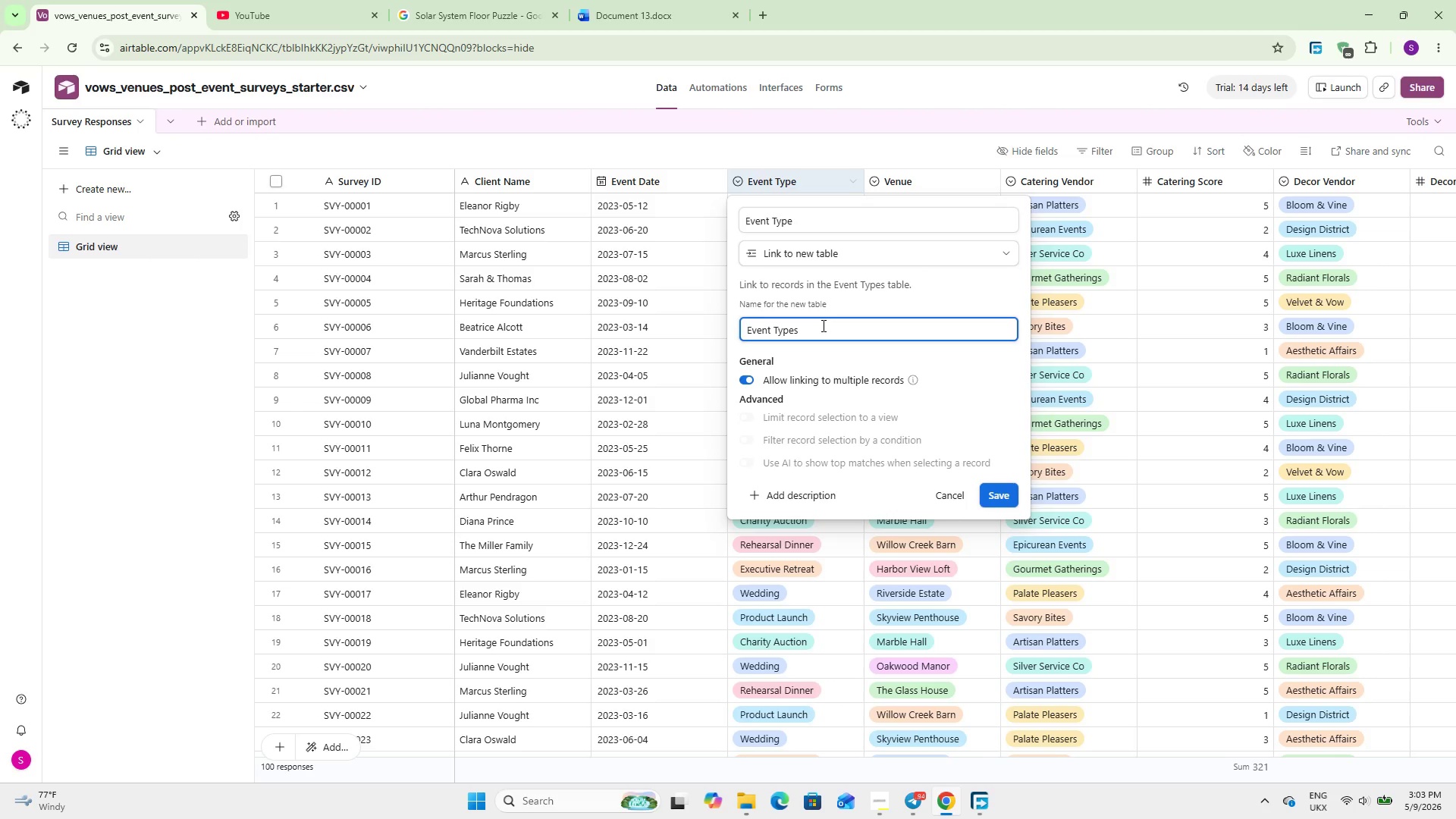 
key(Enter)
 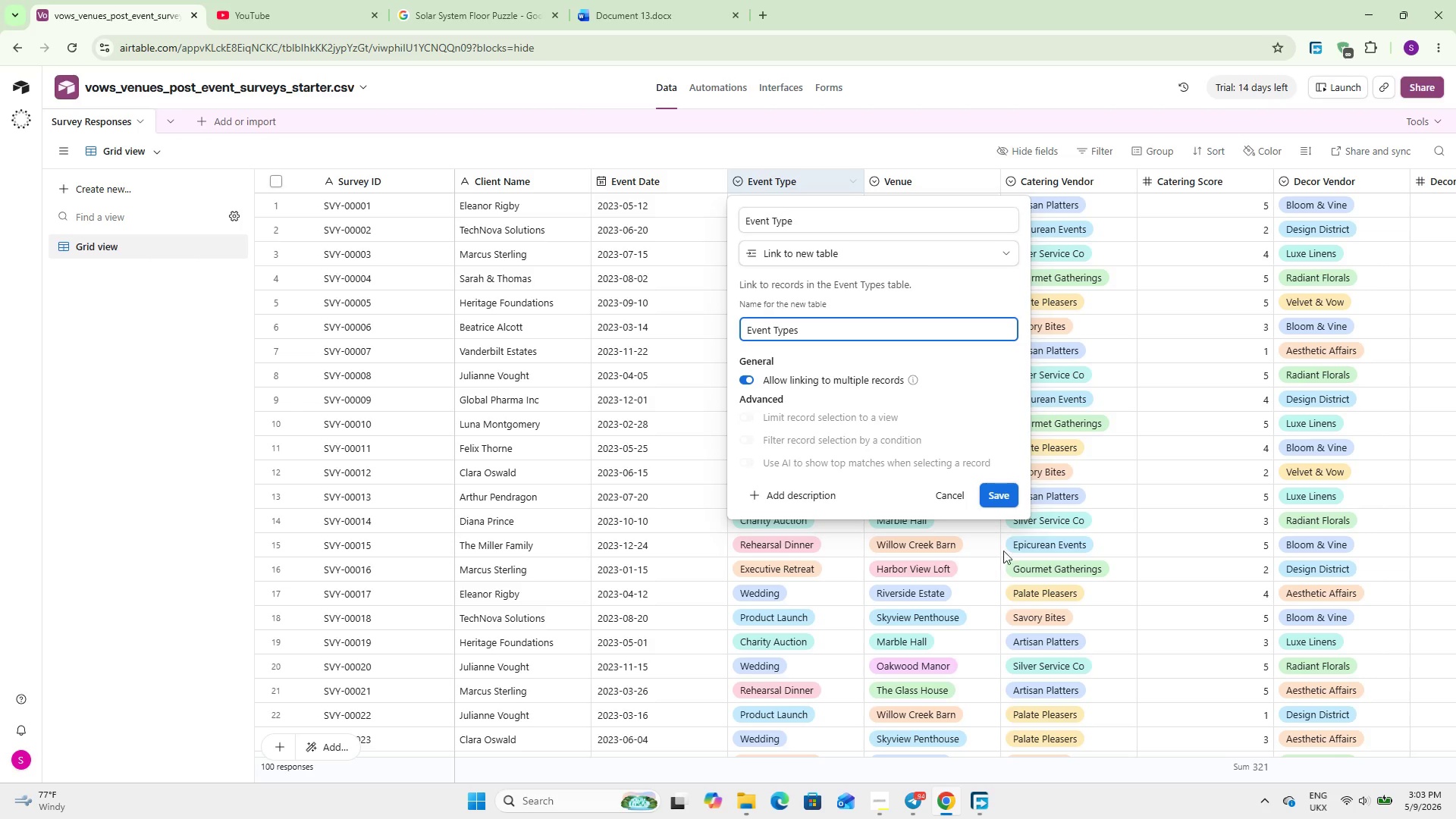 
left_click([1008, 504])
 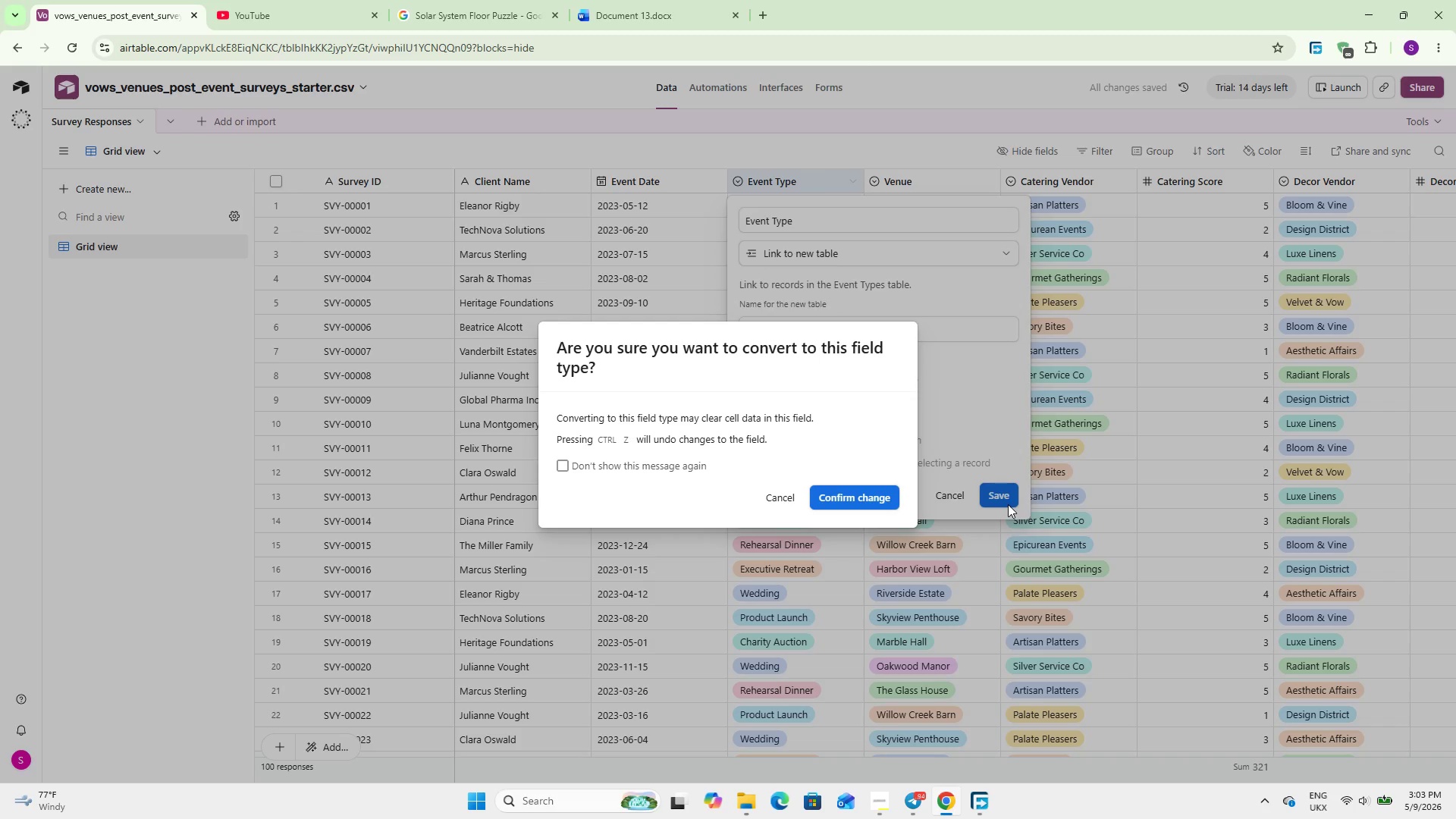 
left_click([840, 506])
 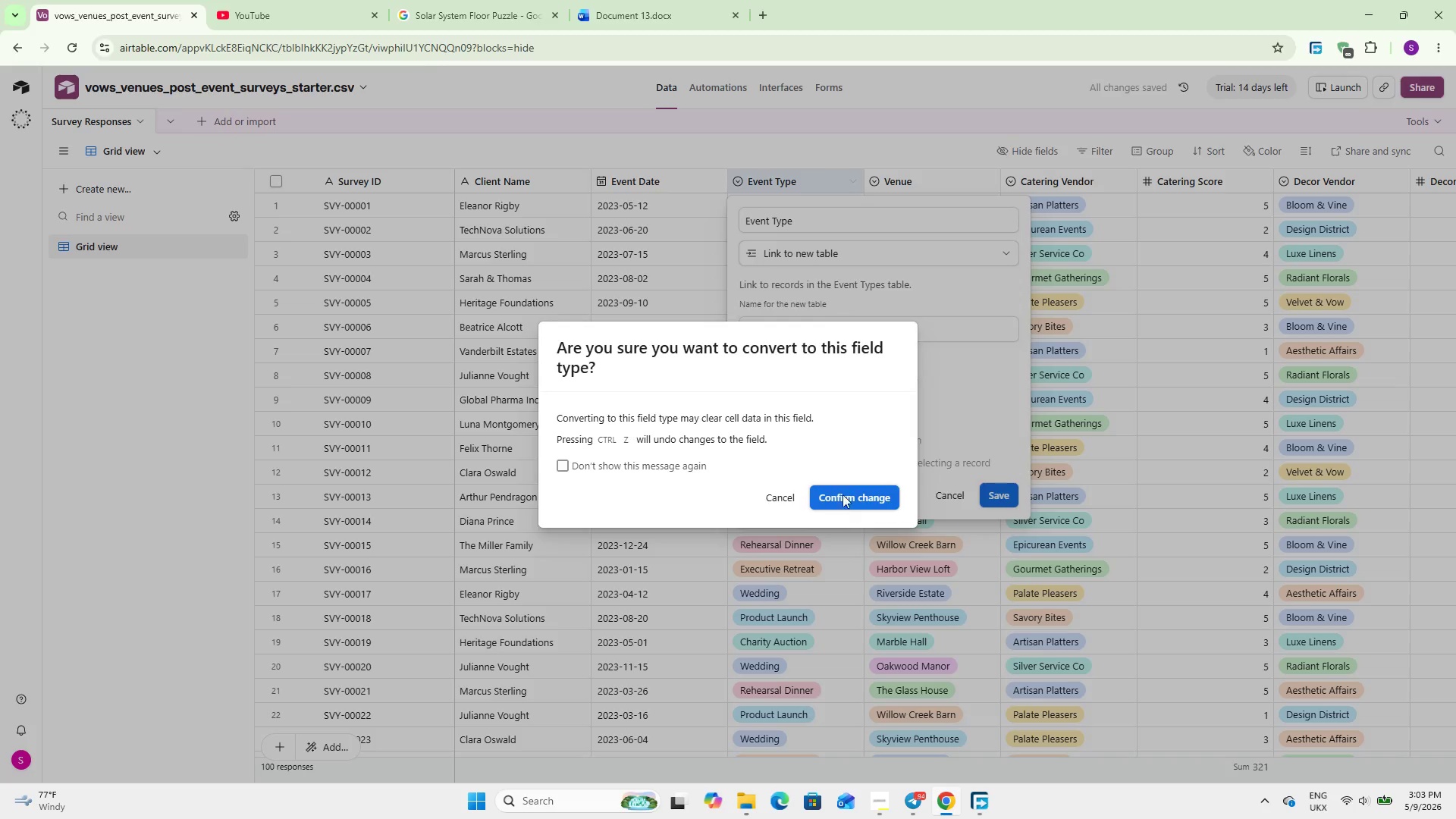 
mouse_move([827, 483])
 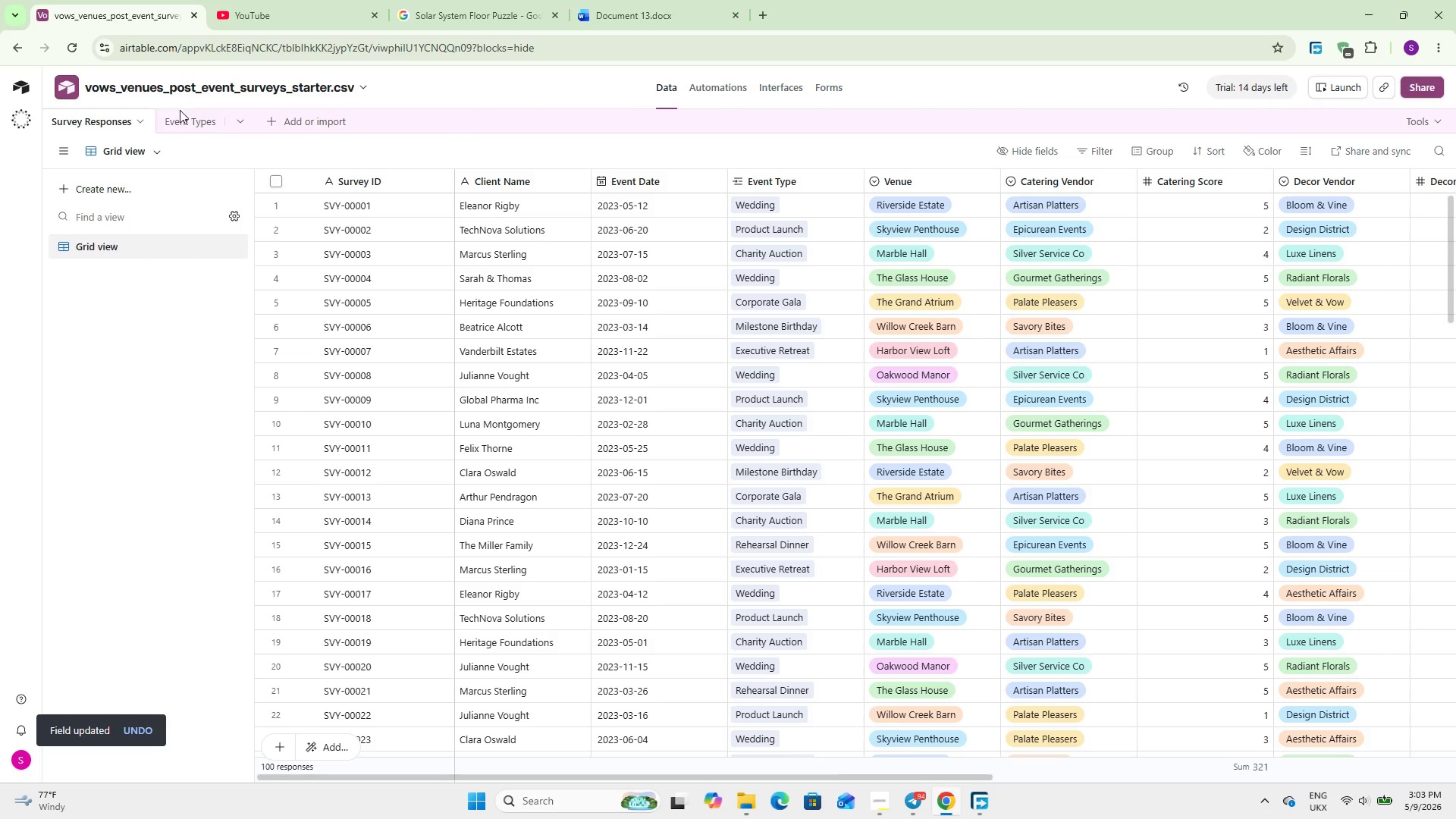 
left_click([173, 117])
 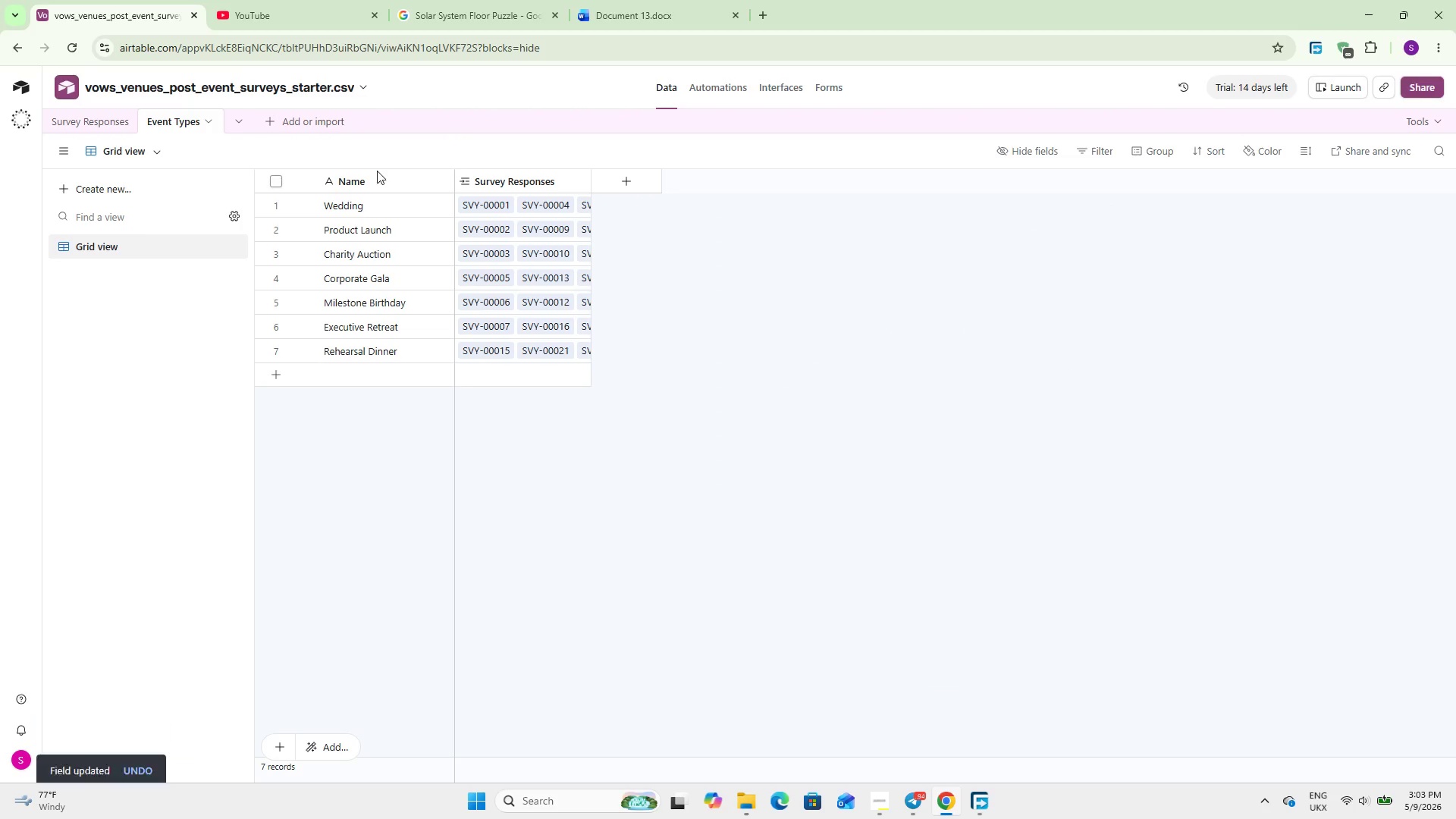 
double_click([372, 172])
 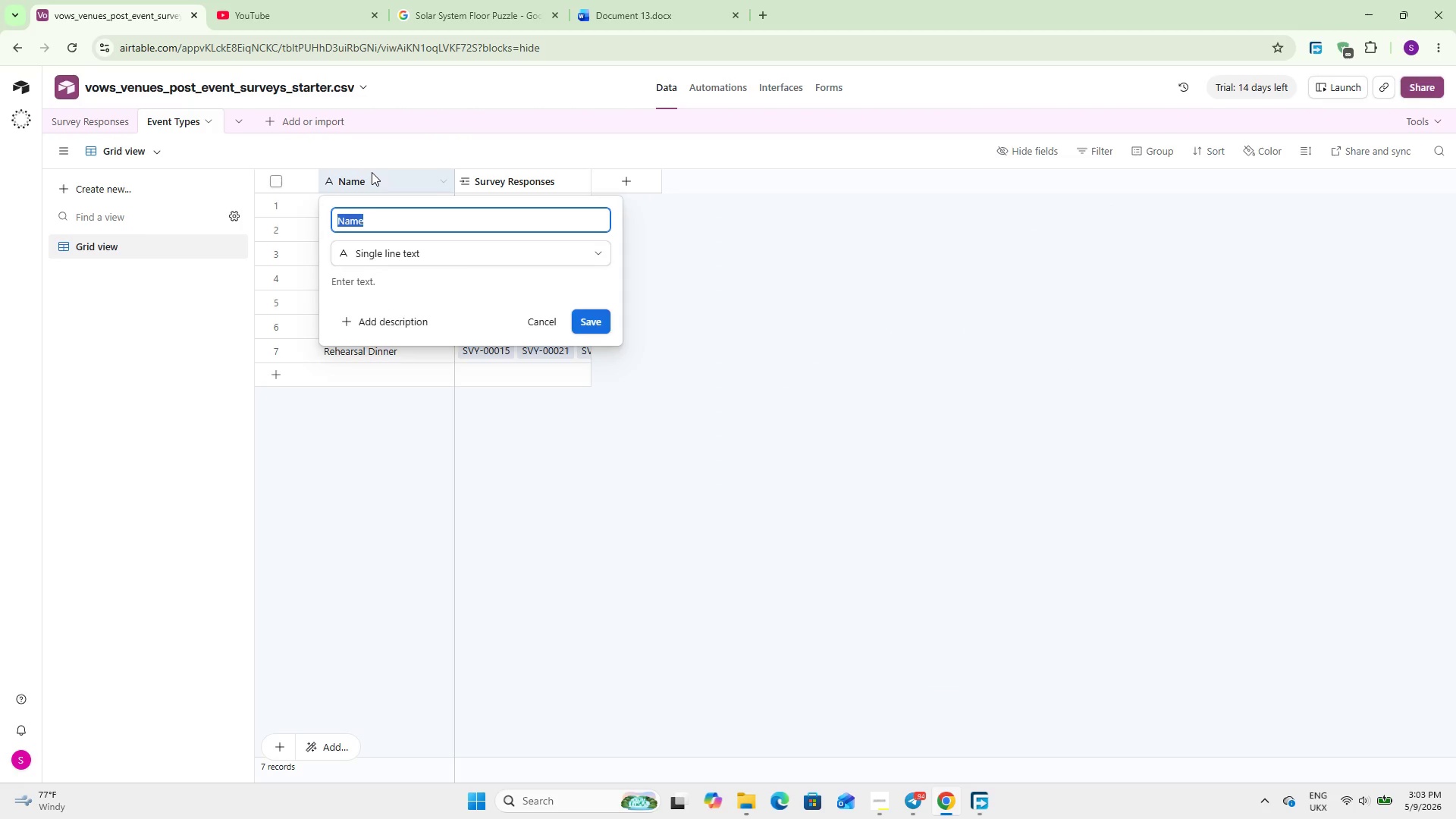 
key(ArrowLeft)
 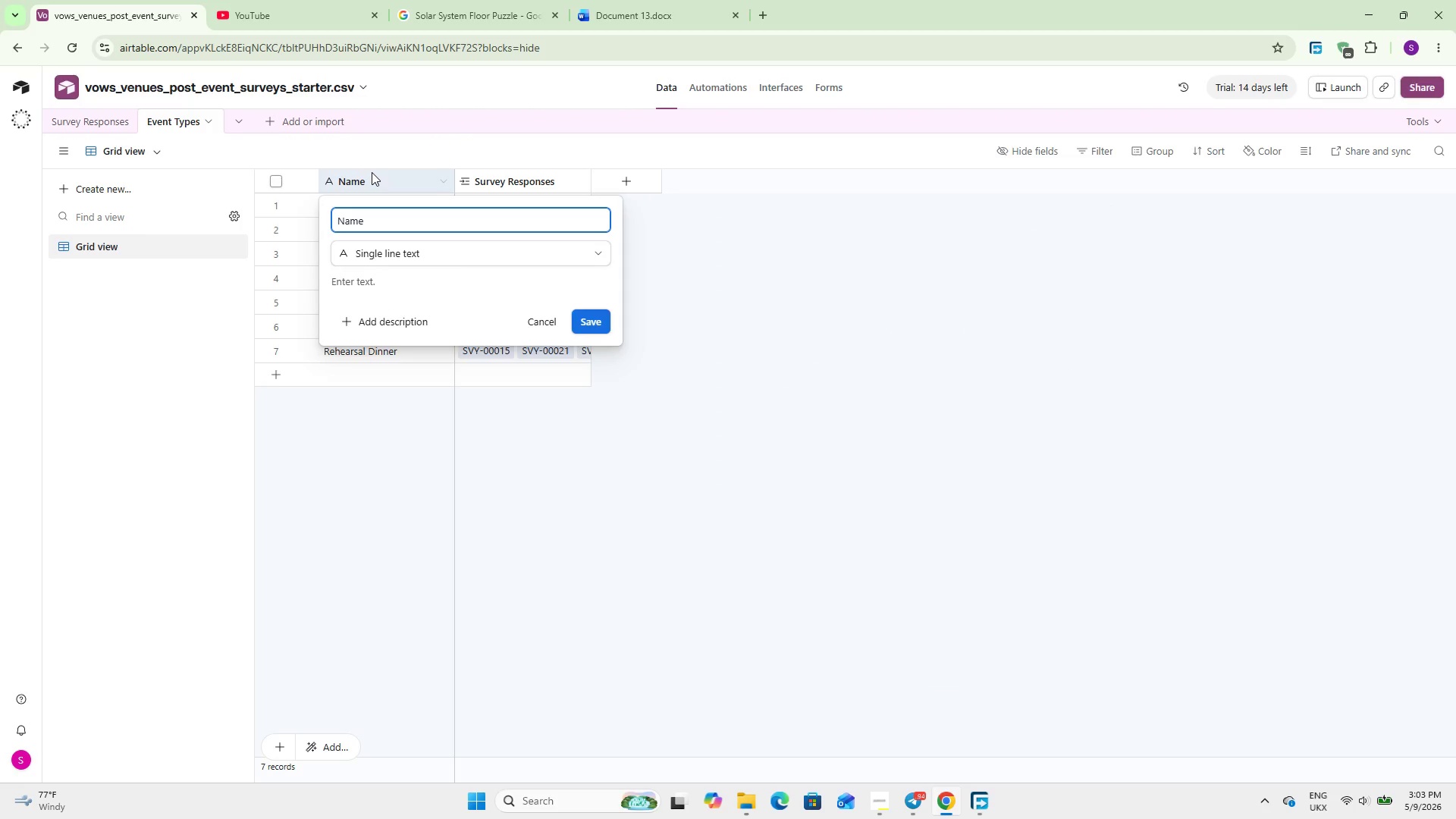 
type(Event Type )
 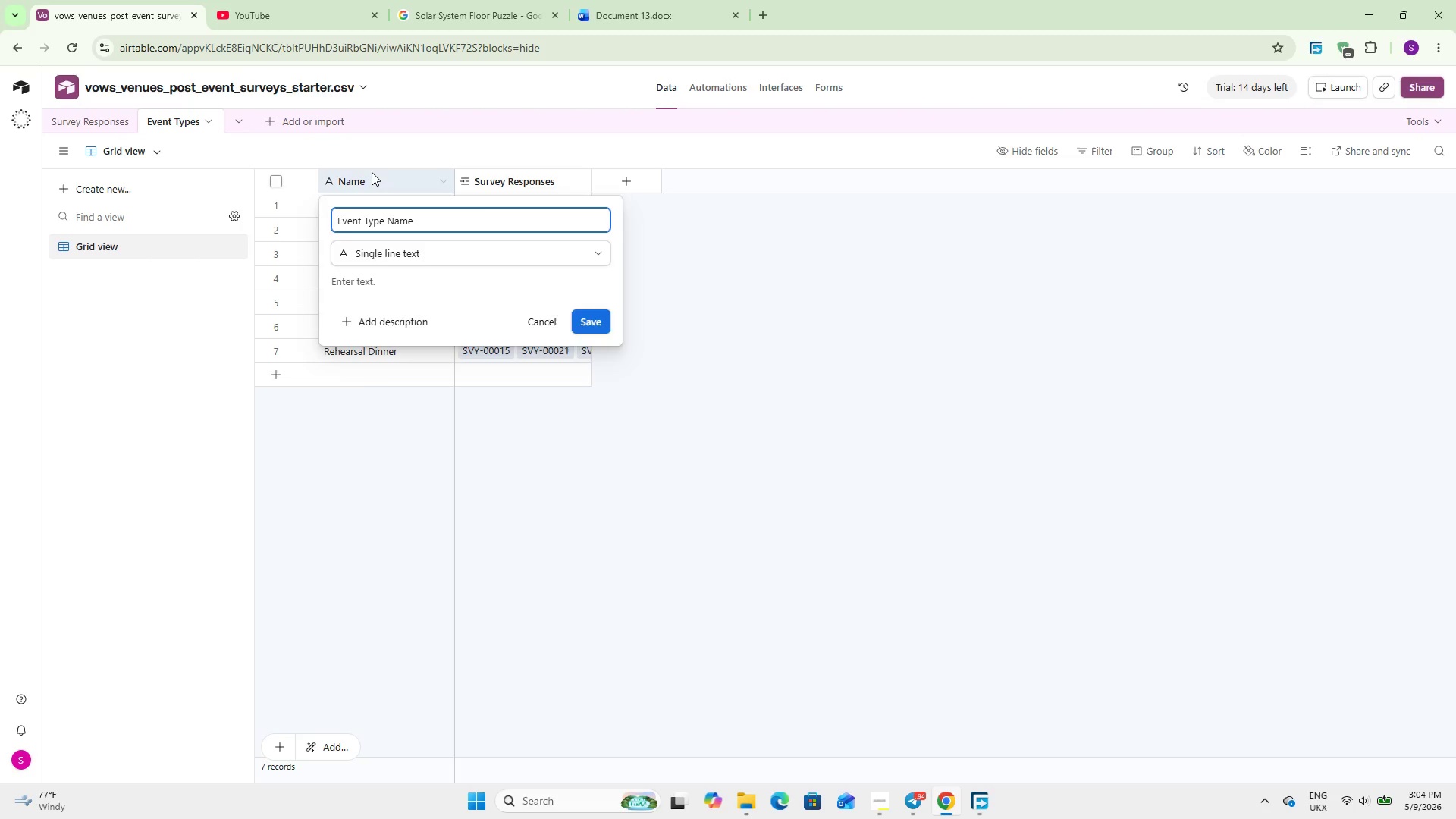 
key(Enter)
 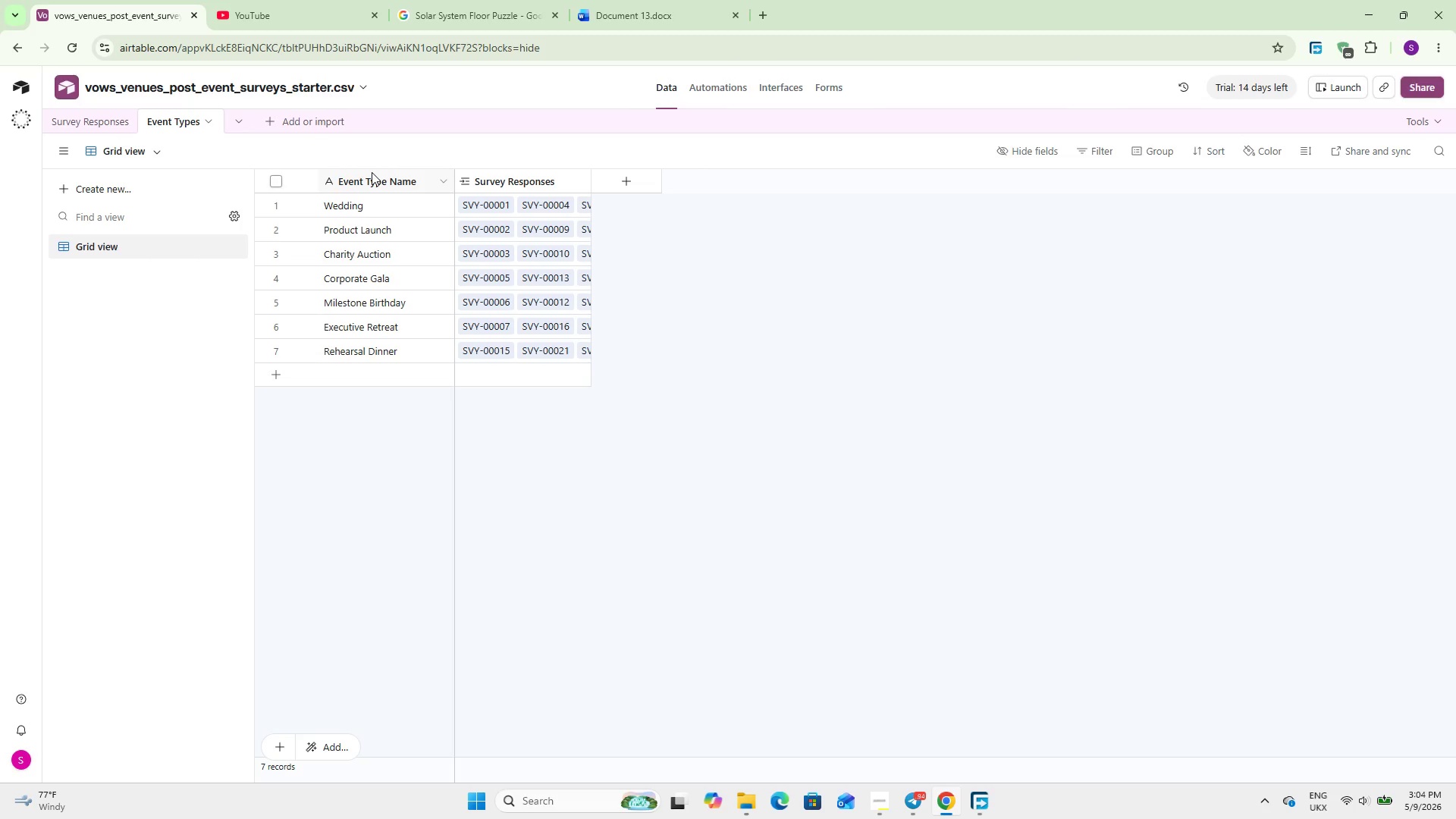 
wait(18.81)
 